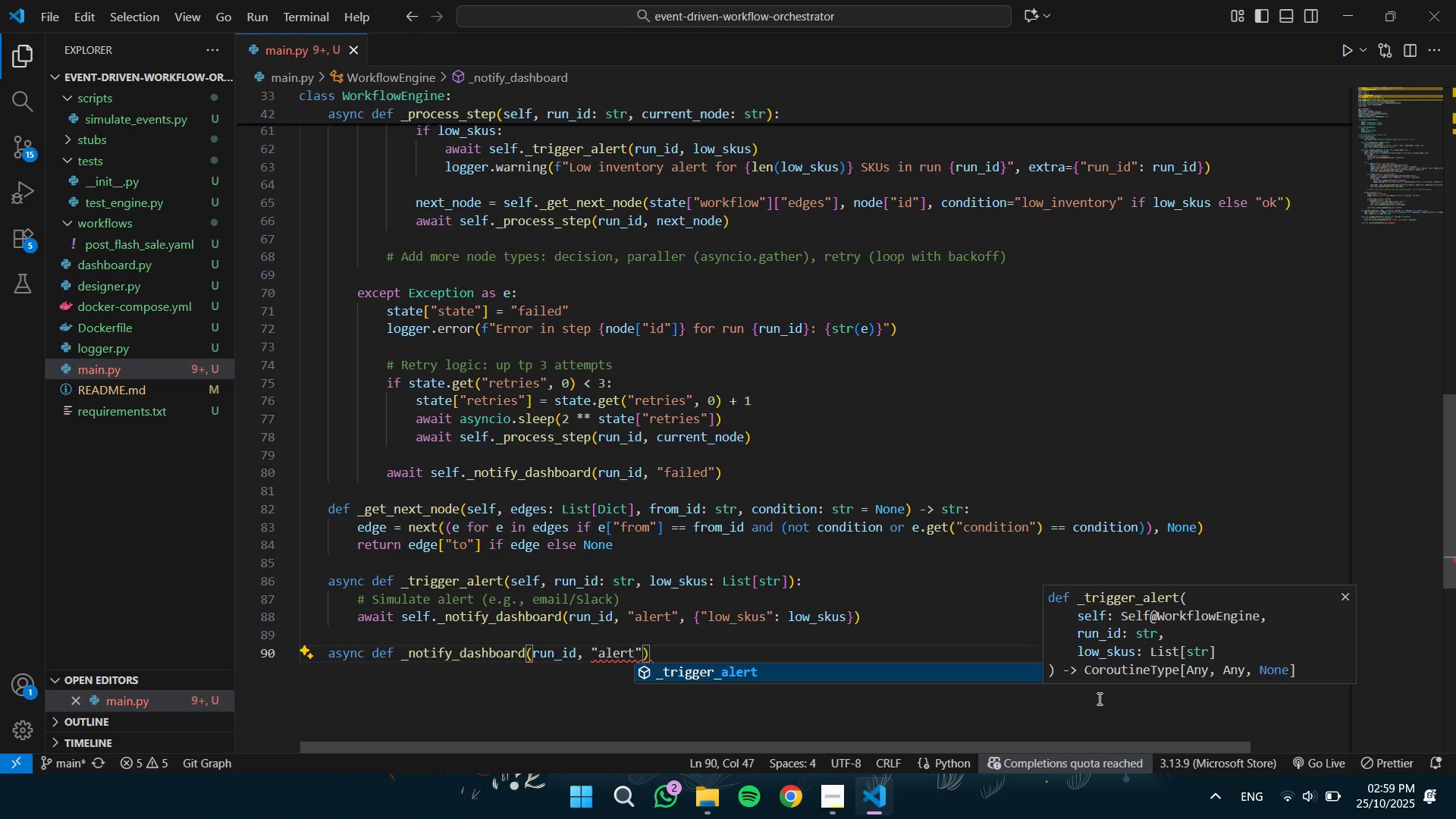 
key(ArrowRight)
 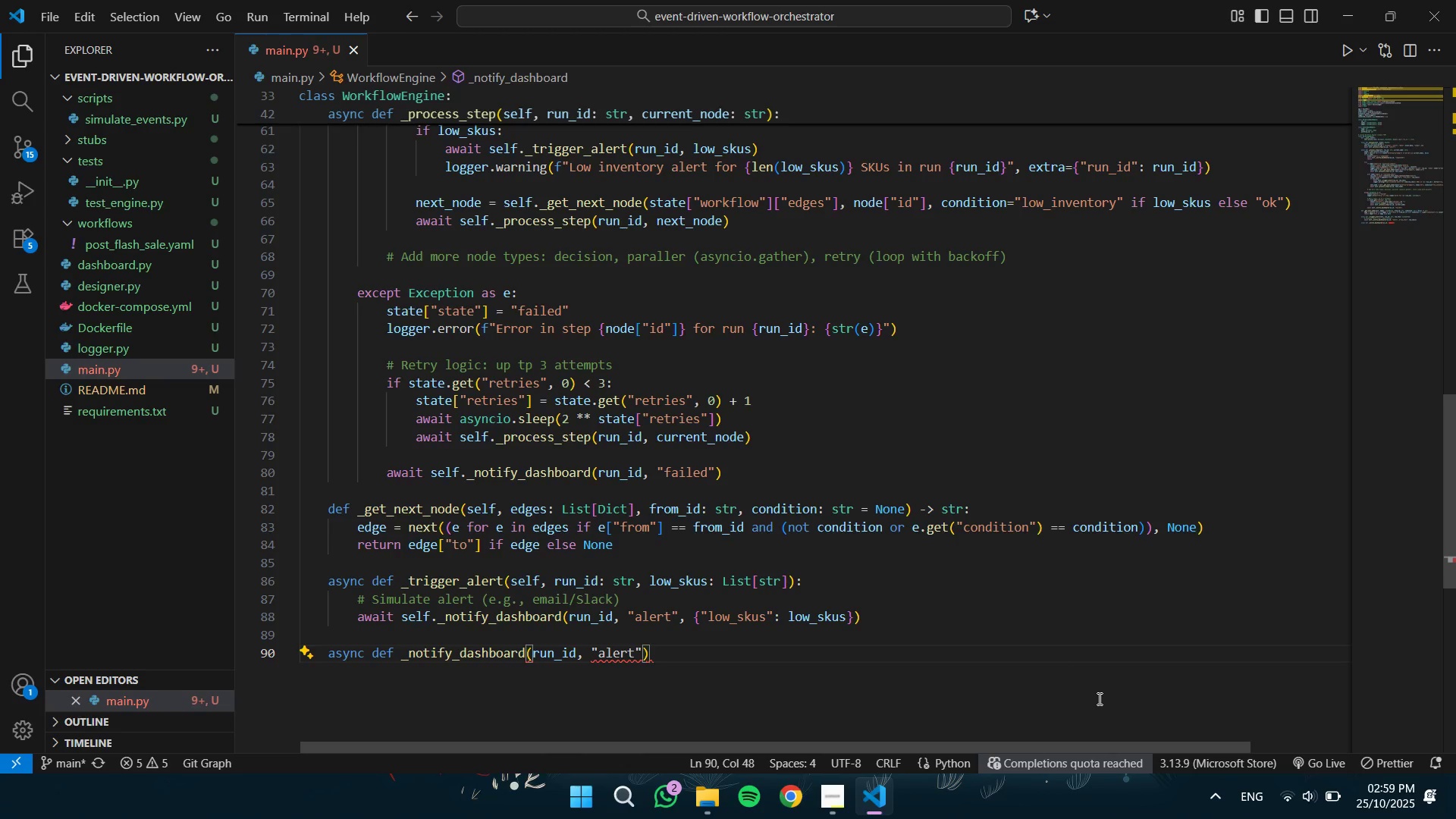 
key(Comma)
 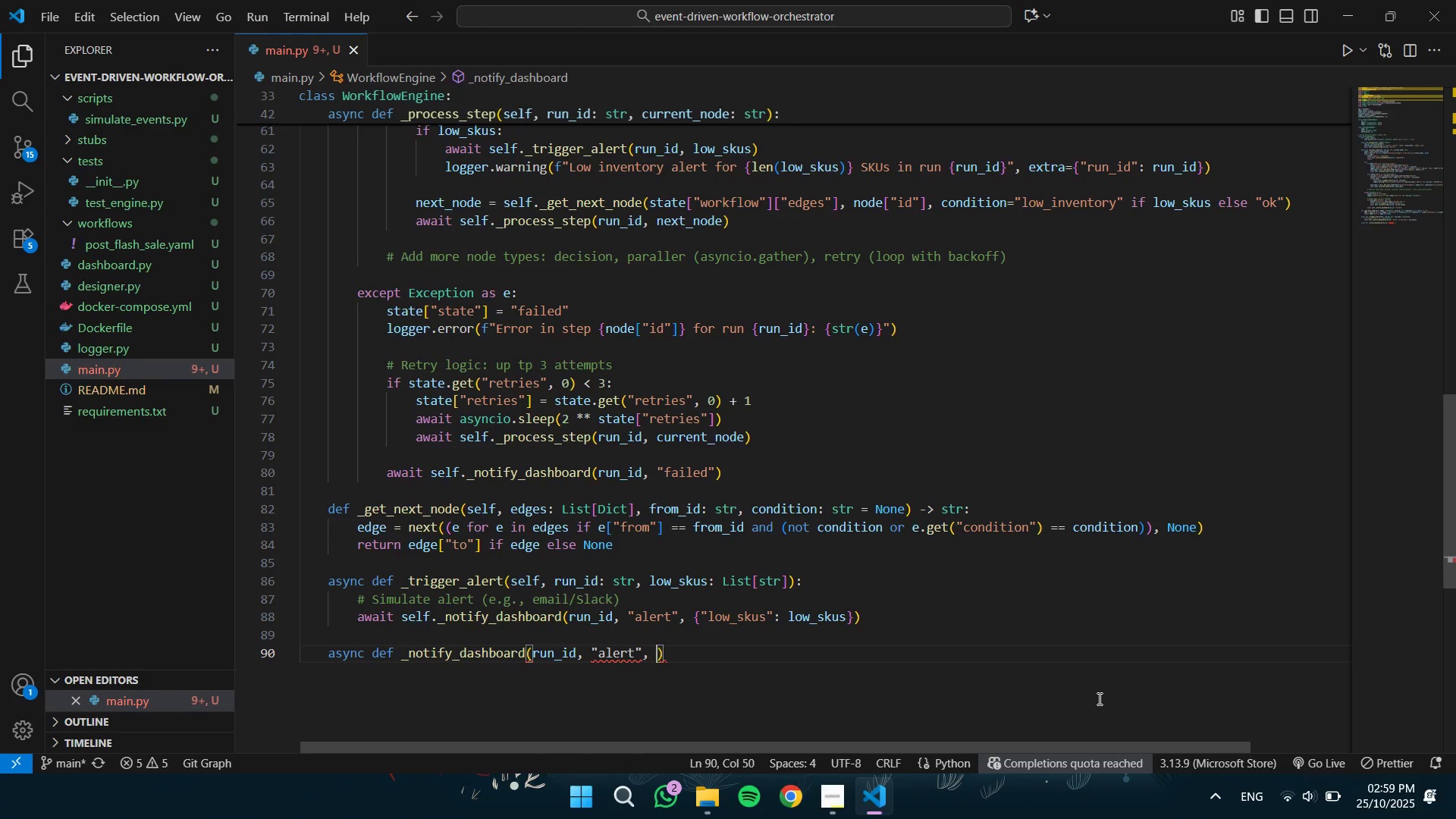 
key(Space)
 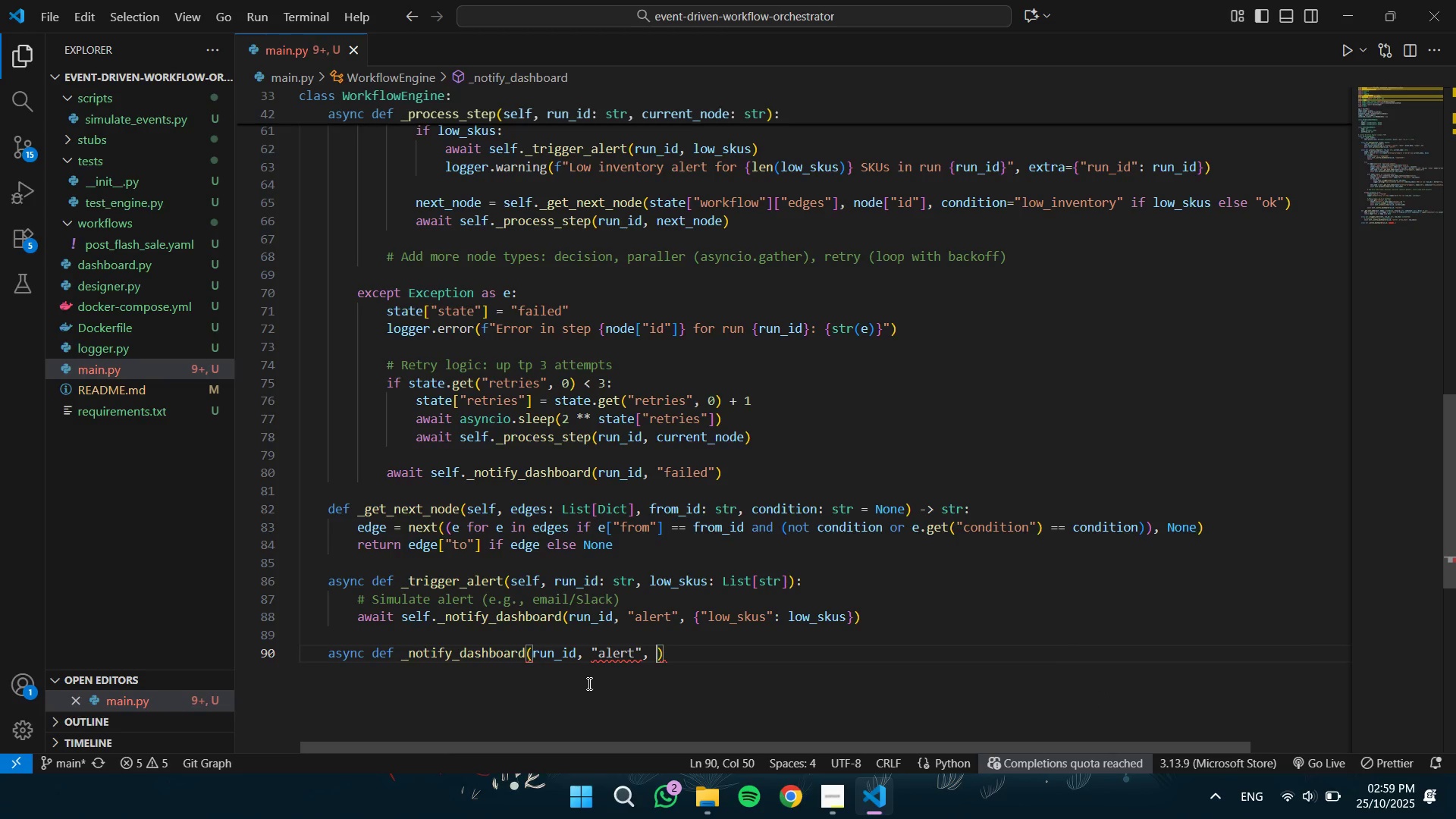 
wait(7.25)
 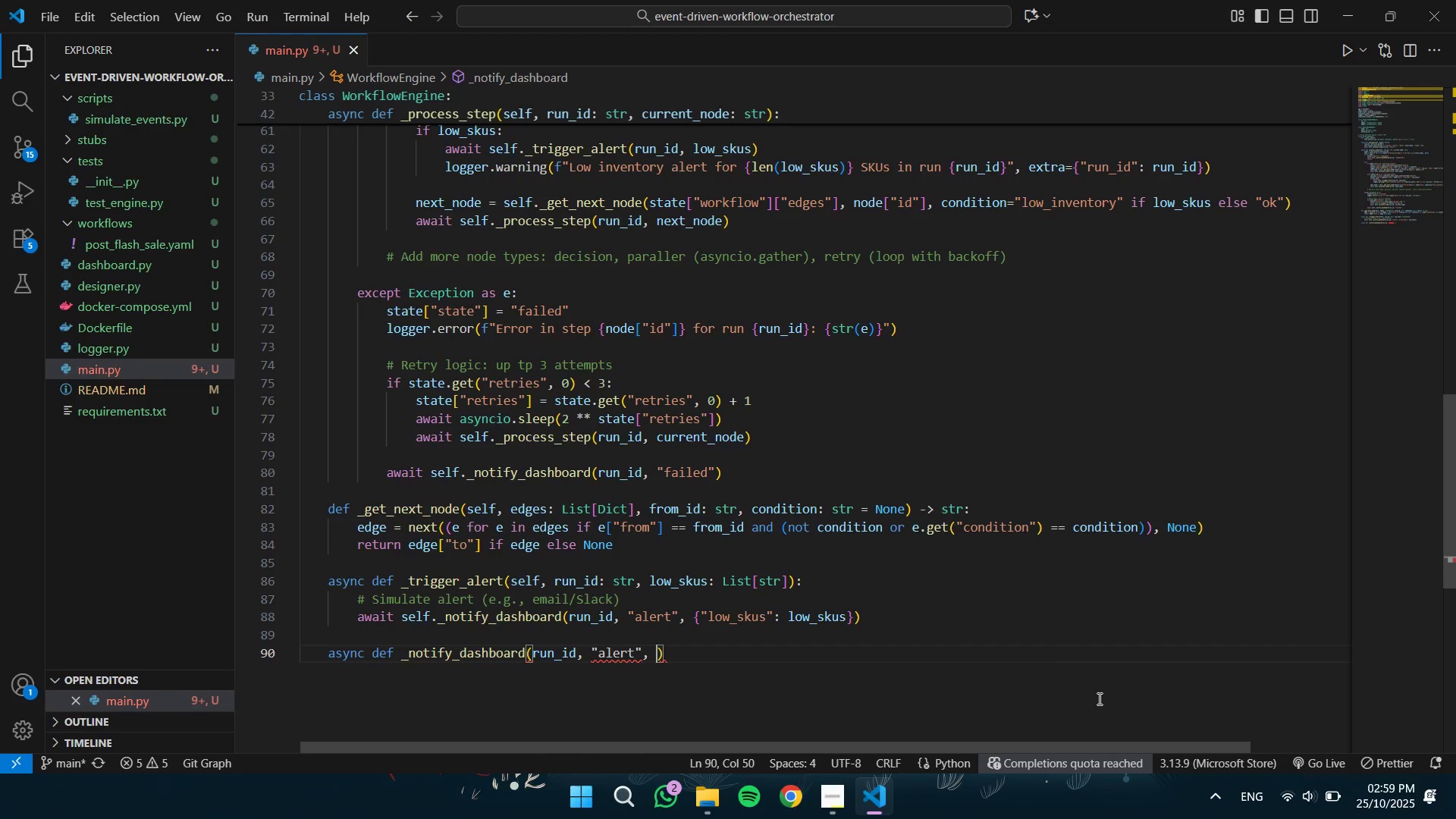 
mouse_move([621, 654])
 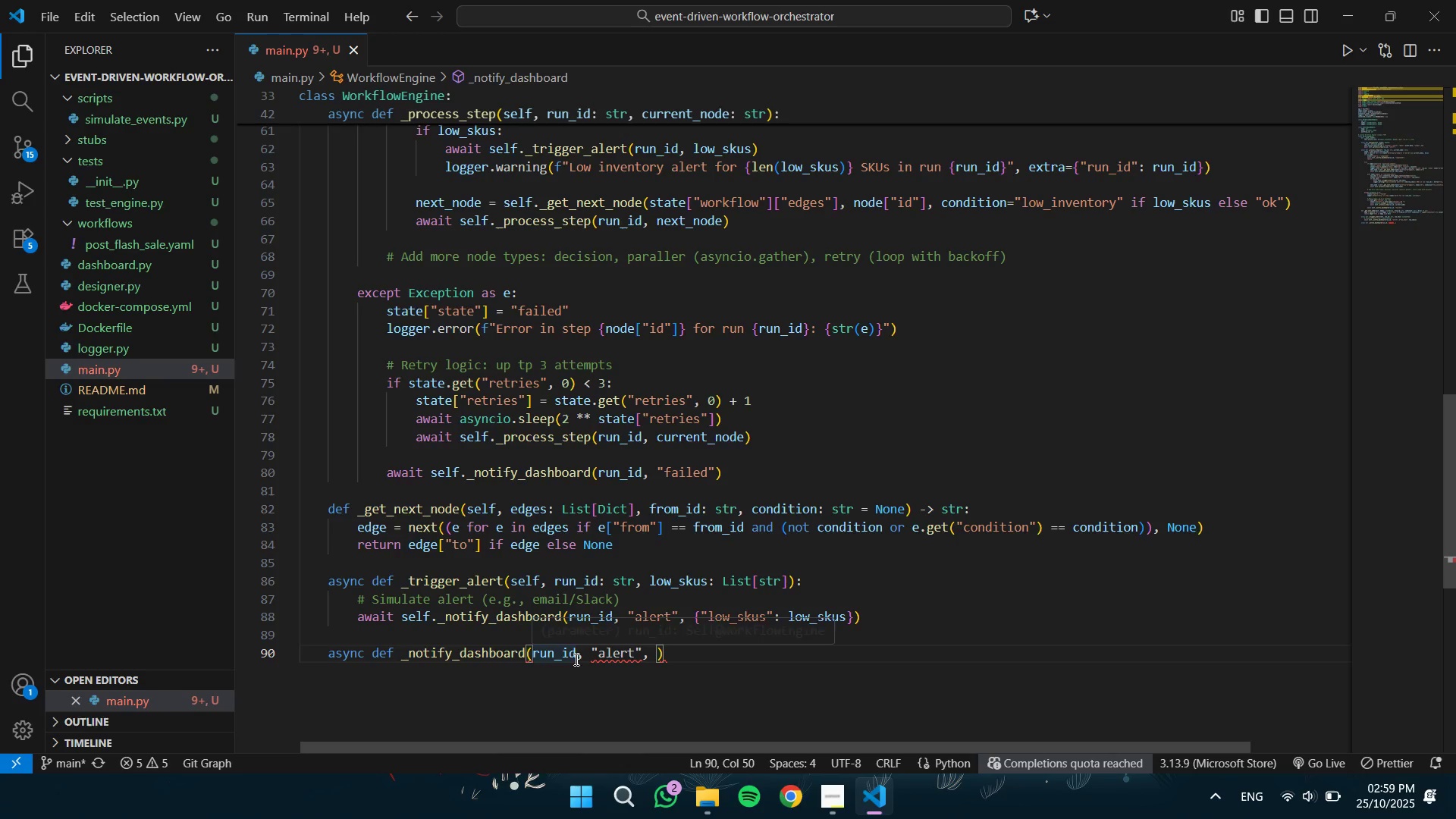 
left_click([579, 659])
 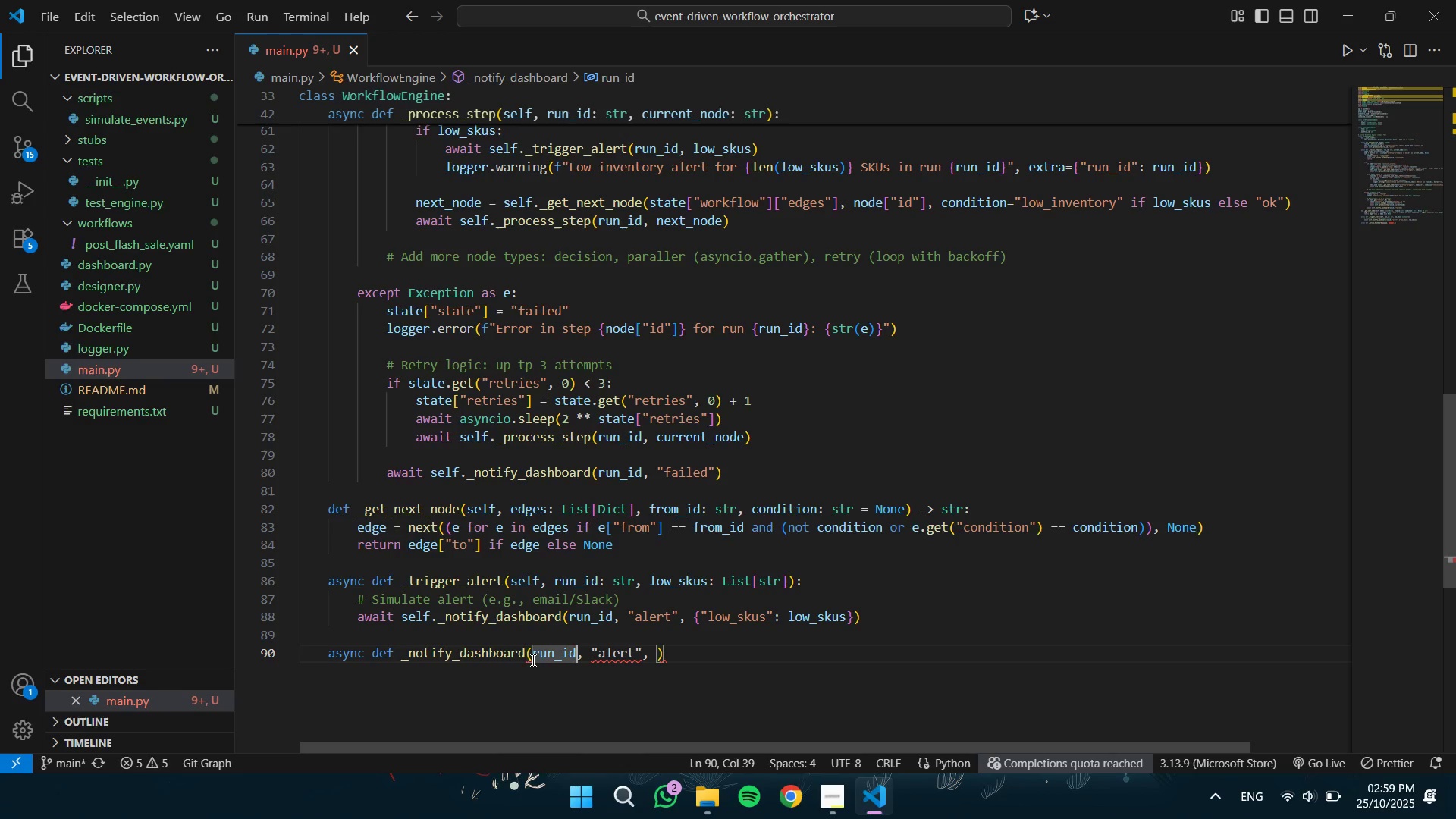 
left_click_drag(start_coordinate=[532, 657], to_coordinate=[655, 657])
 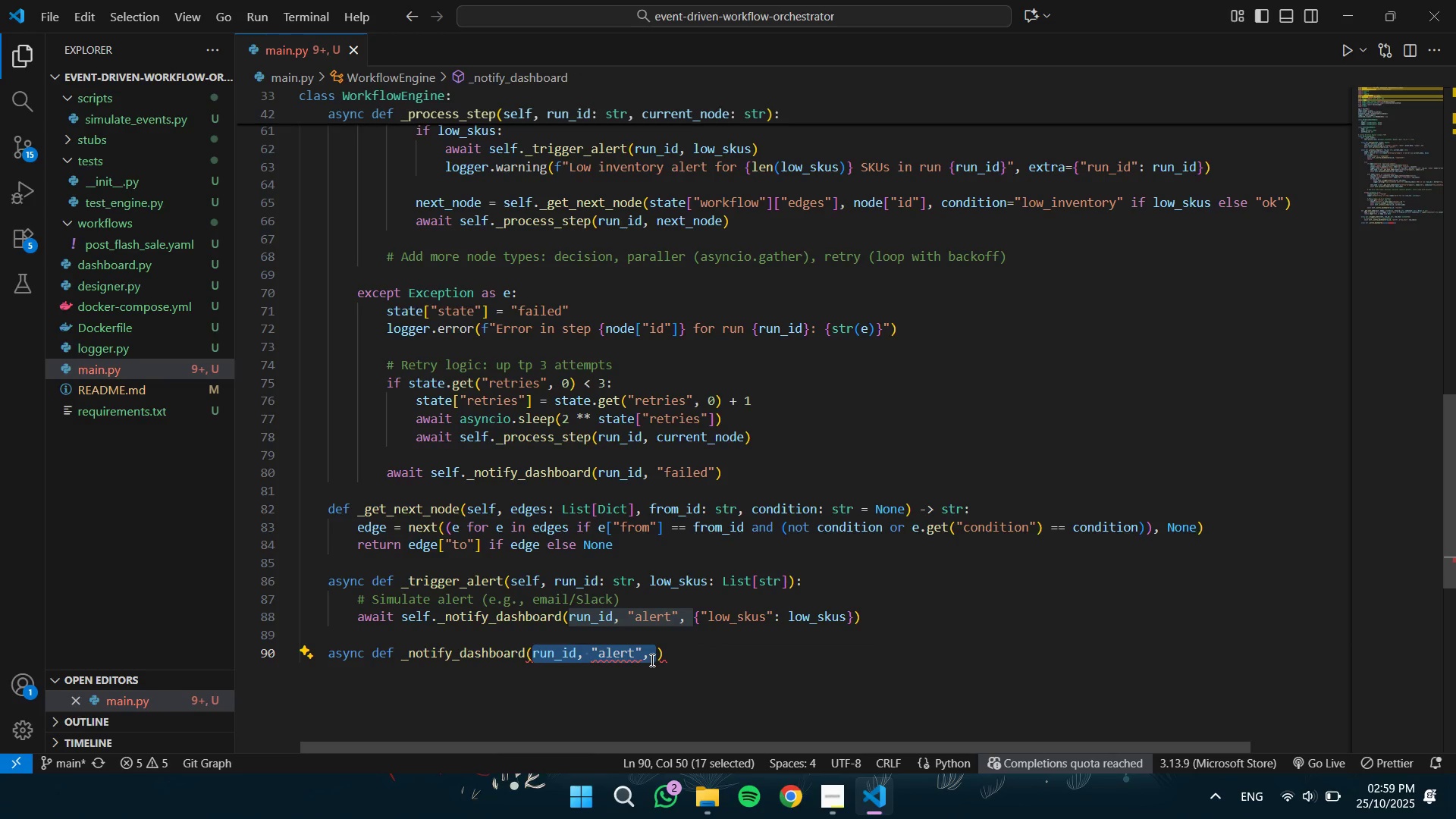 
key(Backspace)
type(self, run_id: str, )
 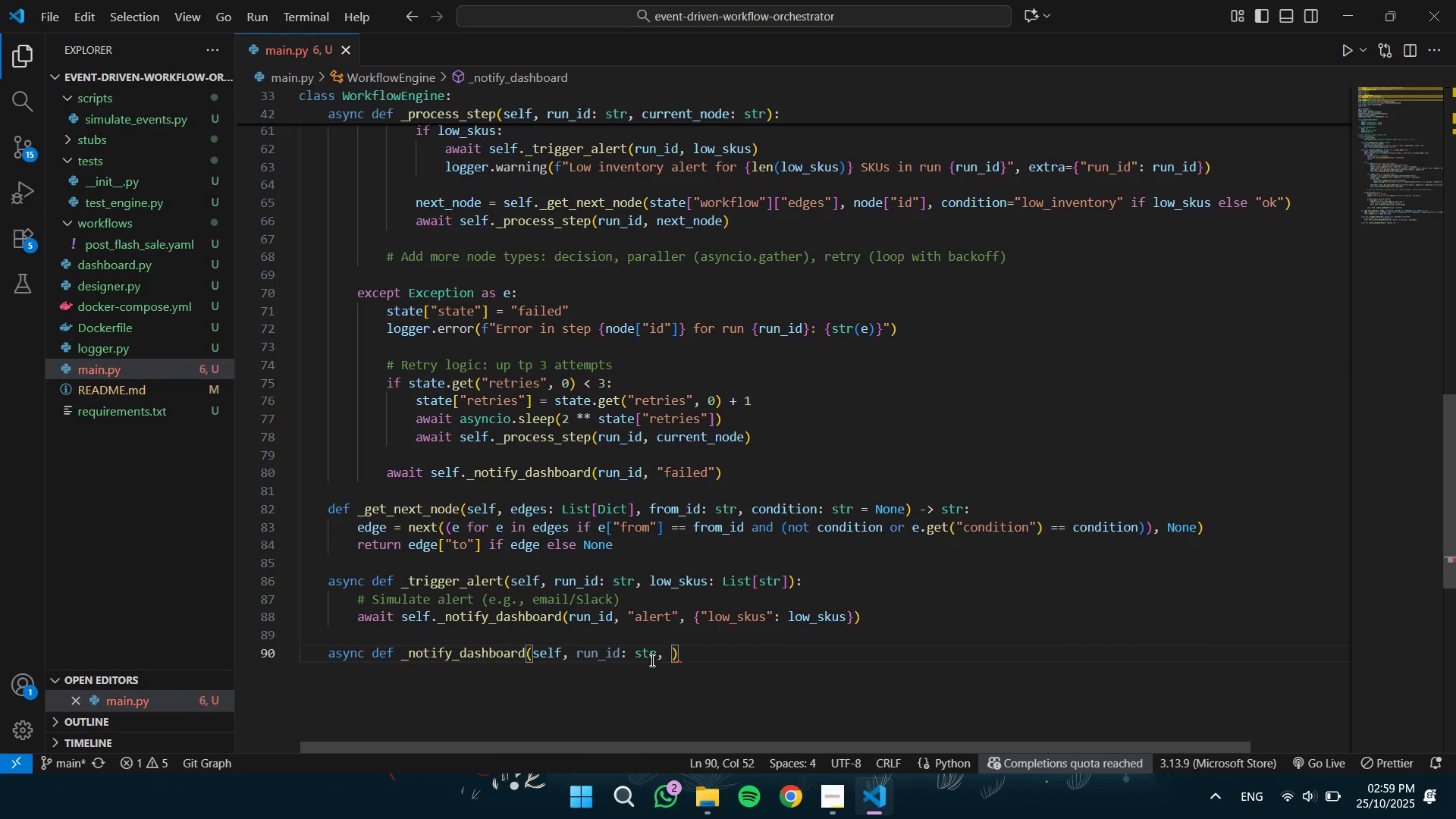 
wait(5.39)
 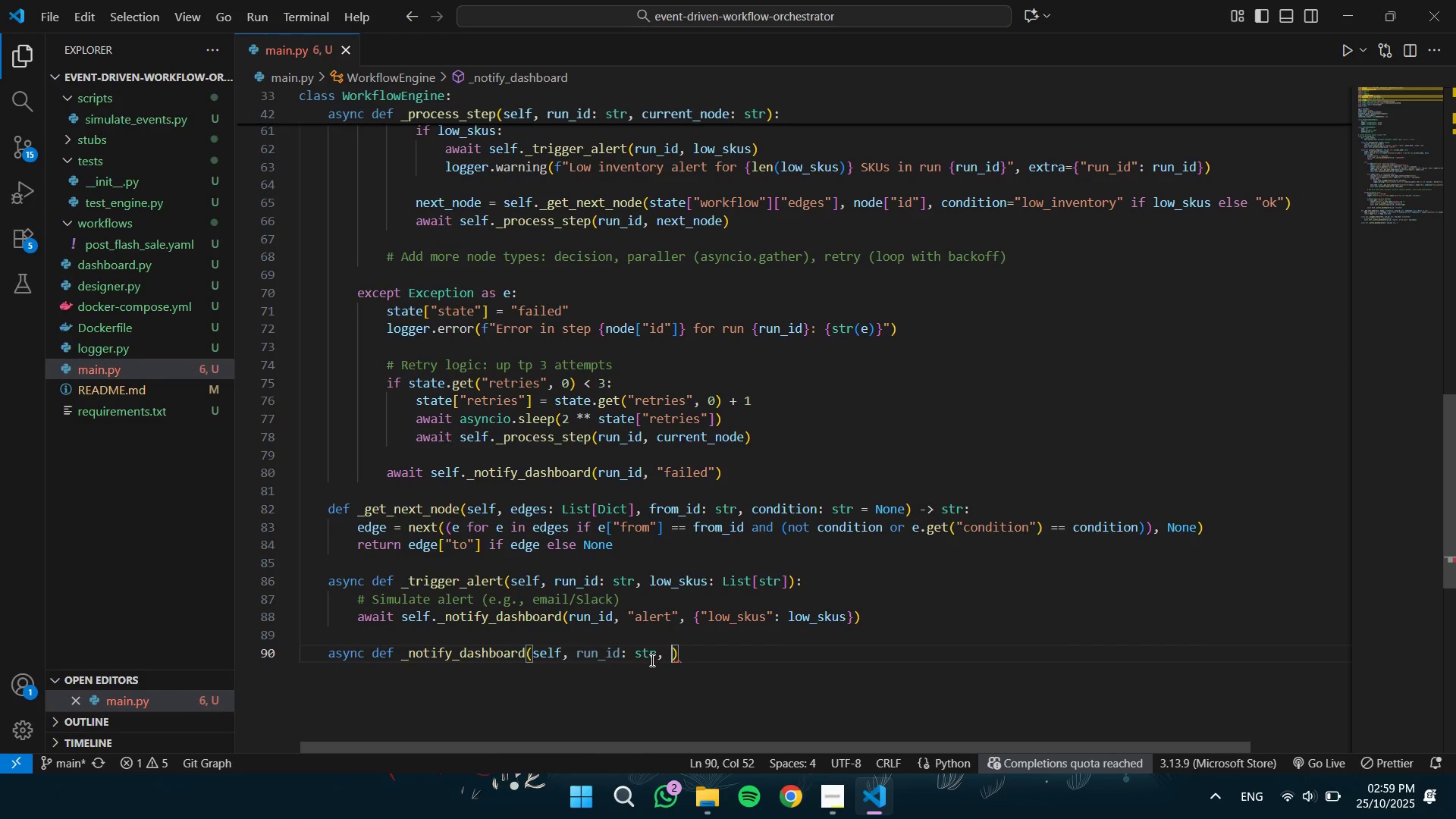 
type(status: str, data: Dict)
 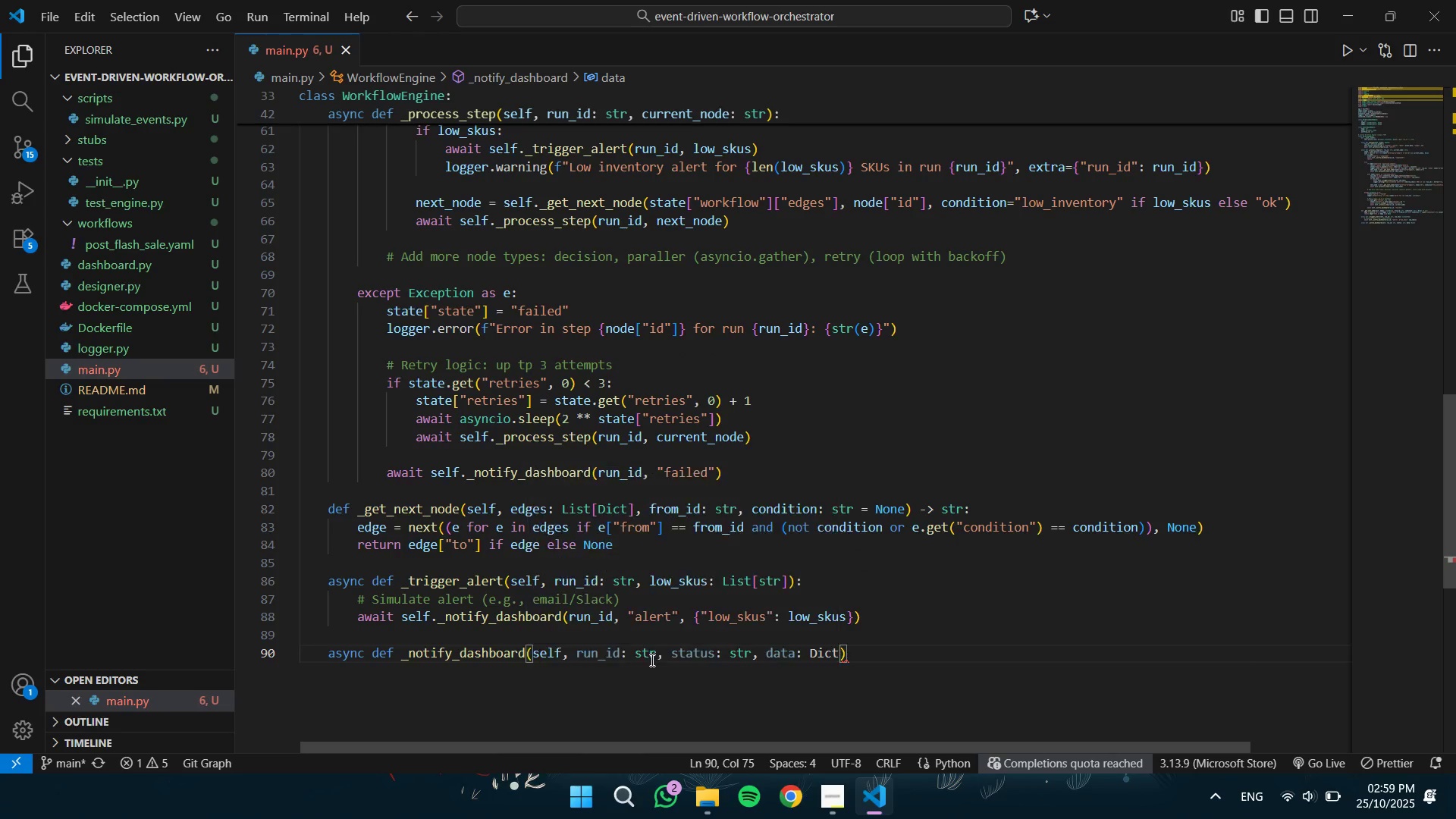 
 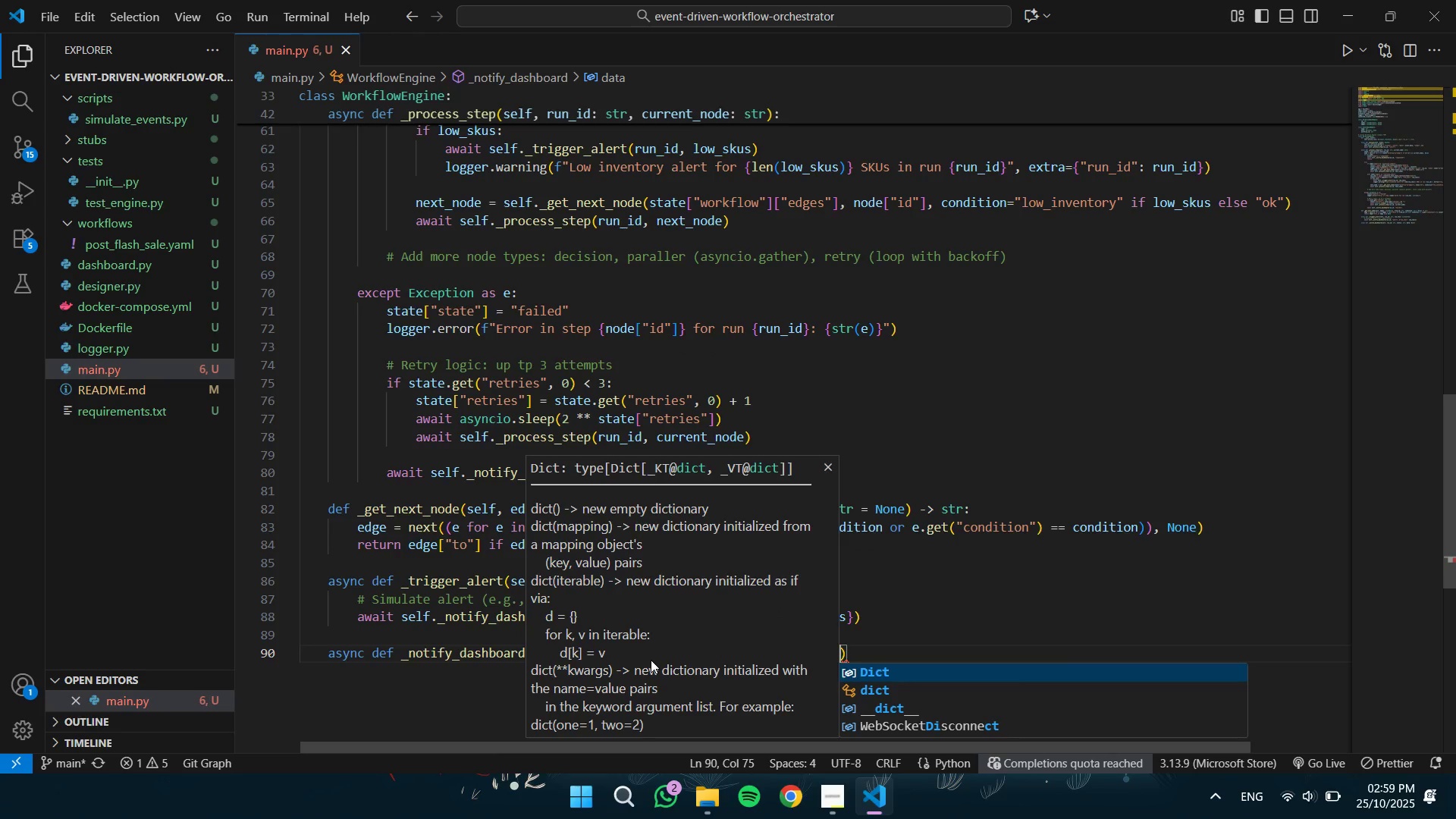 
key(Enter)
 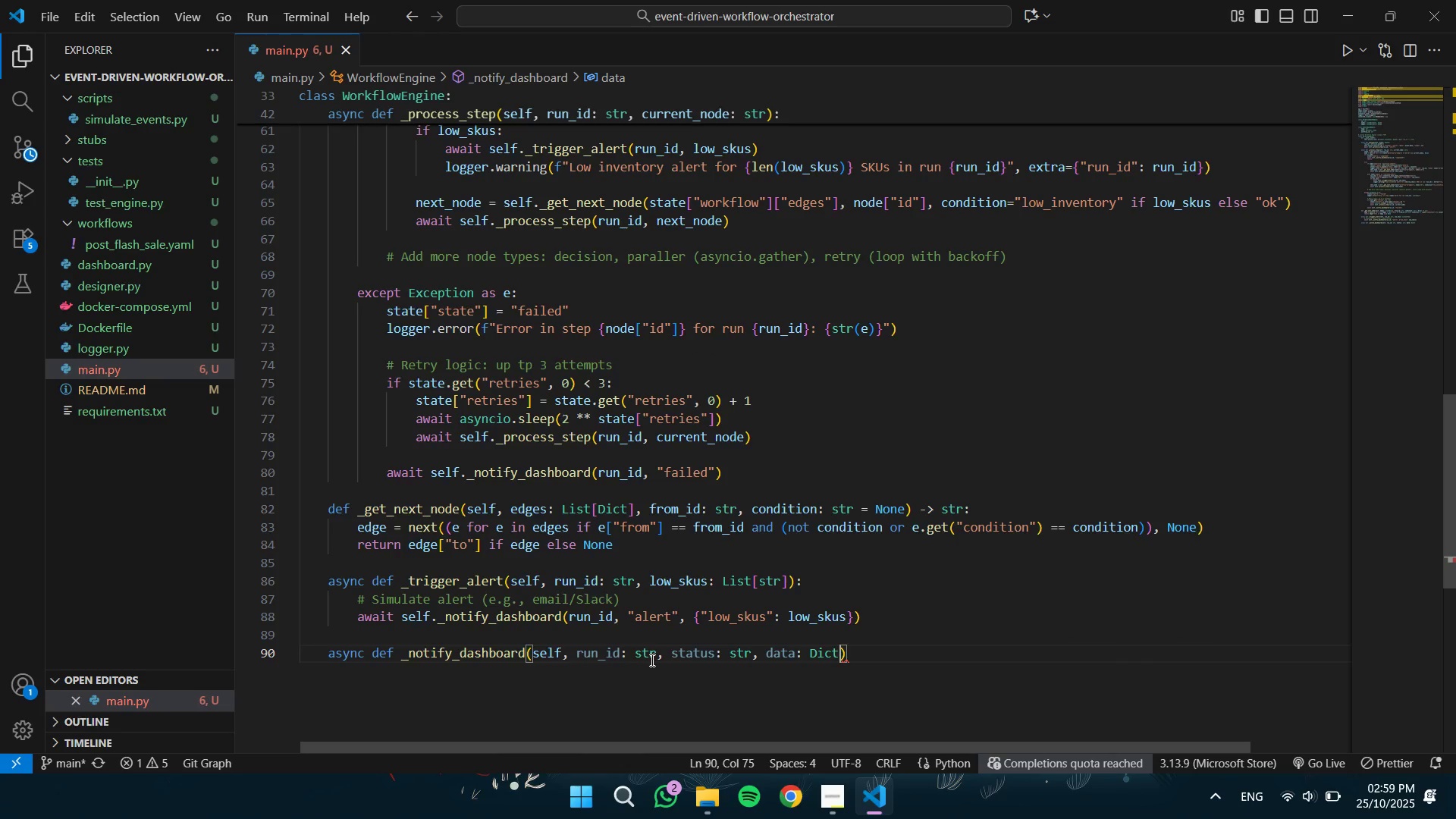 
type( = None)
 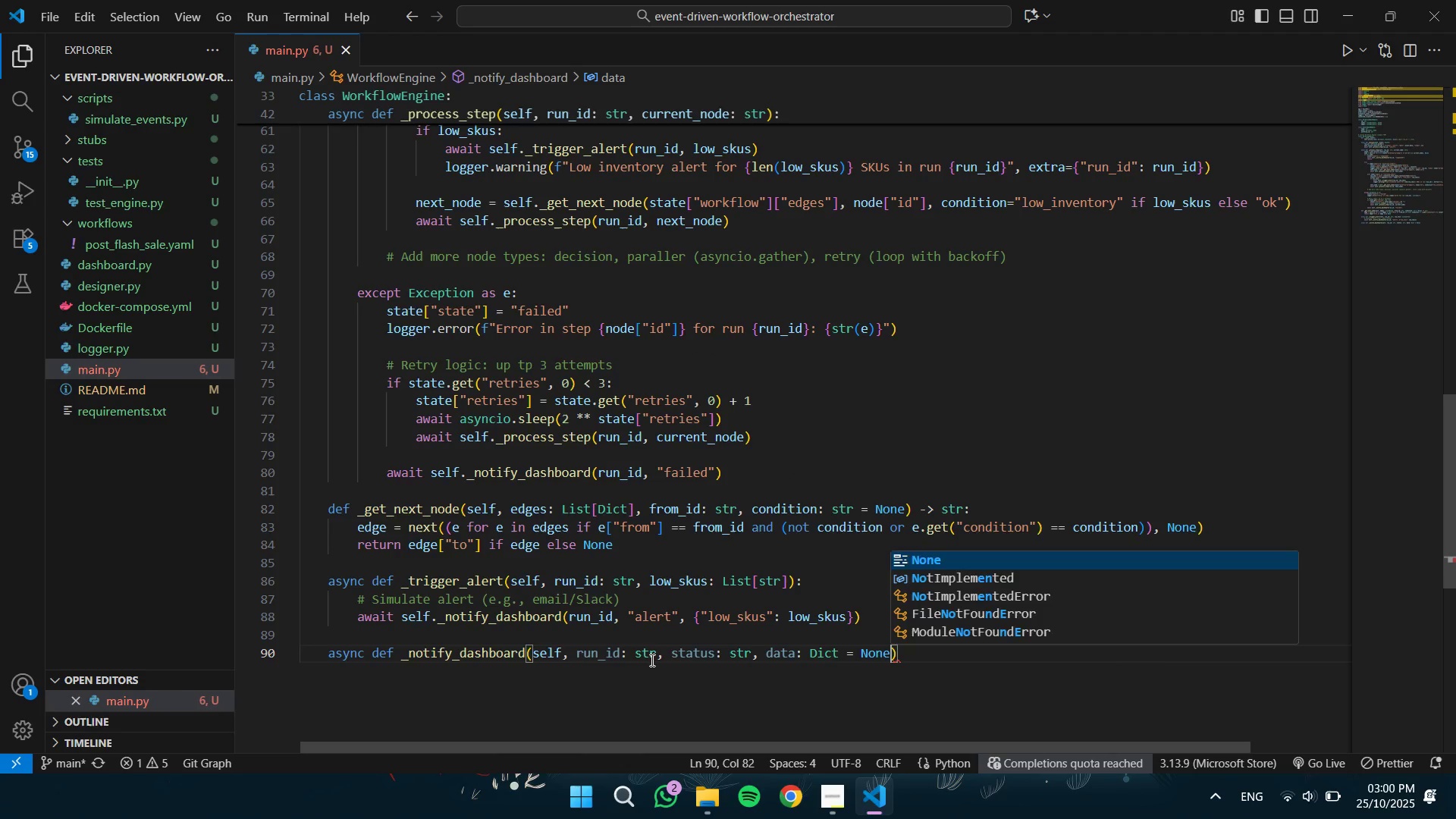 
key(ArrowRight)
 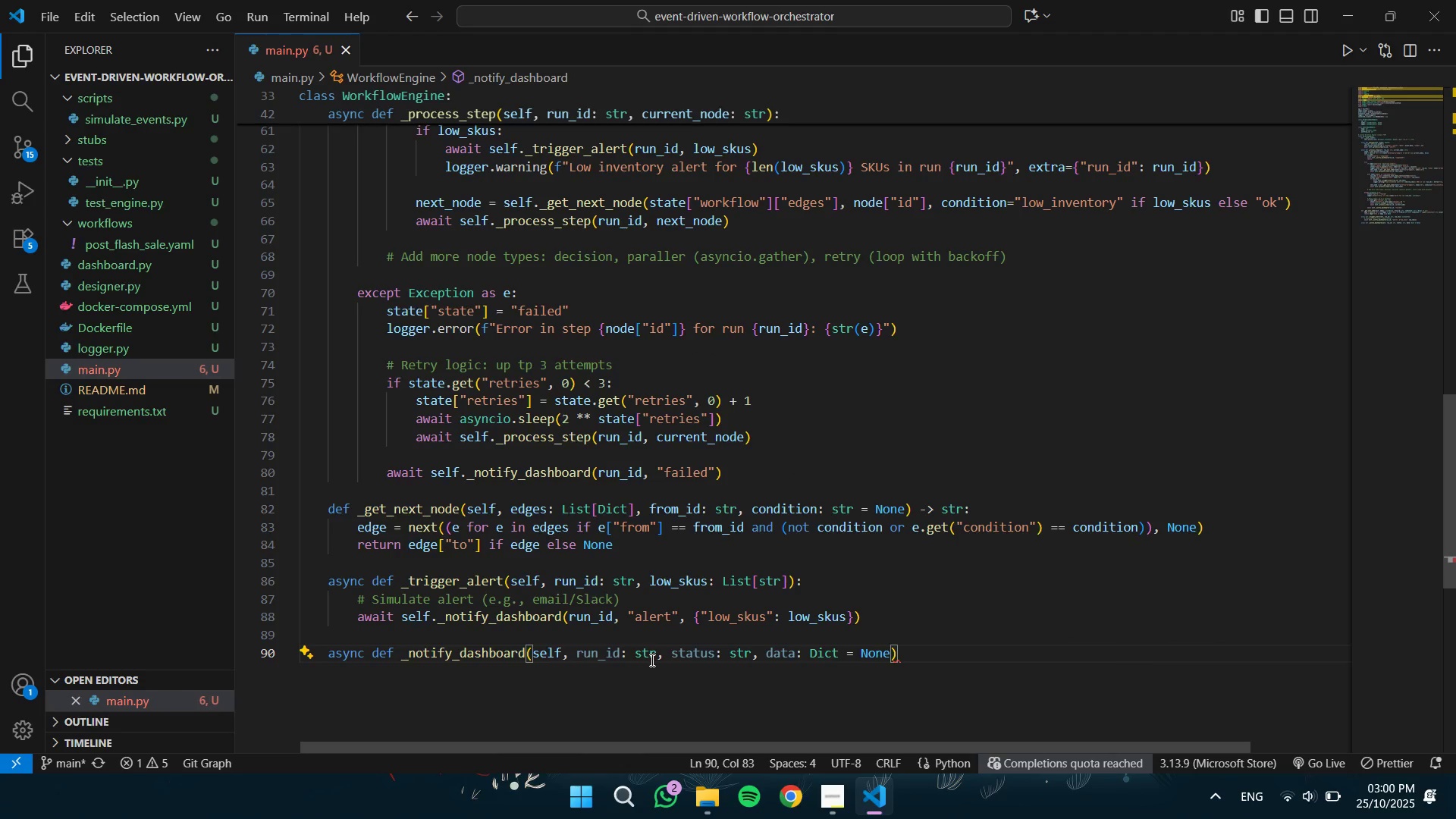 
key(Shift+Semicolon)
 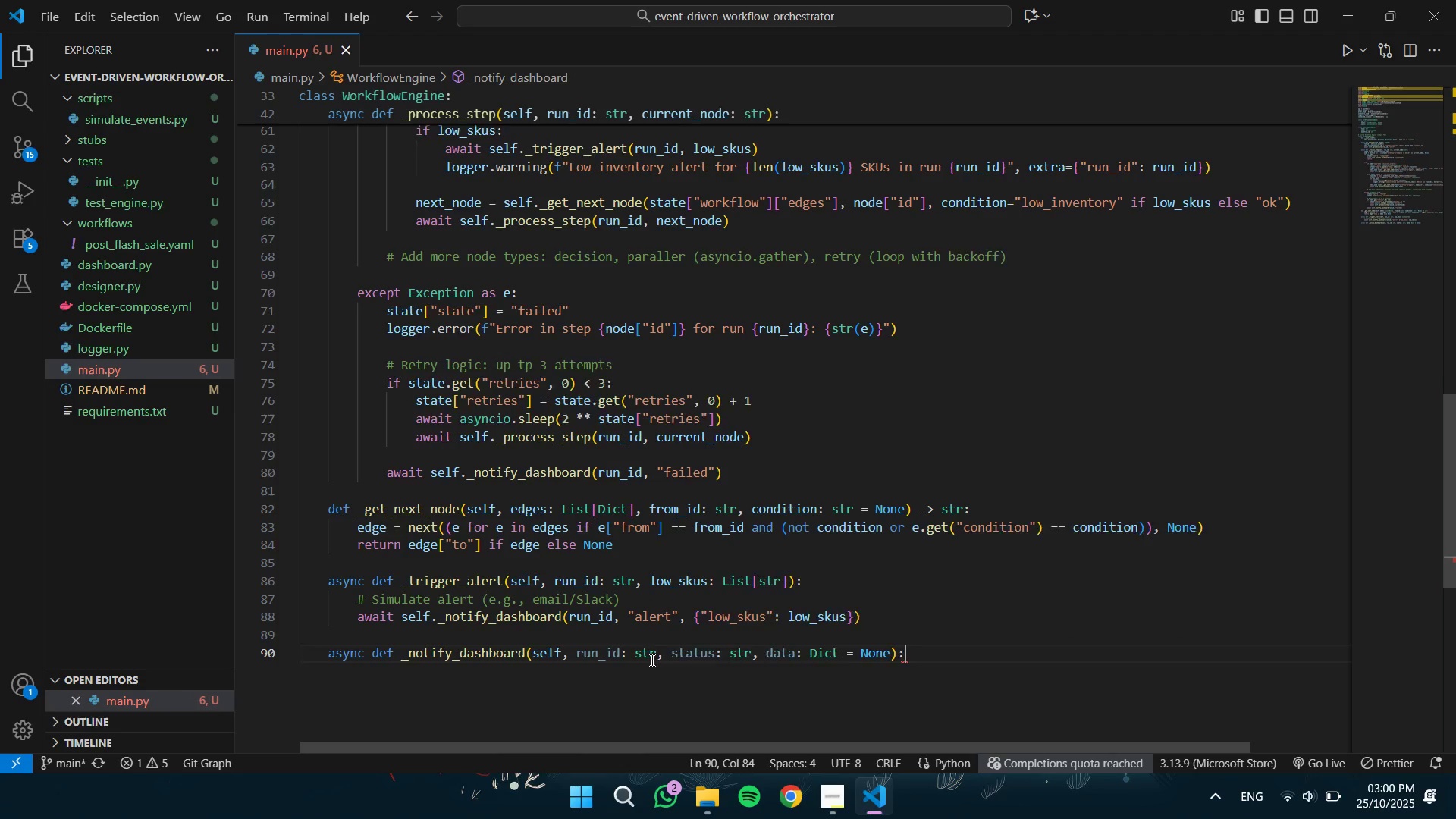 
key(Enter)
 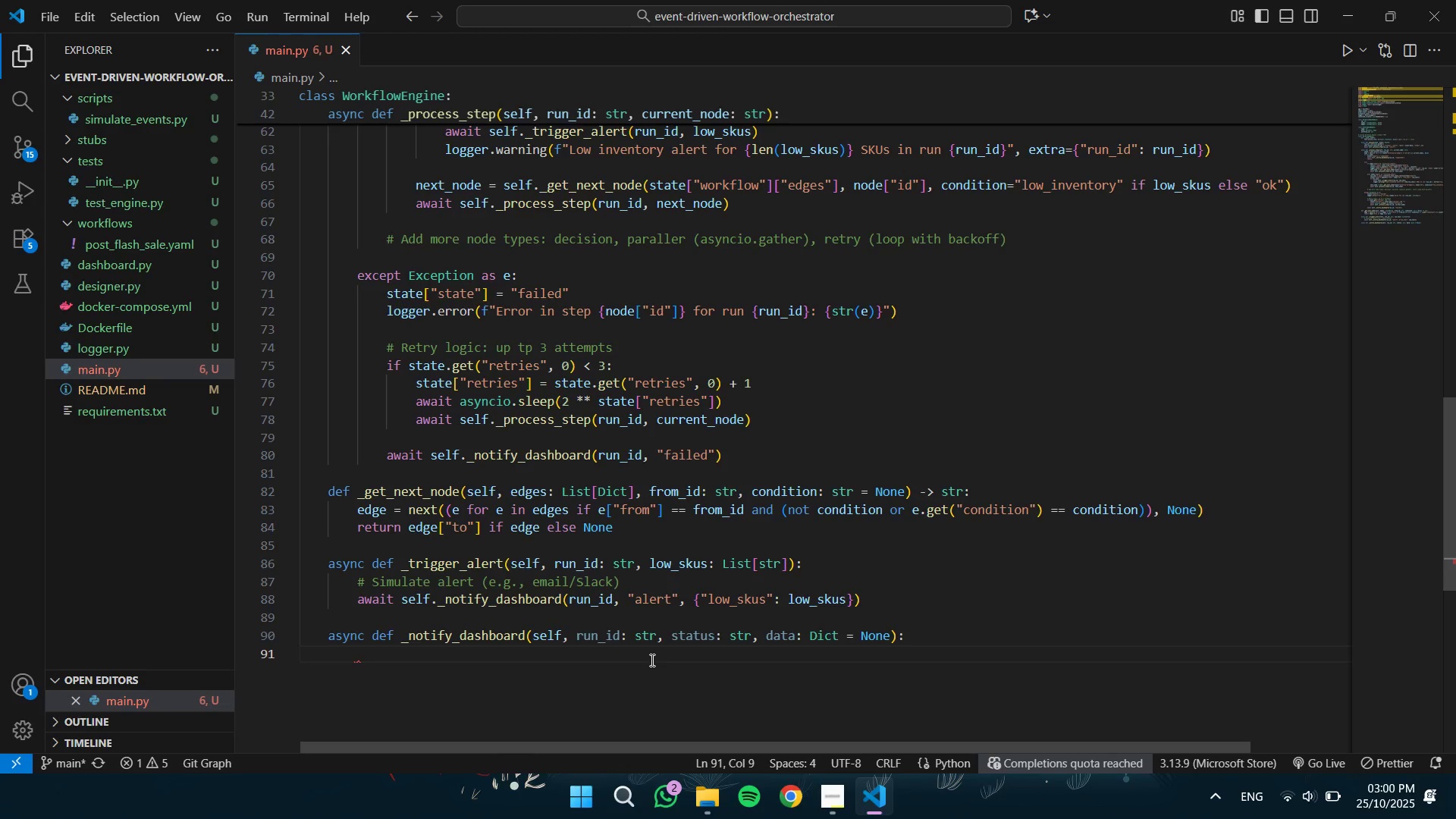 
type(messga)
key(Backspace)
key(Backspace)
type(age = )
 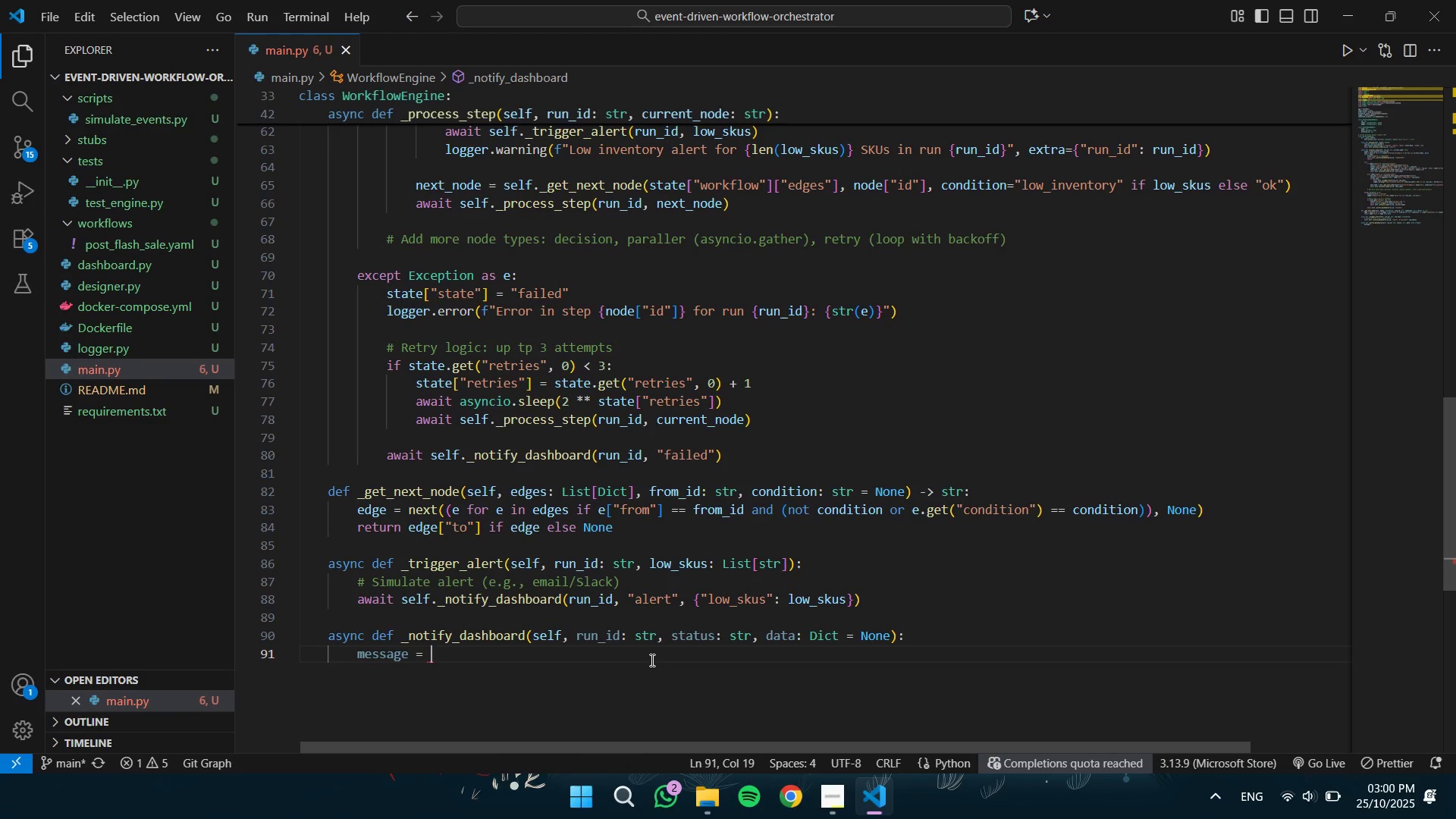 
type({"run_id)
 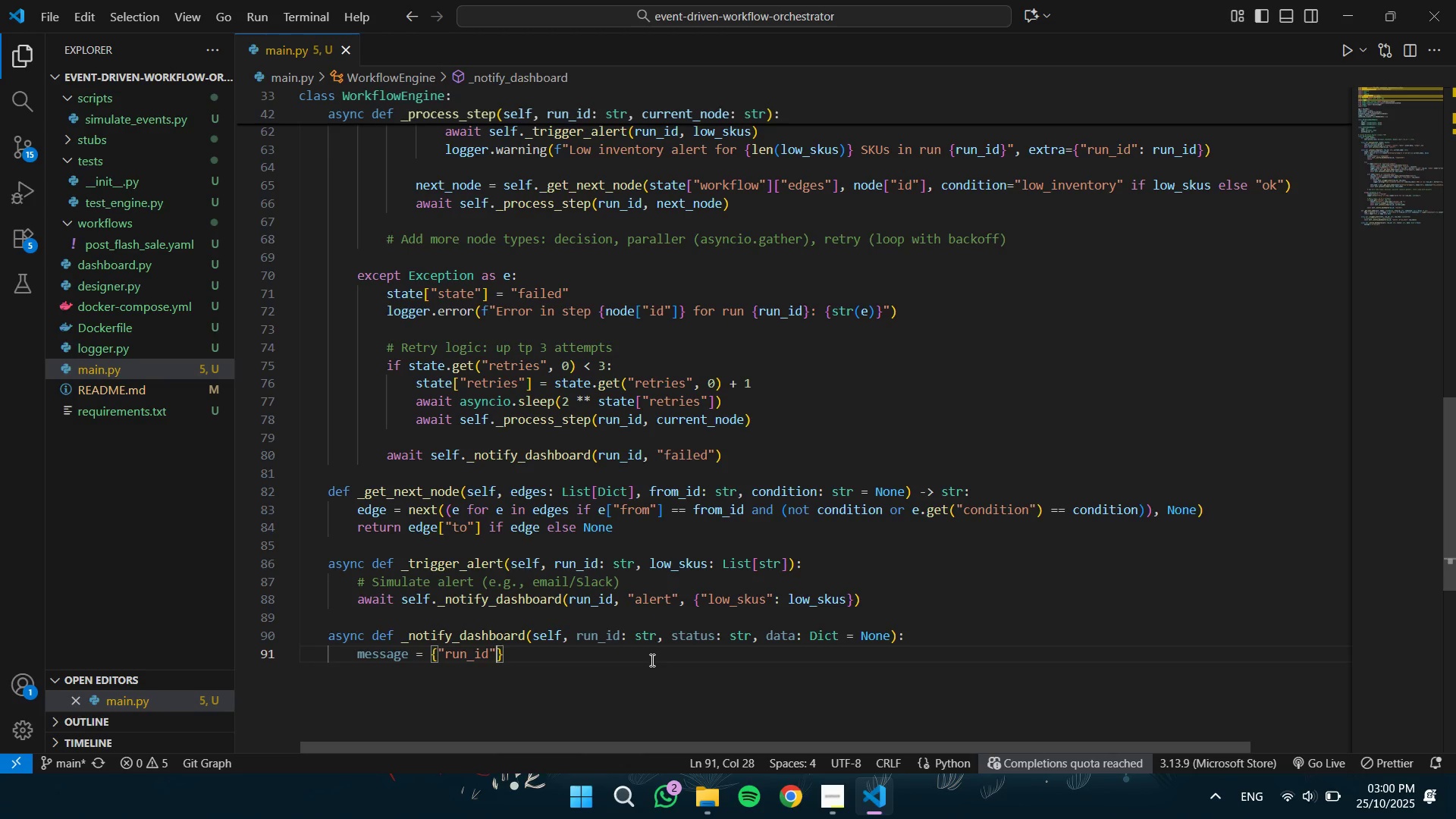 
 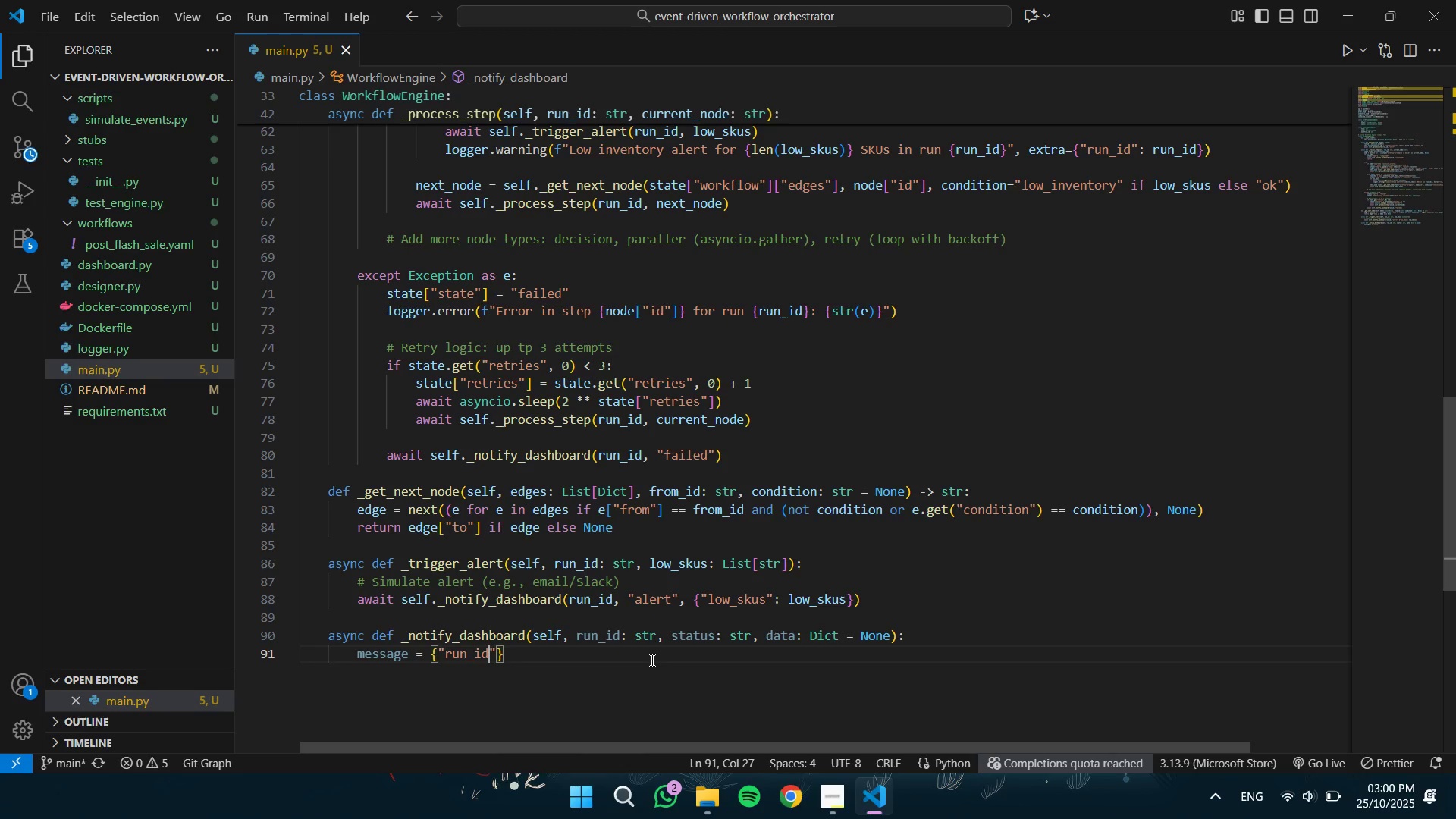 
key(ArrowRight)
 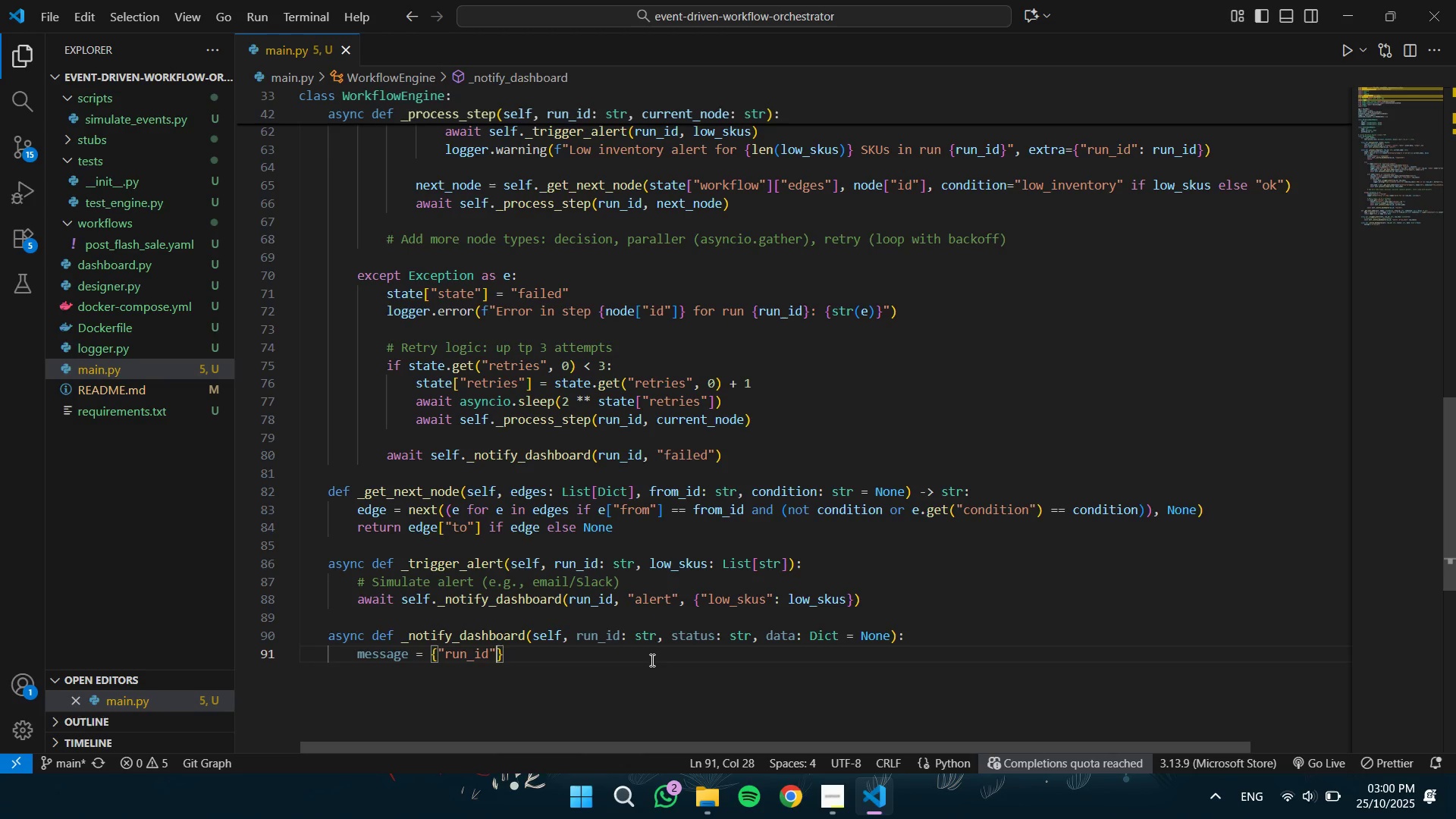 
type(: run)
 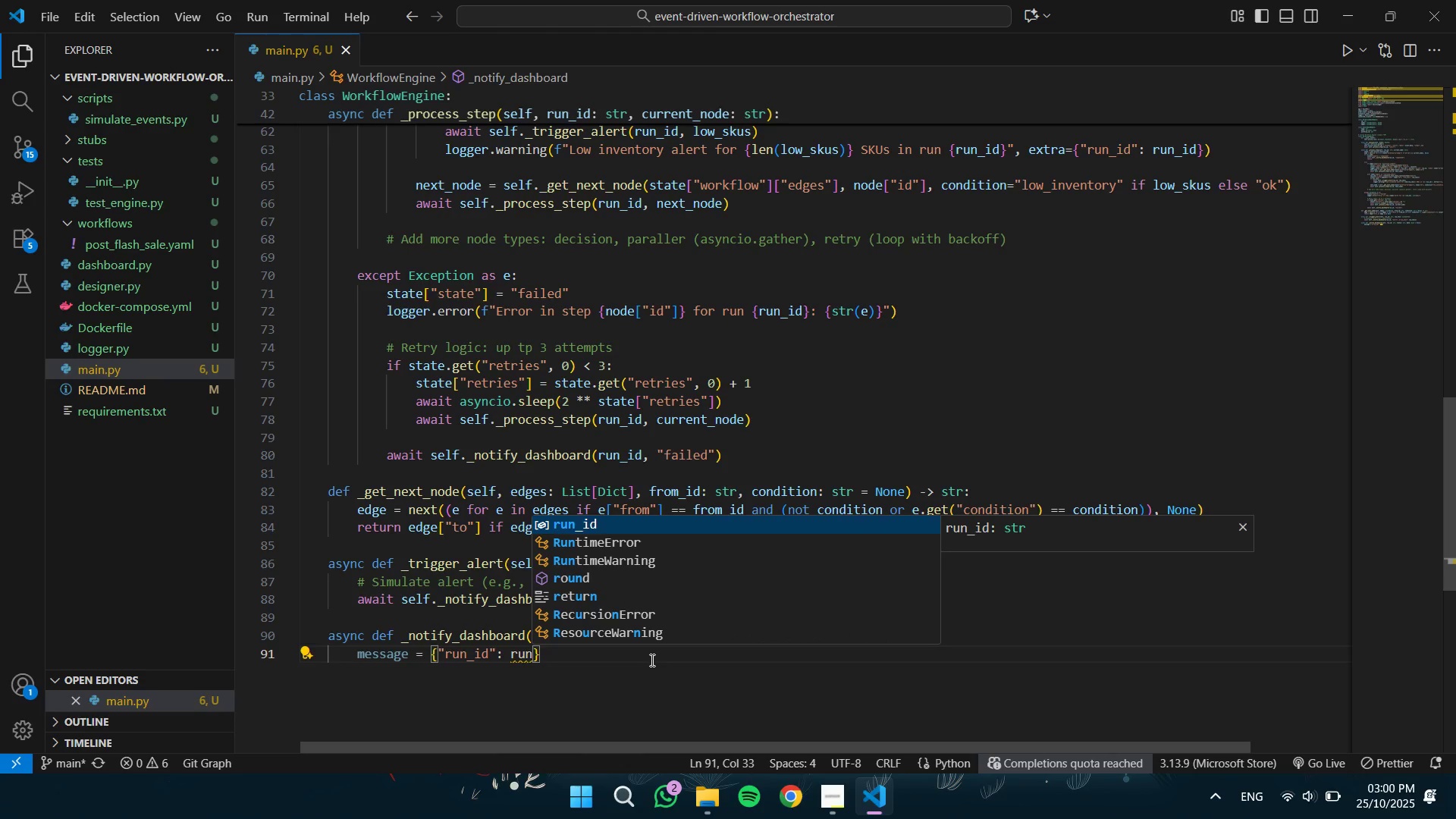 
key(Enter)
 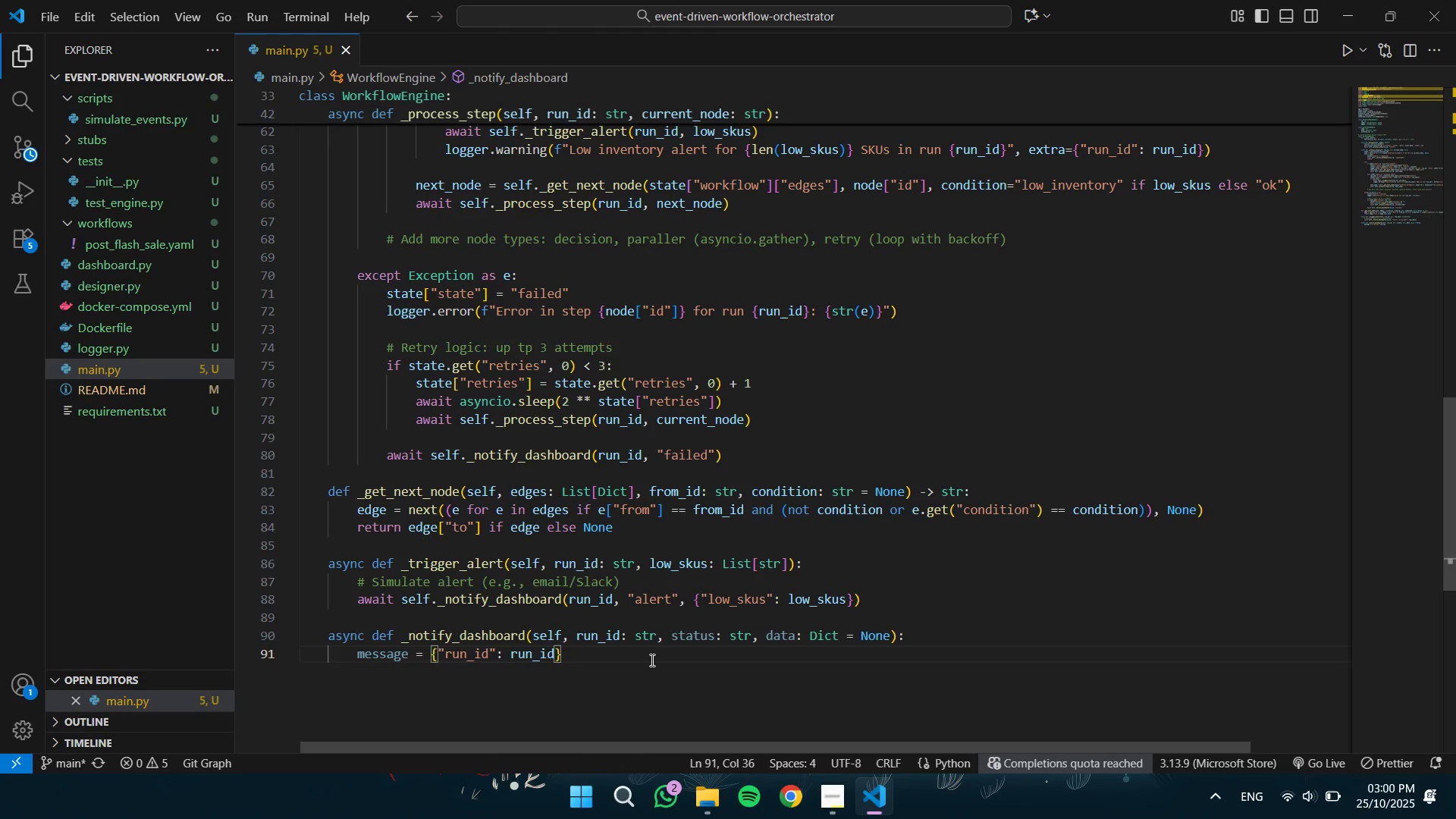 
type(, "status)
 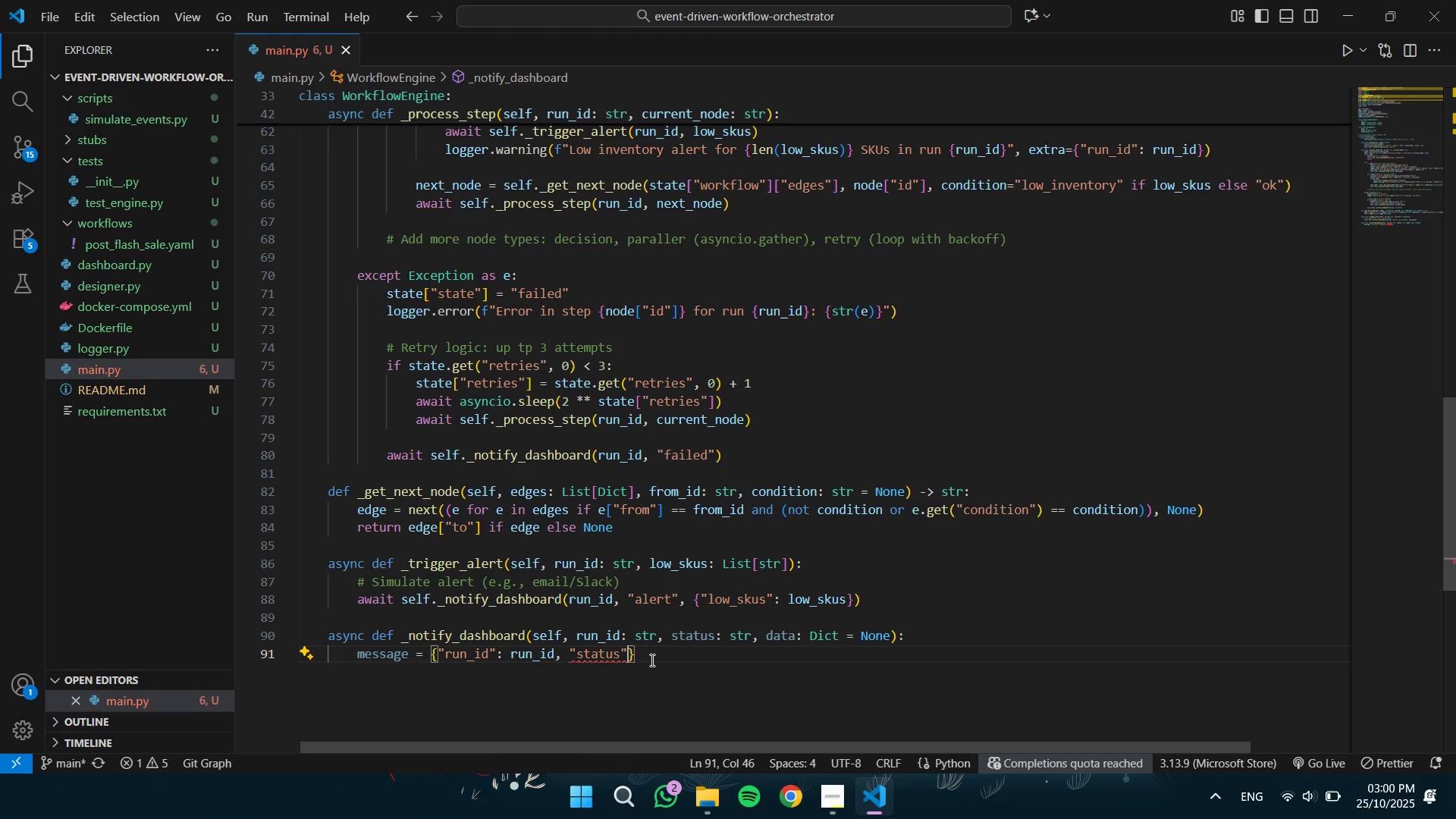 
 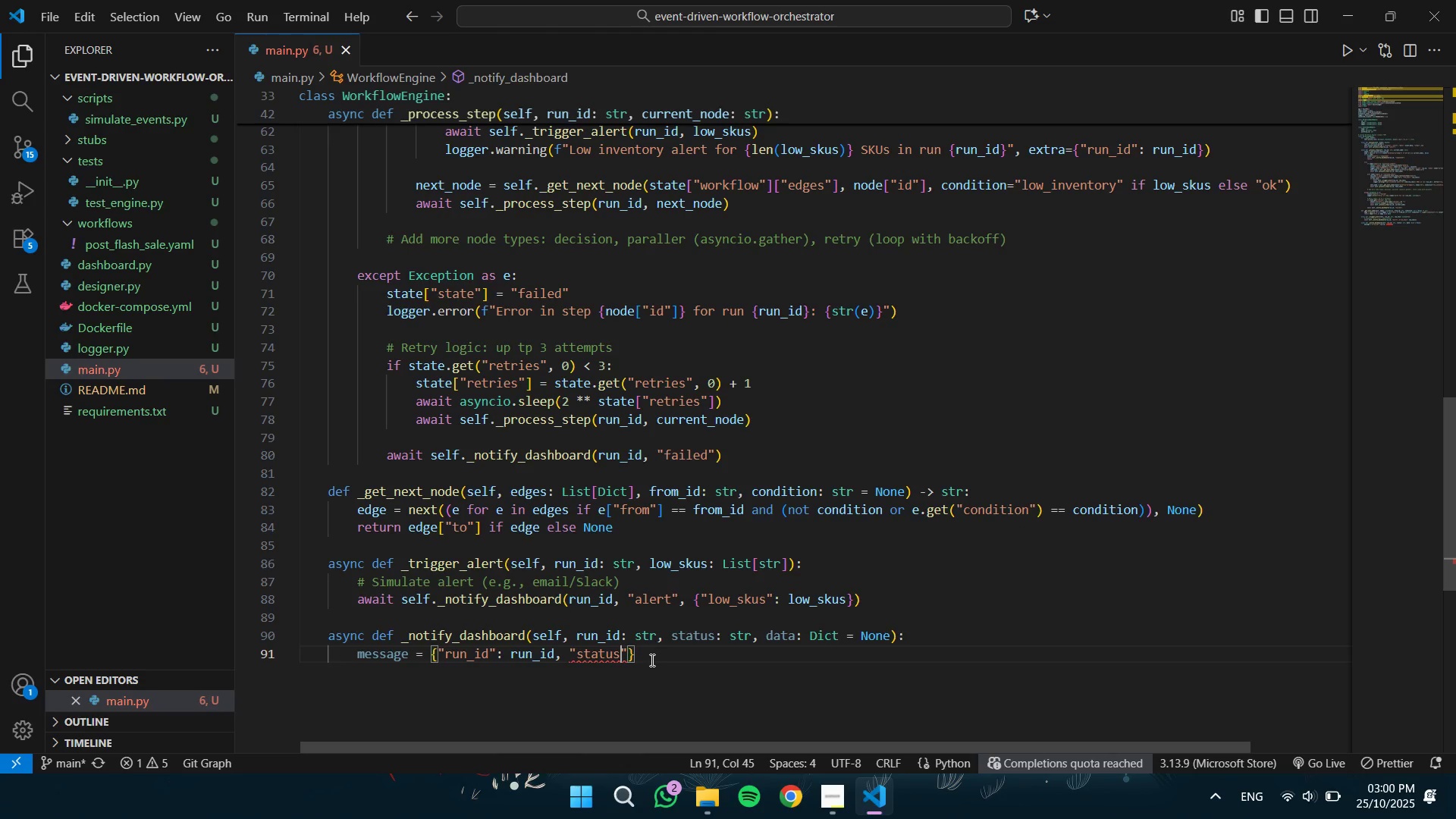 
key(ArrowRight)
 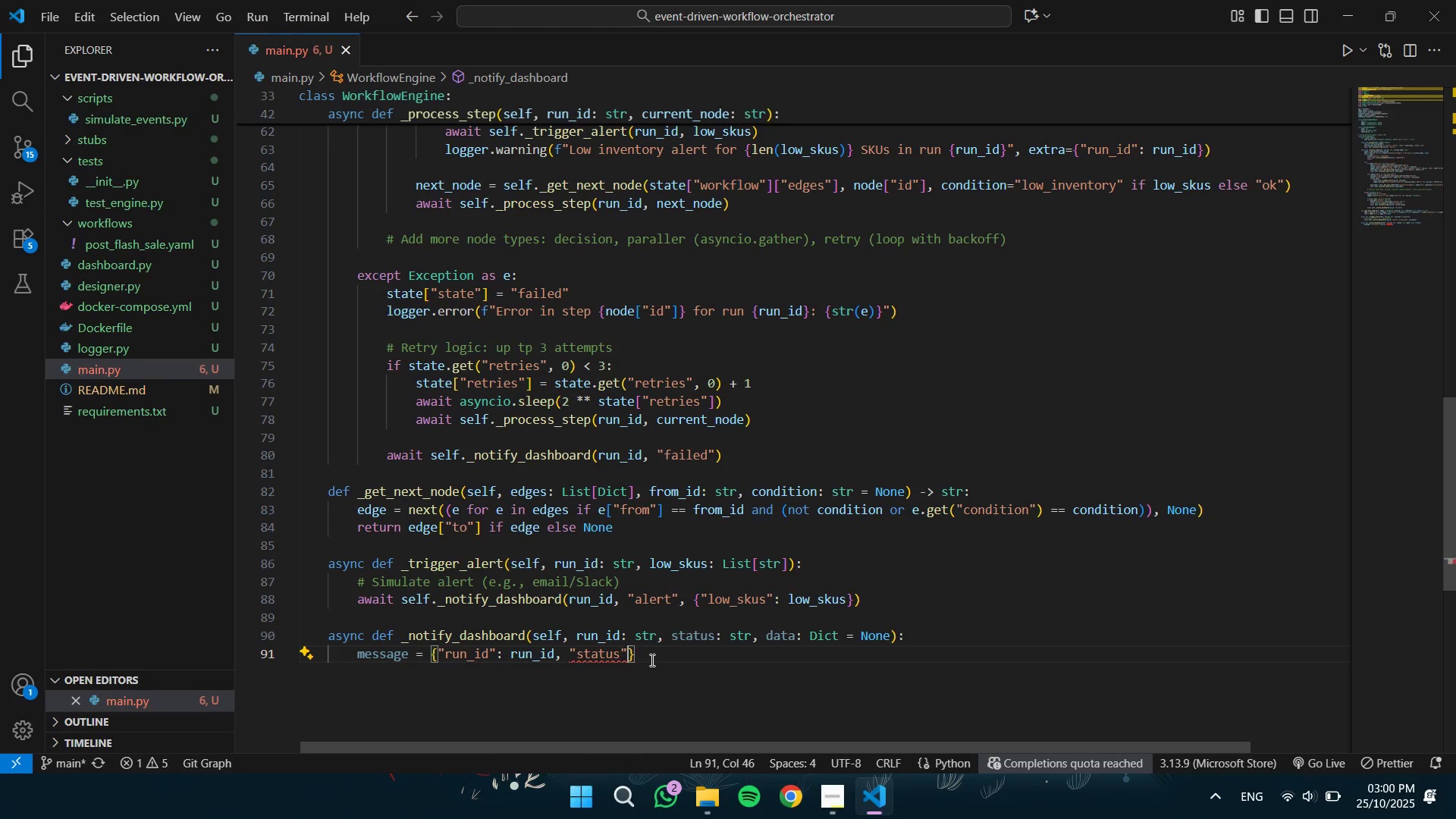 
type(: sta)
 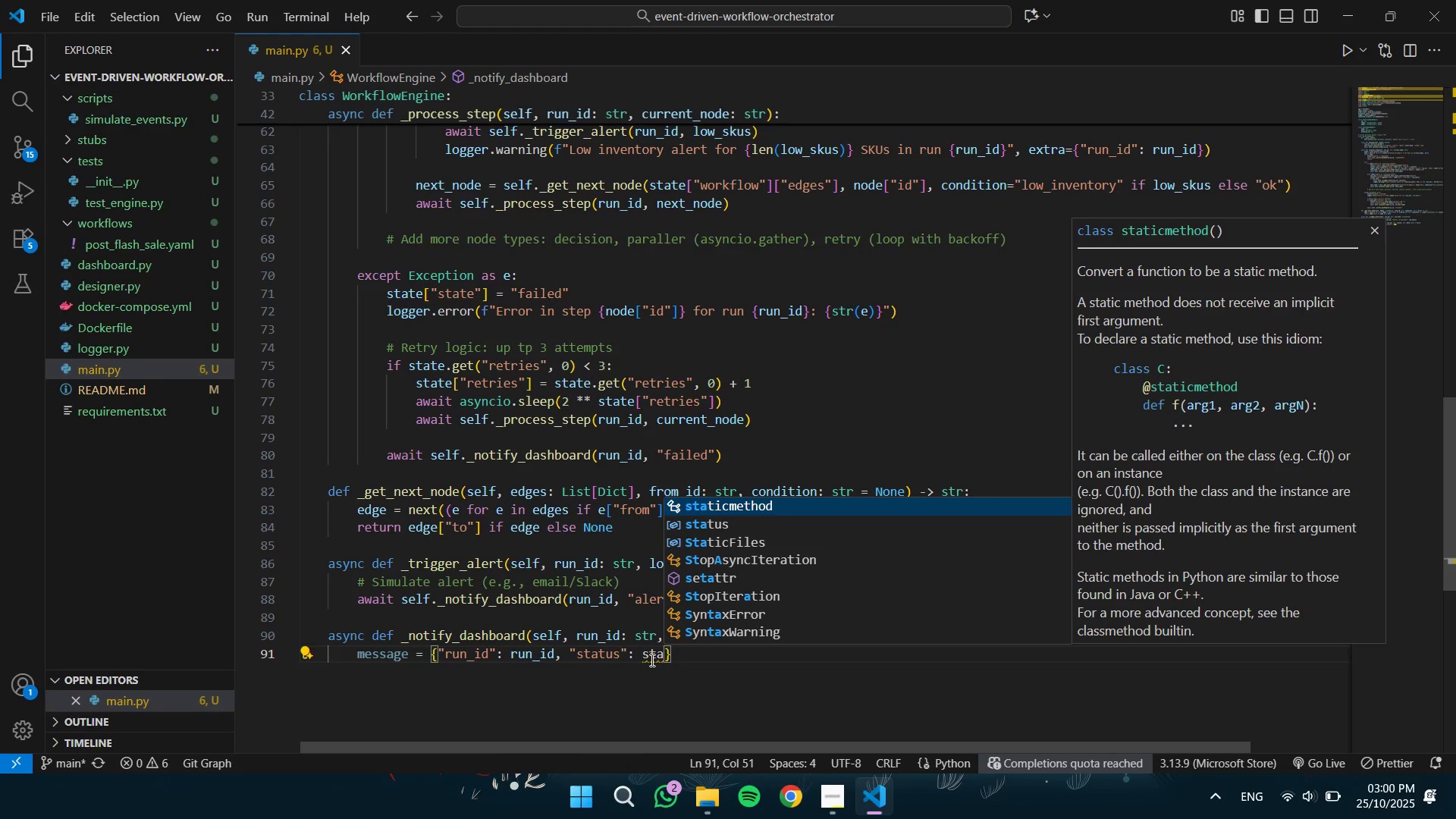 
key(ArrowUp)
 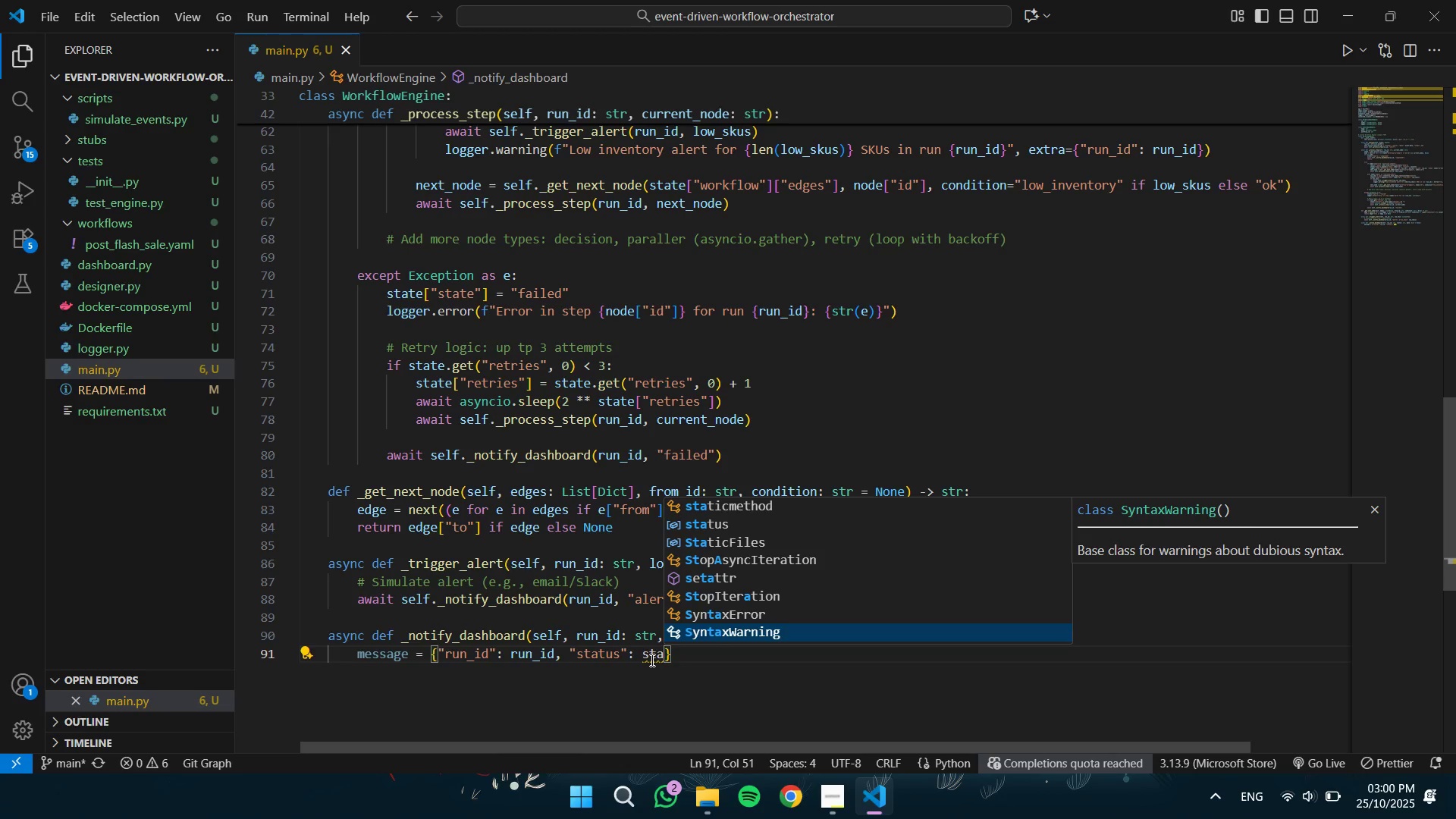 
key(ArrowDown)
 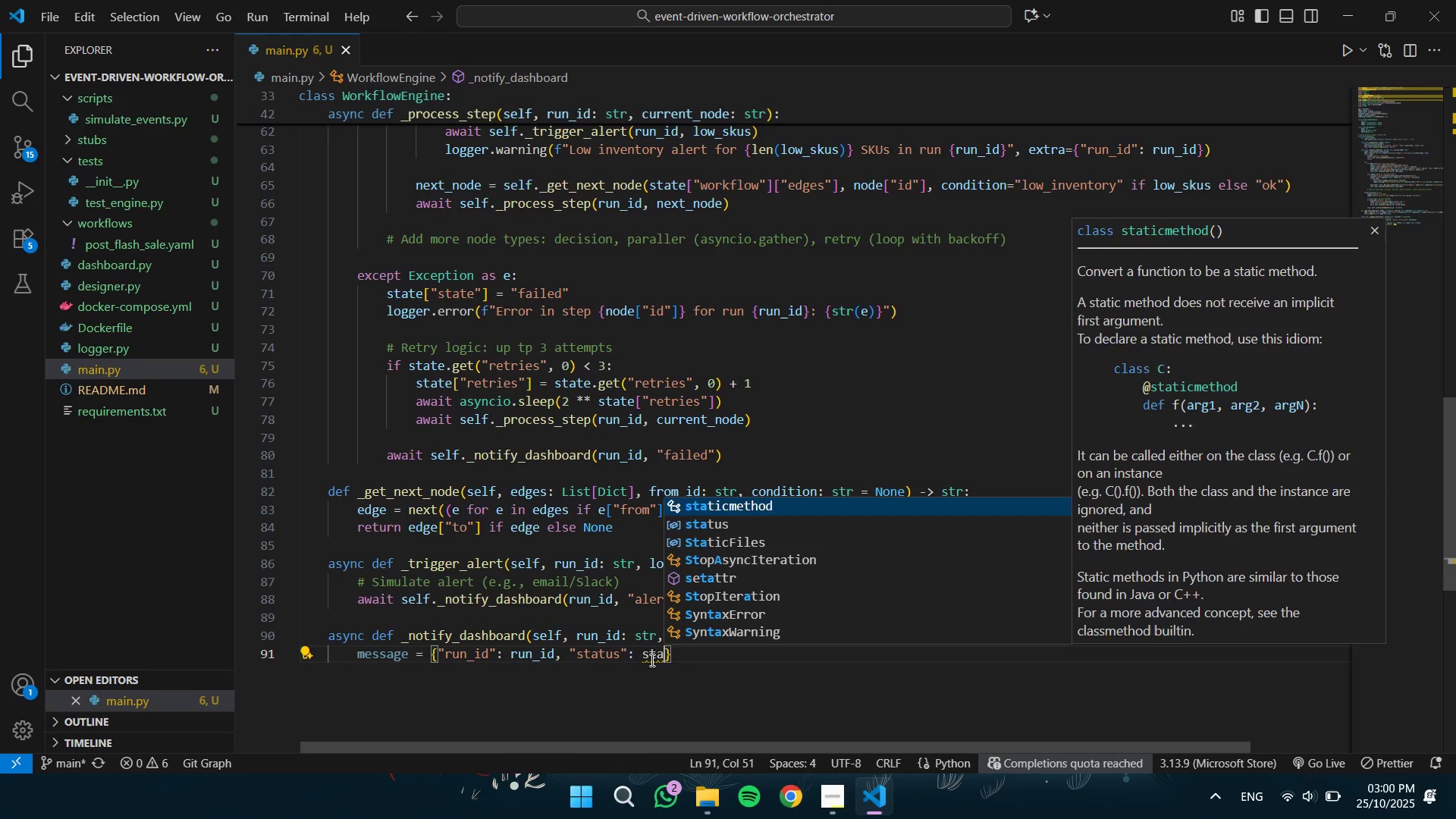 
key(ArrowDown)
 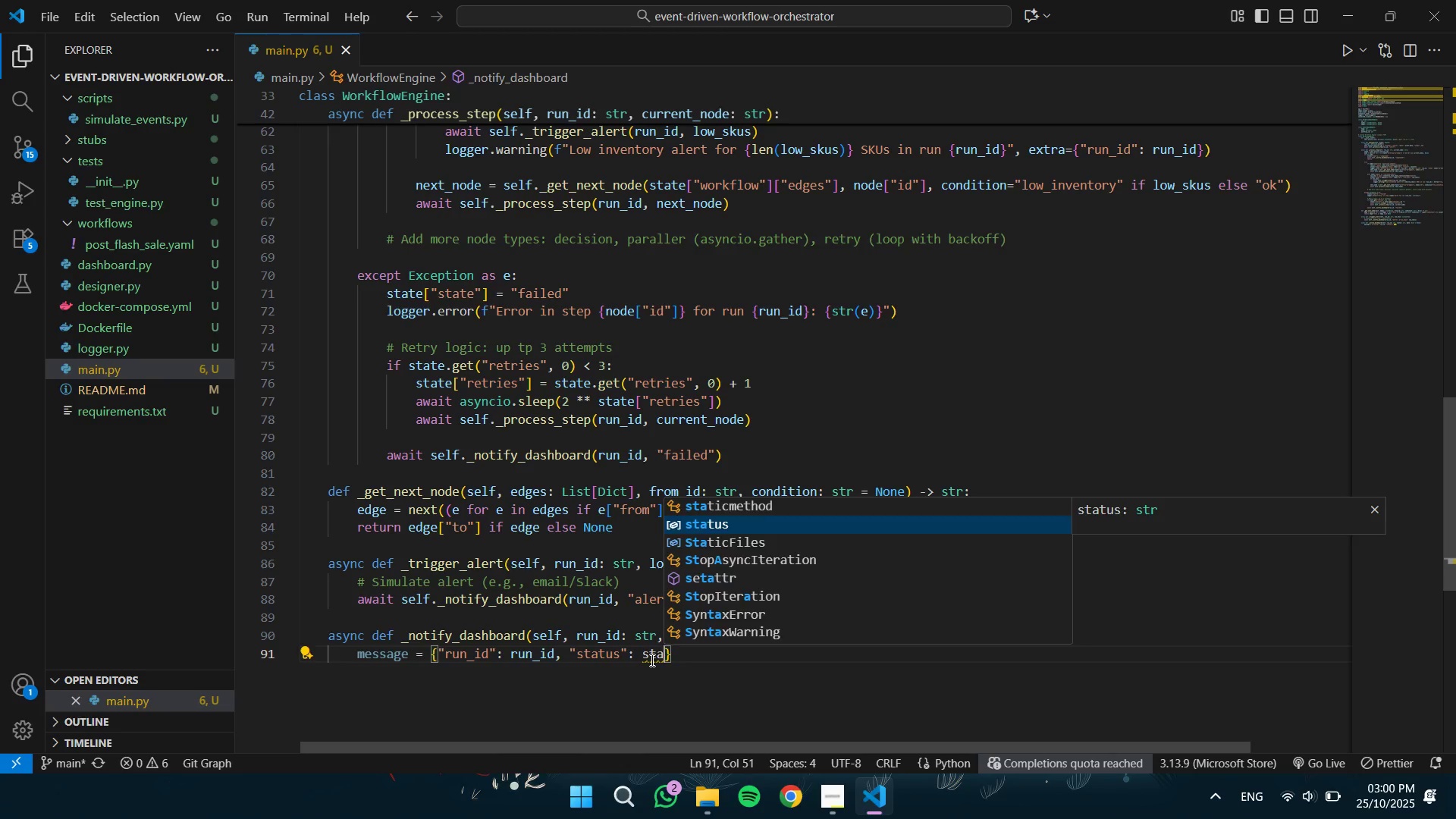 
key(Enter)
 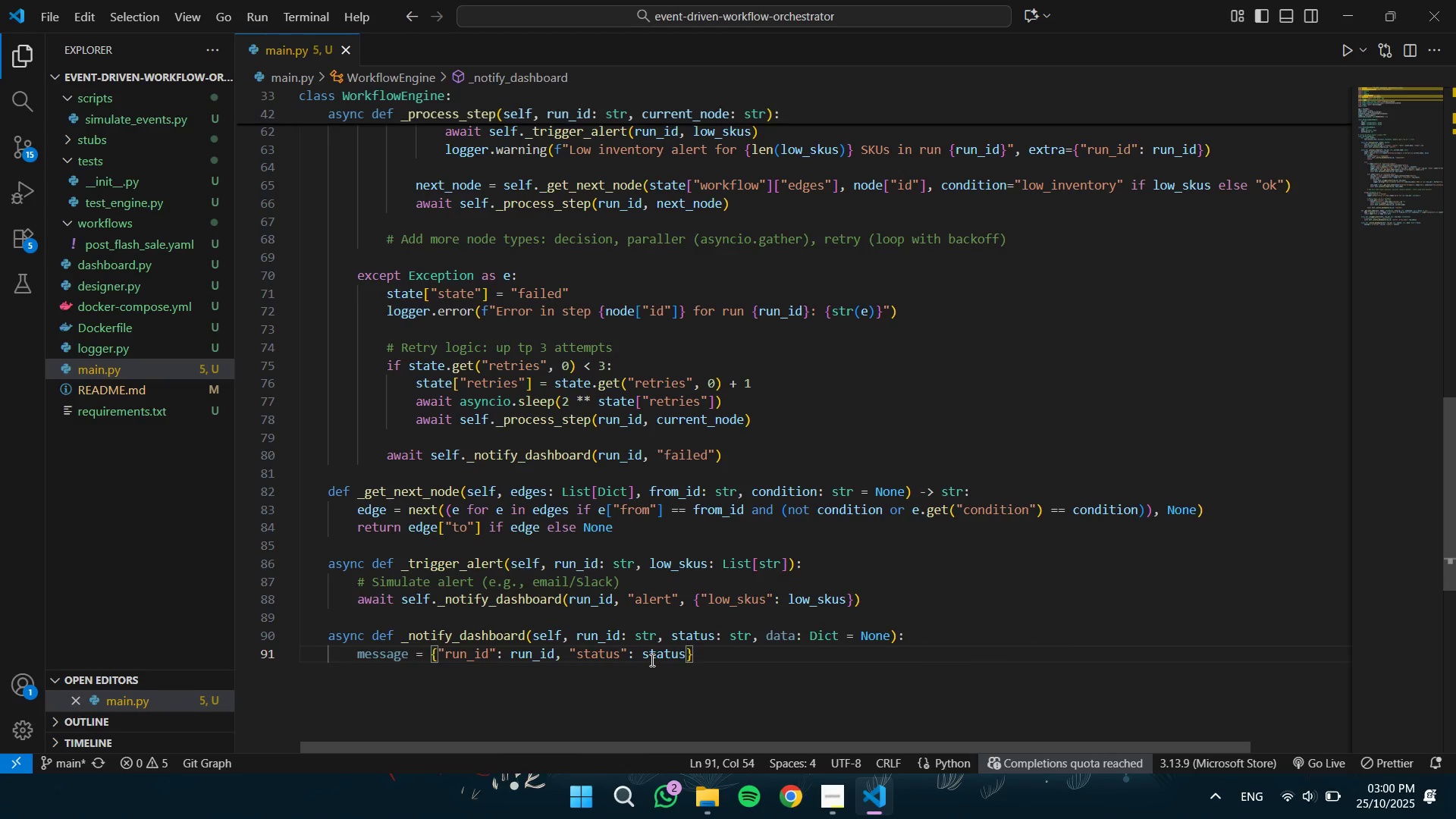 
type(, "daat)
key(Backspace)
key(Backspace)
type(ta)
 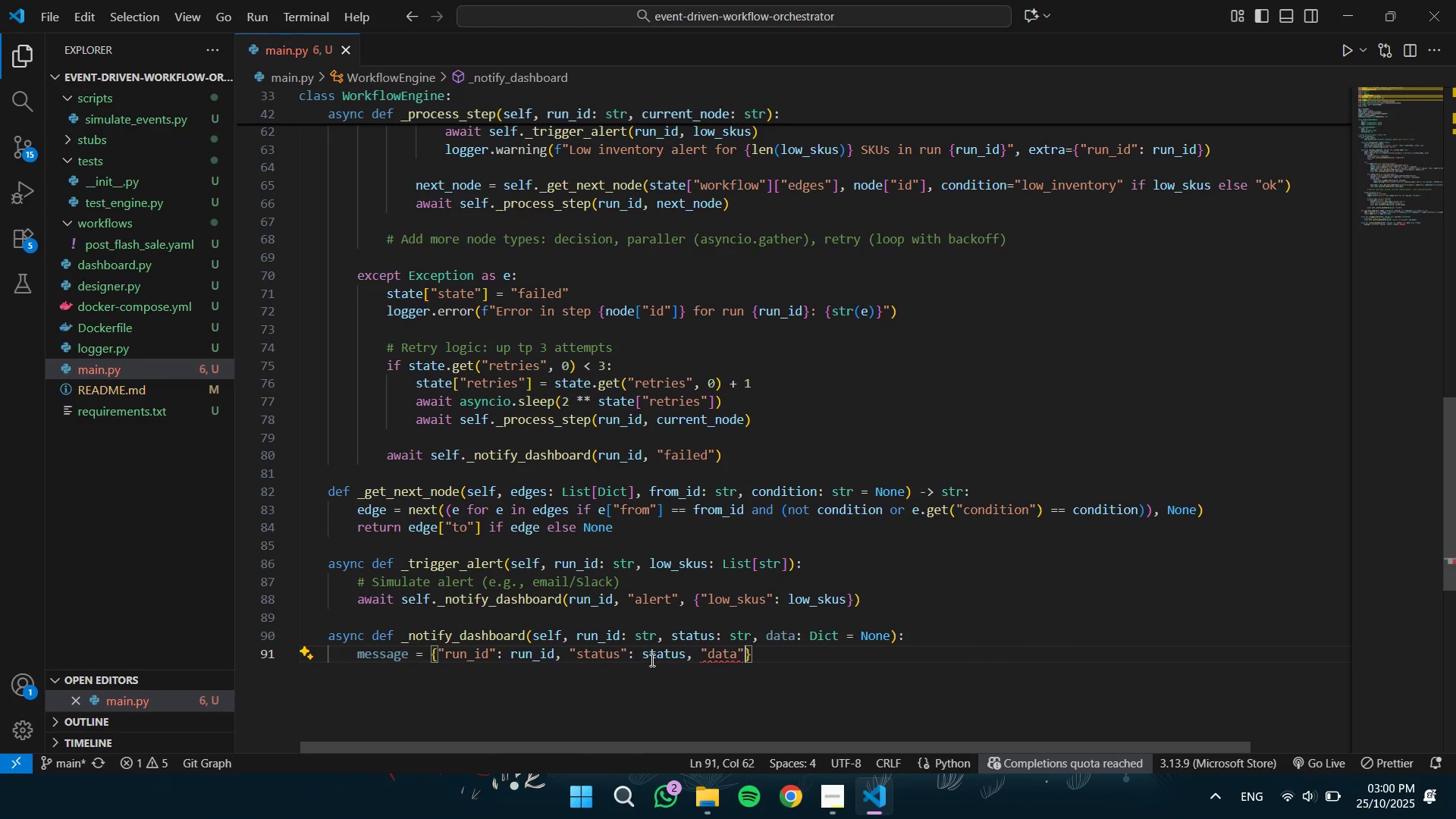 
 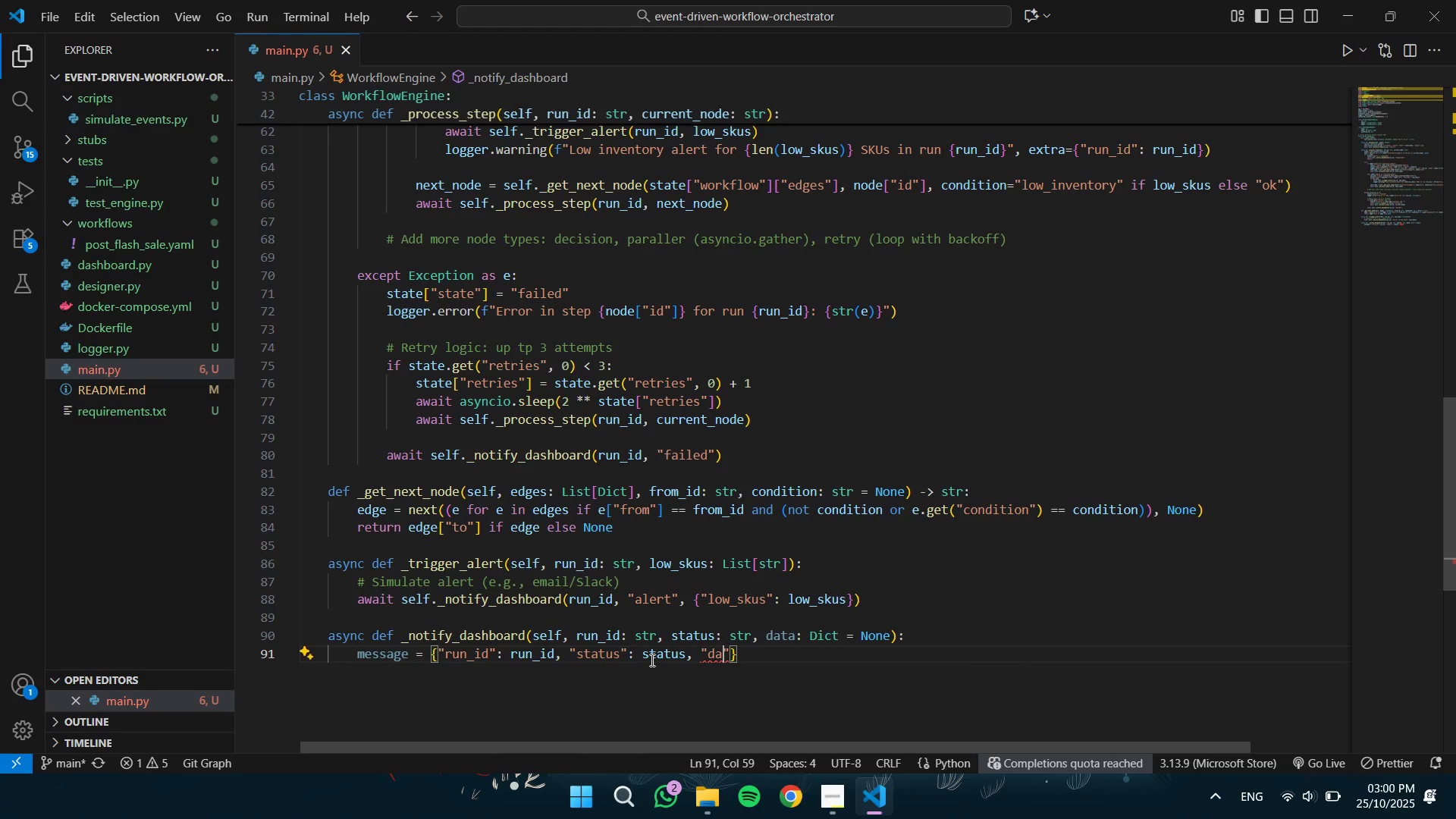 
key(ArrowRight)
 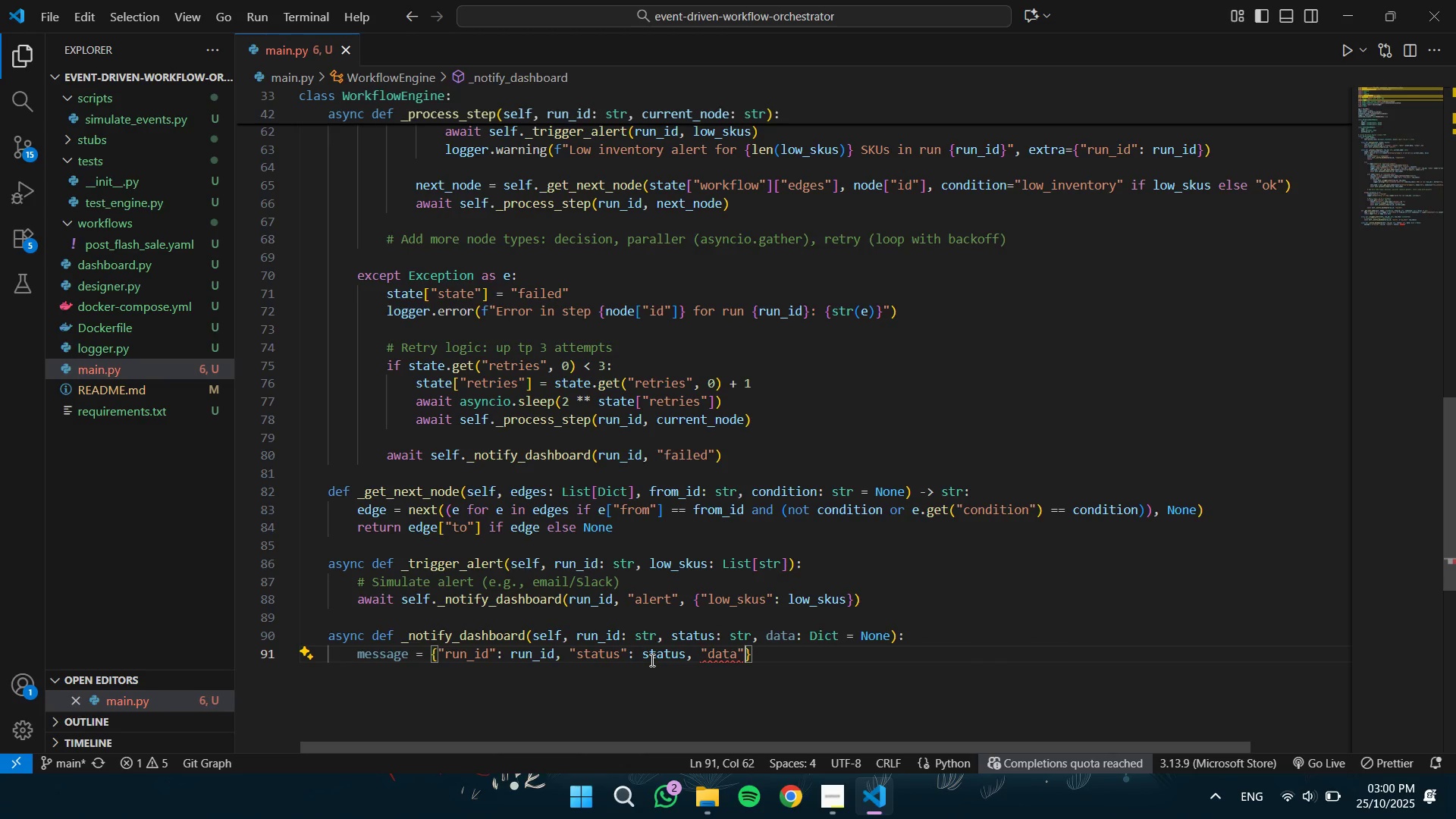 
key(Shift+Semicolon)
 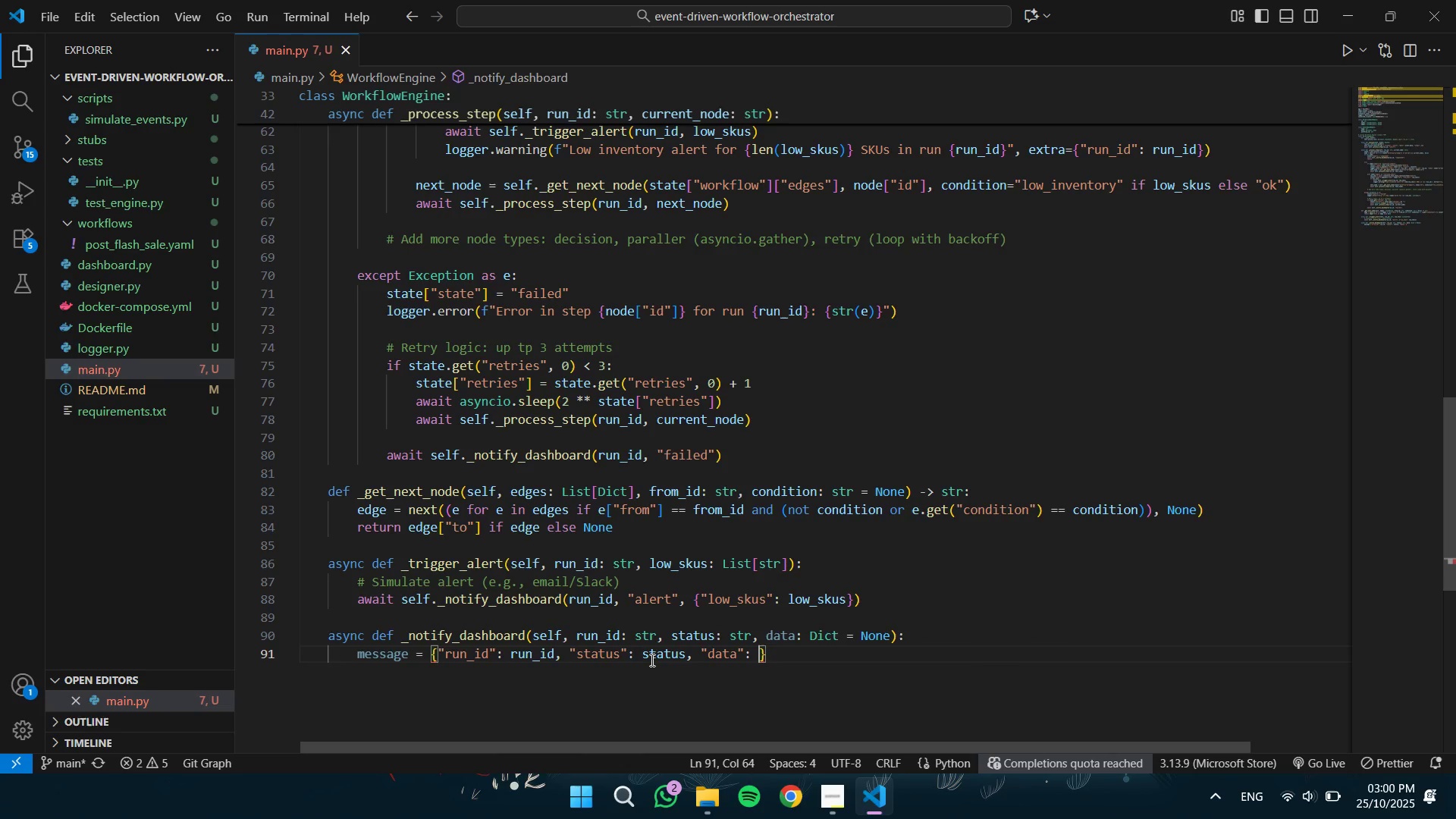 
key(Space)
 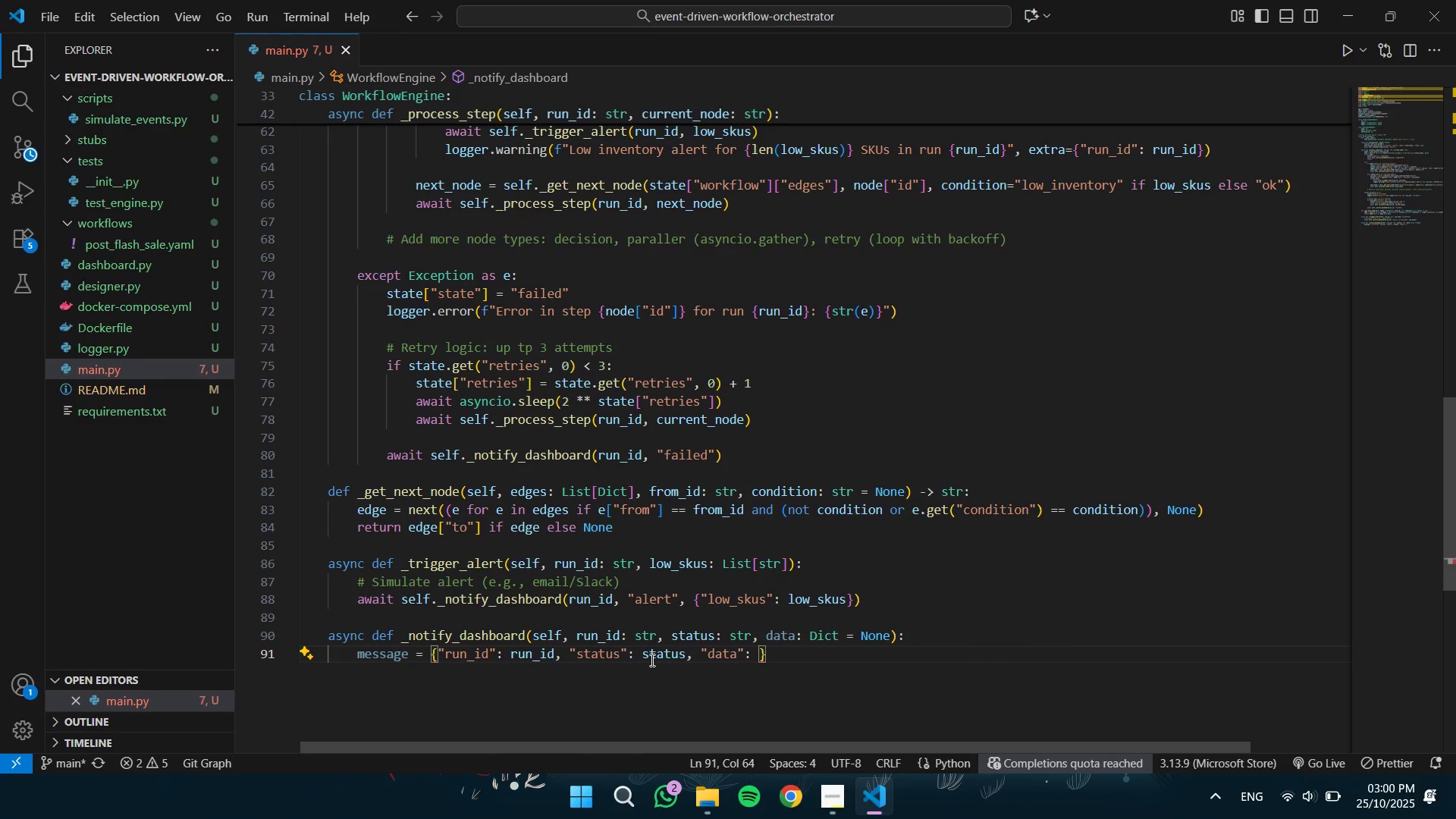 
type(data)
 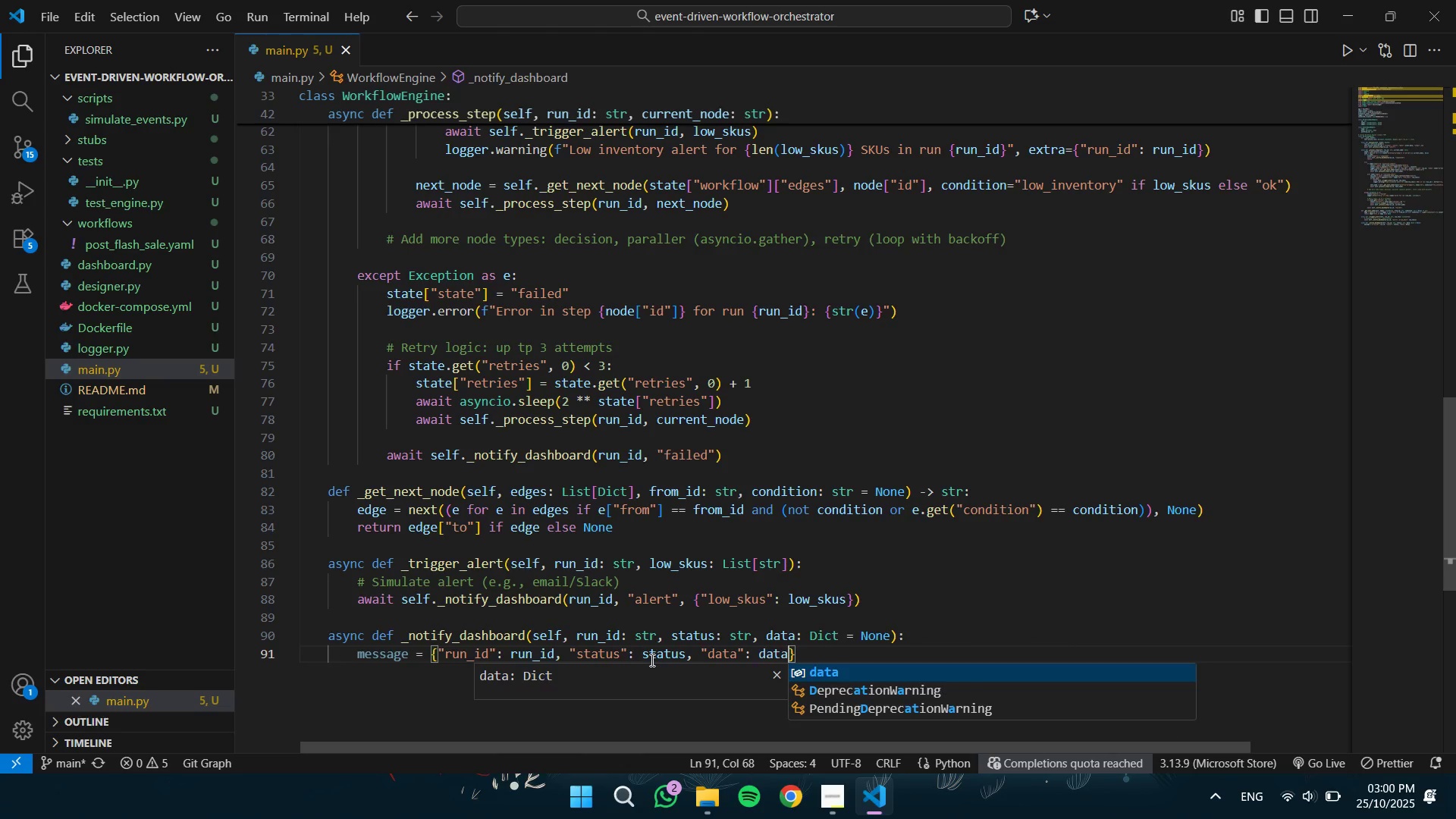 
key(Enter)
 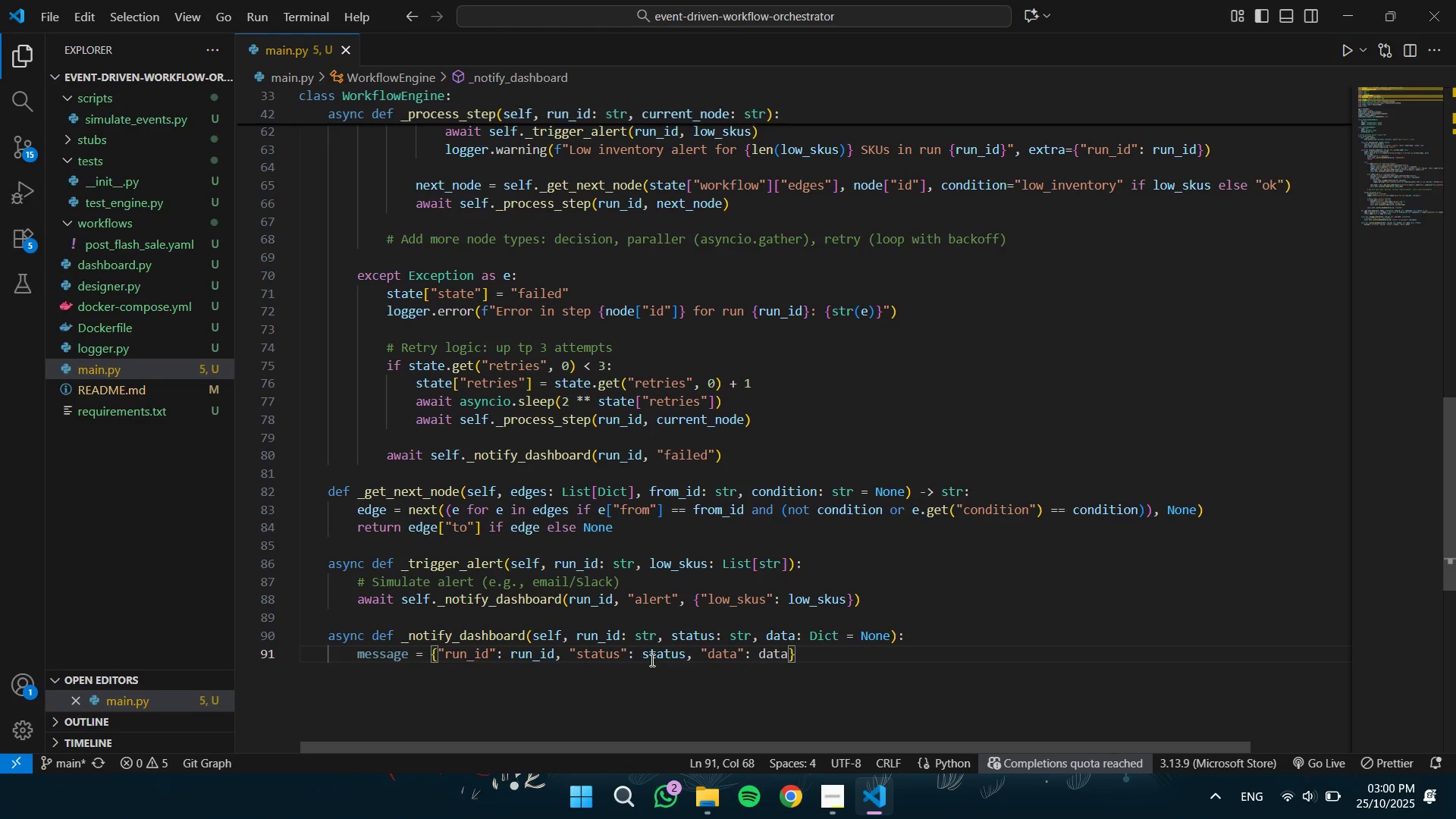 
key(ArrowRight)
 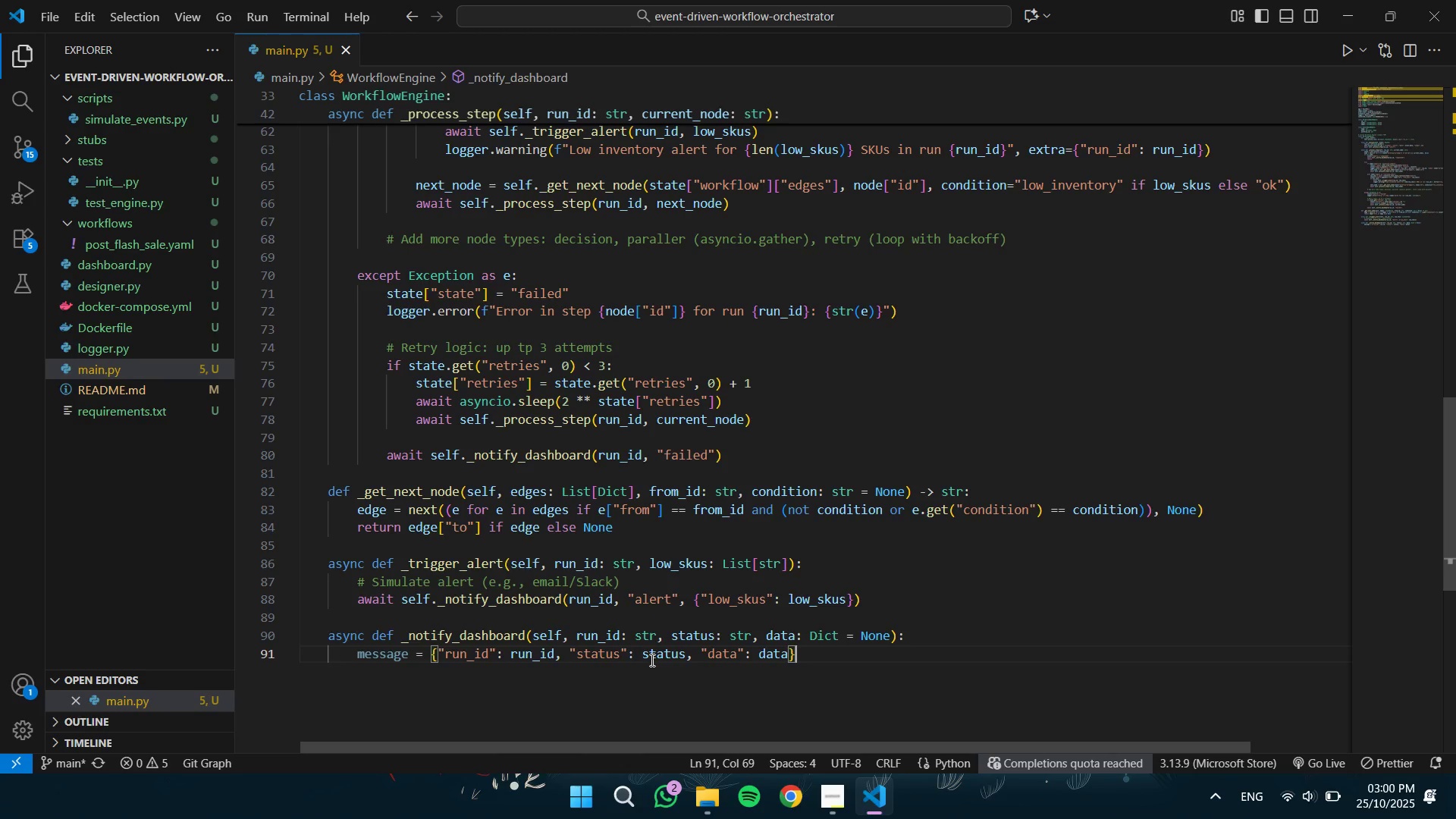 
wait(7.19)
 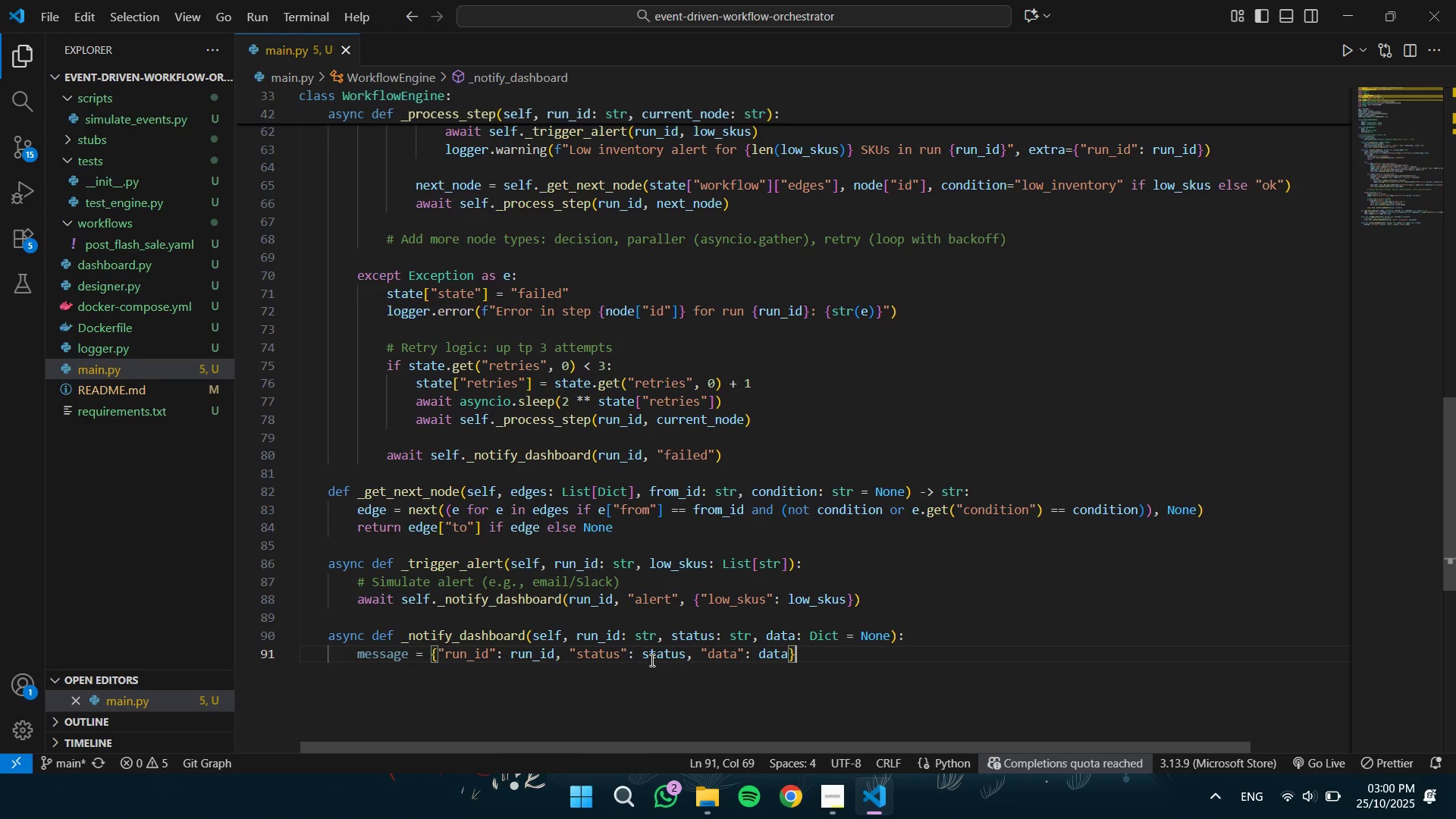 
key(Enter)
 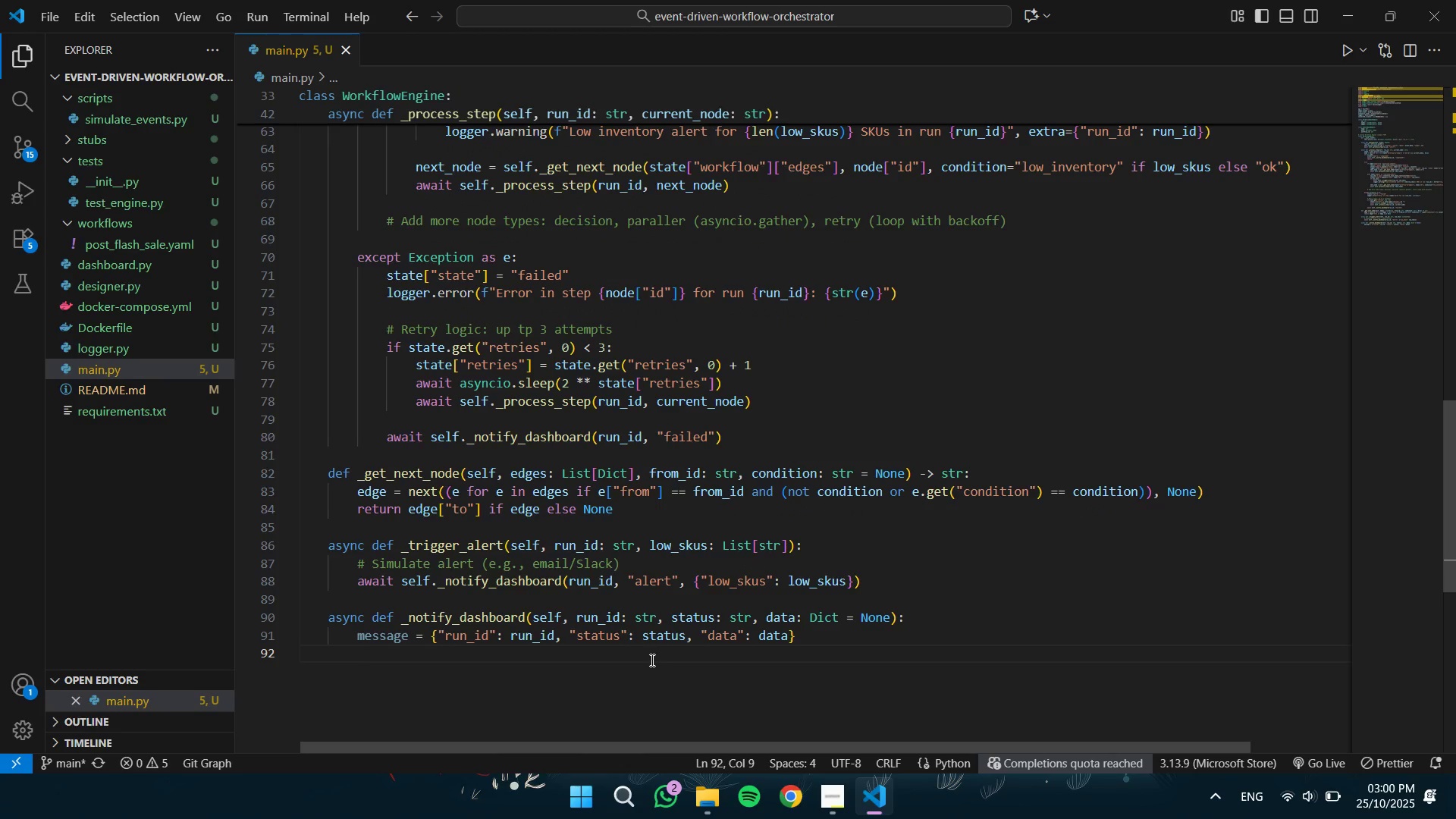 
key(Backspace)
 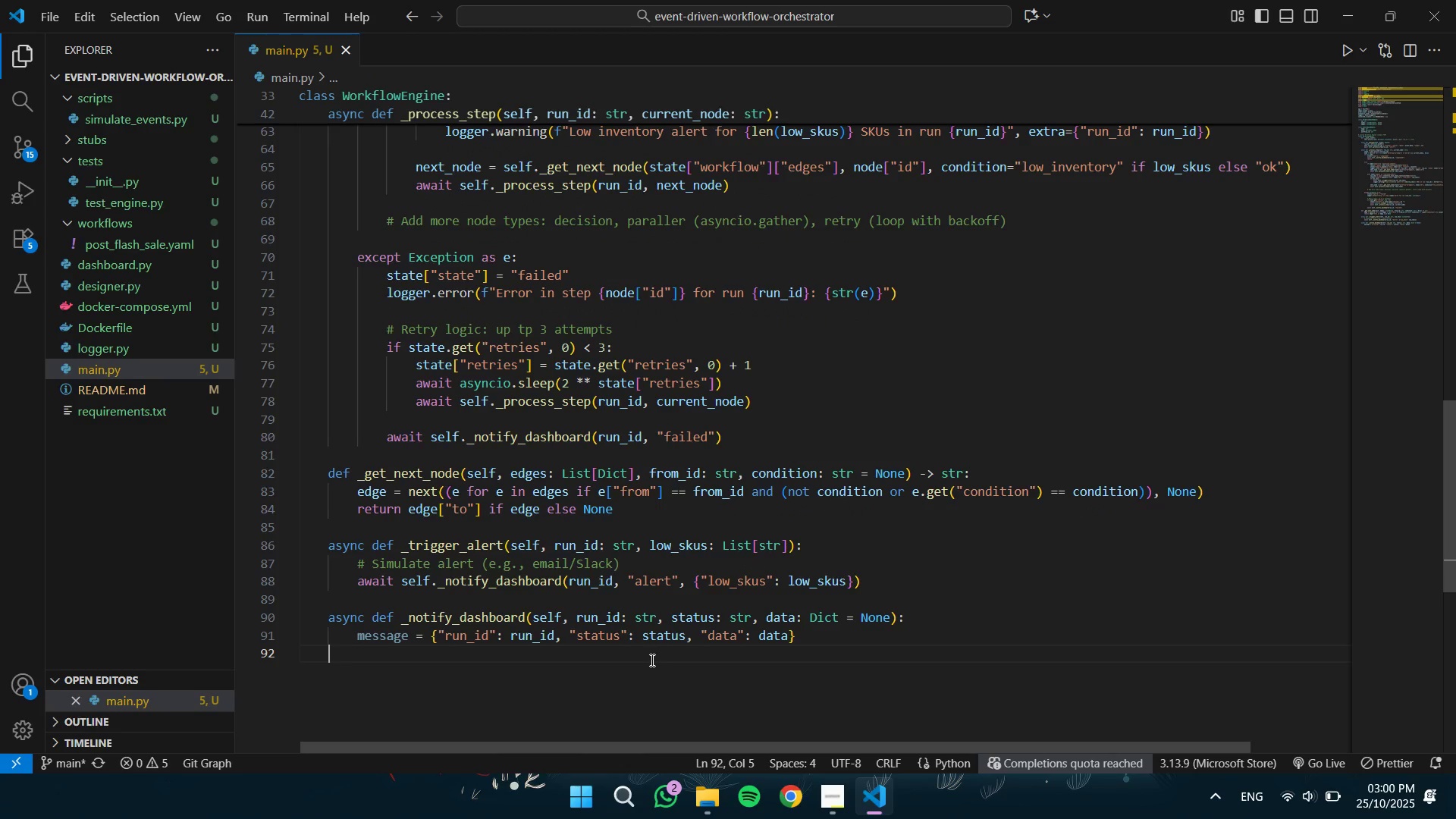 
key(Enter)
 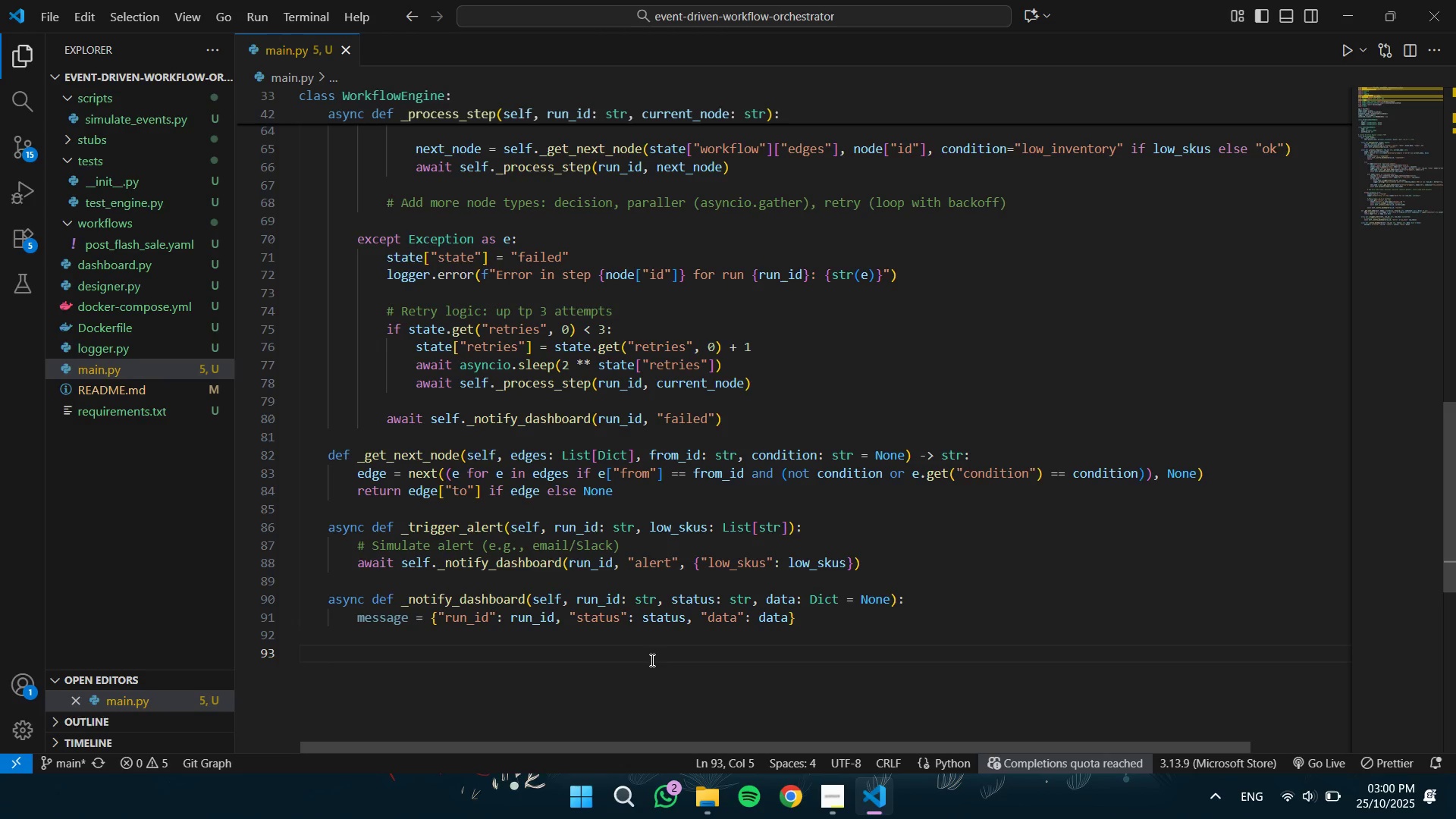 
key(Backspace)
 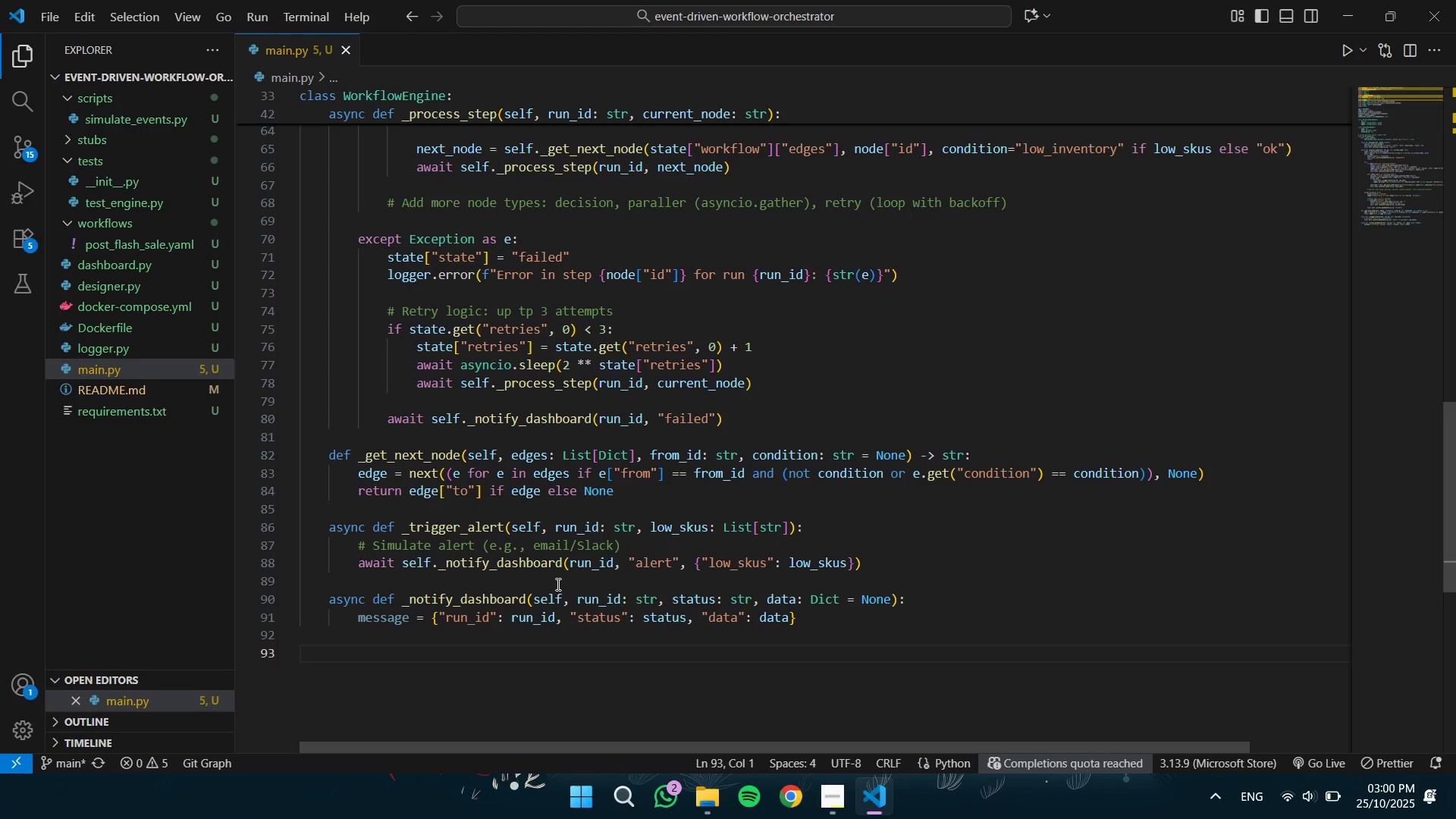 
wait(13.5)
 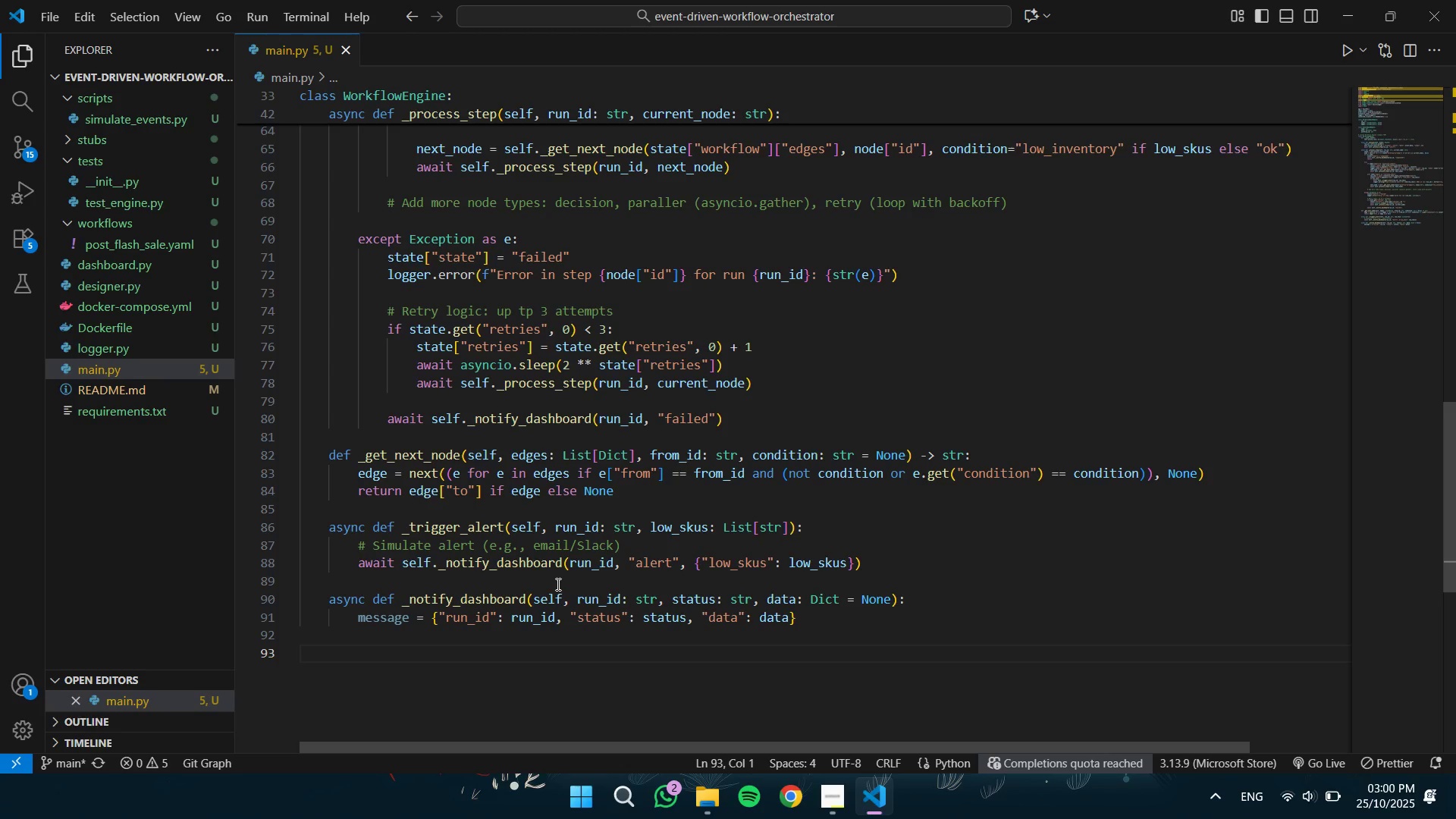 
left_click([373, 633])
 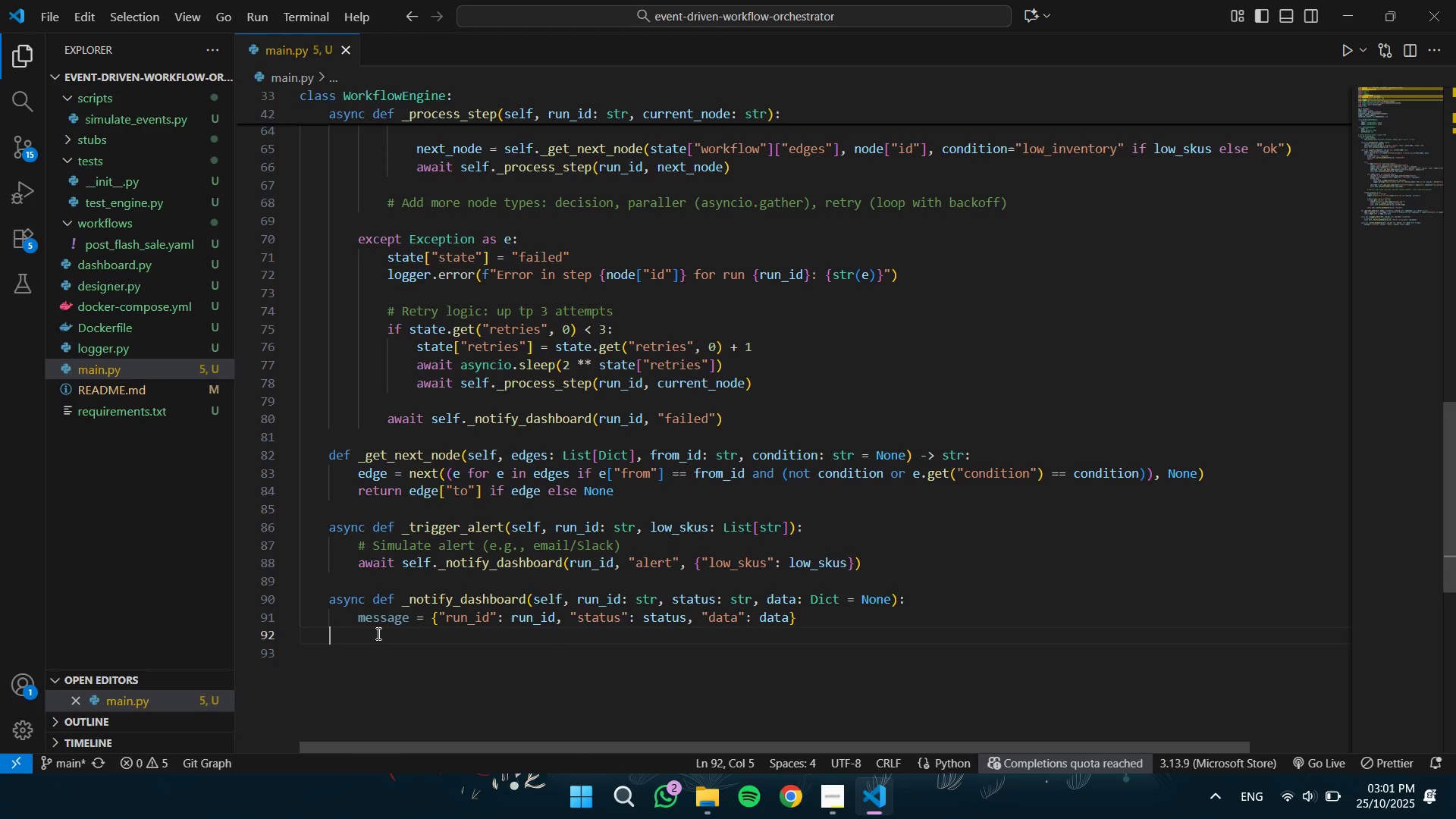 
key(Tab)
type(await )
 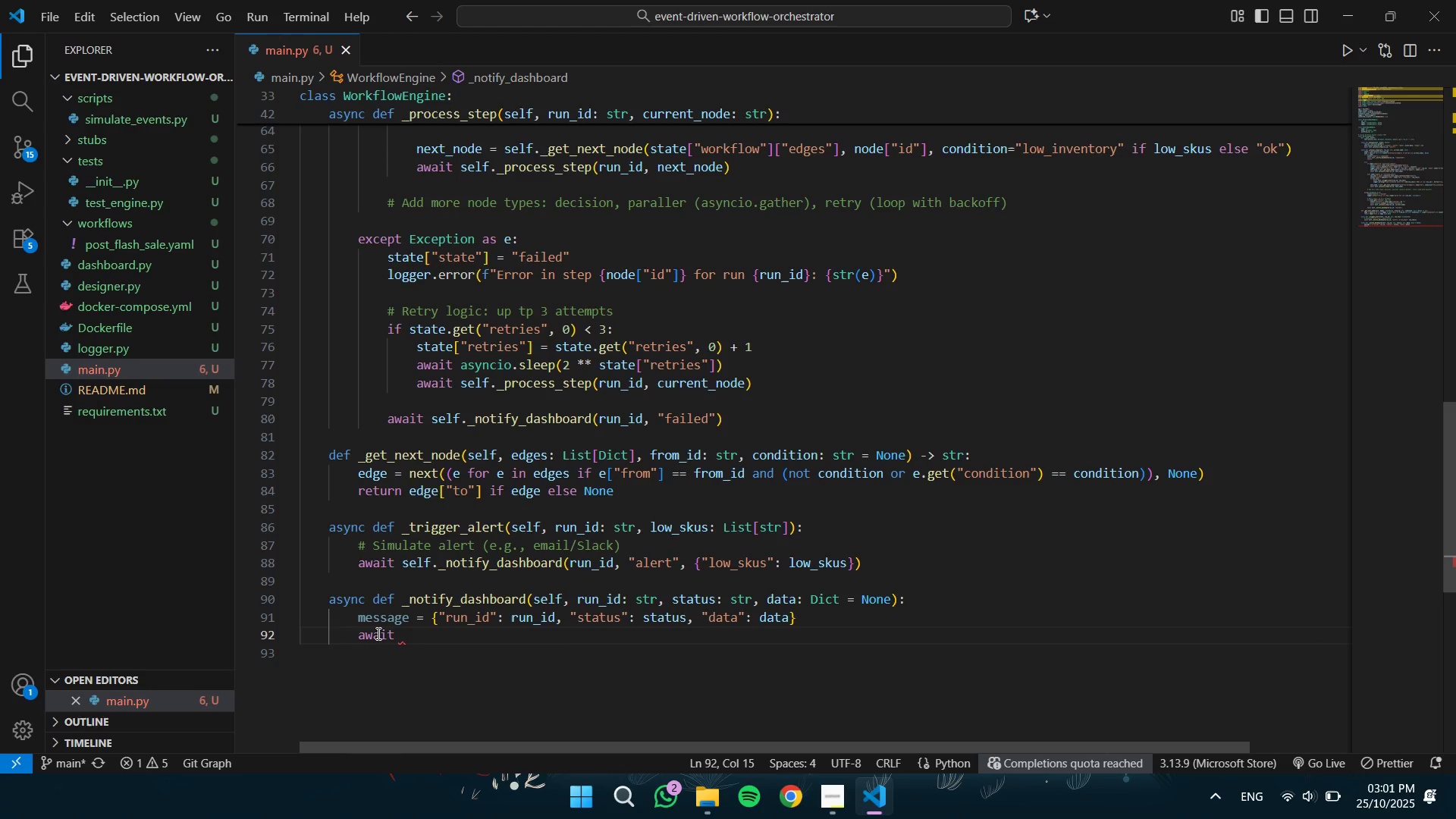 
type(redi)
 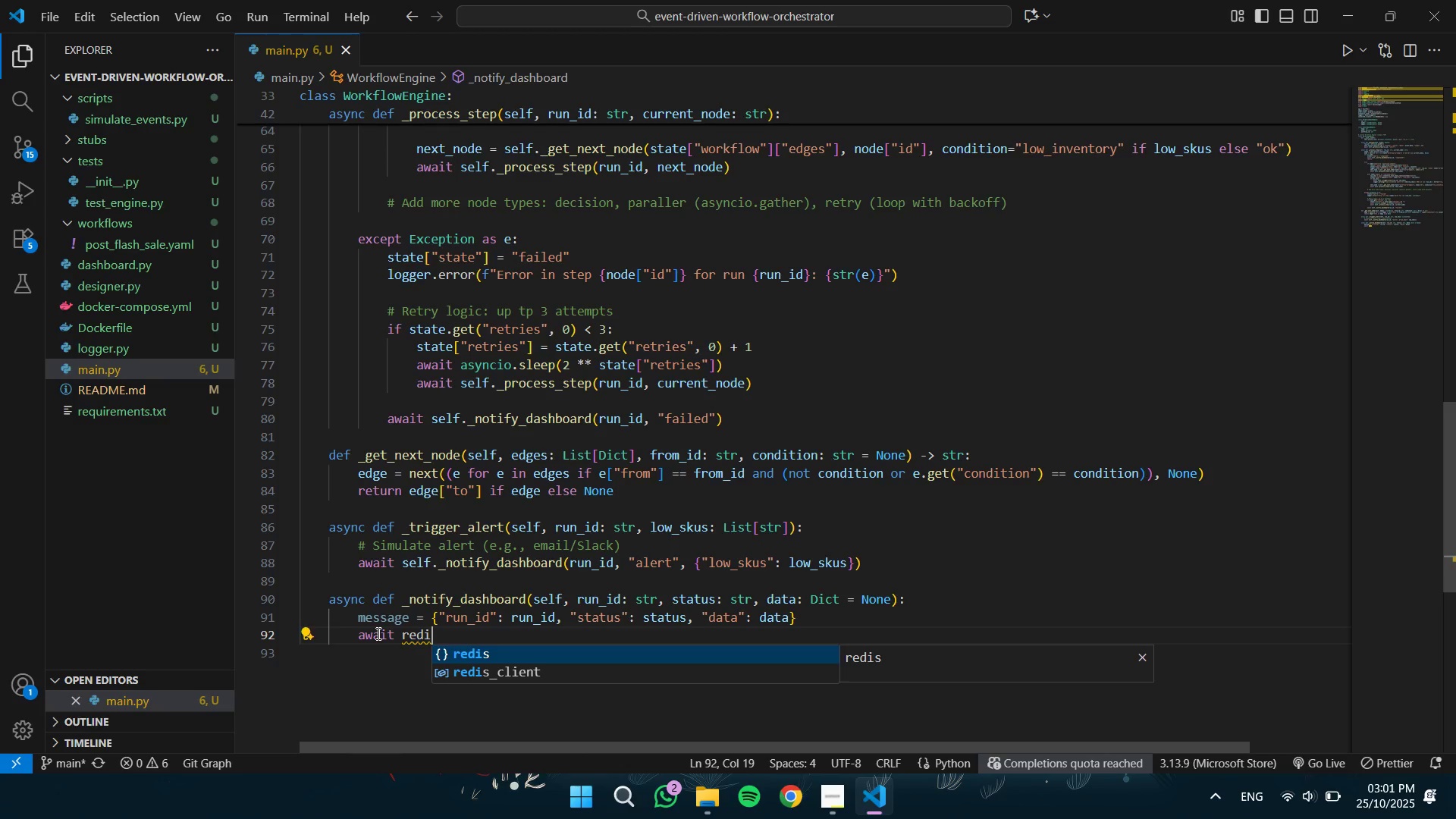 
key(Enter)
 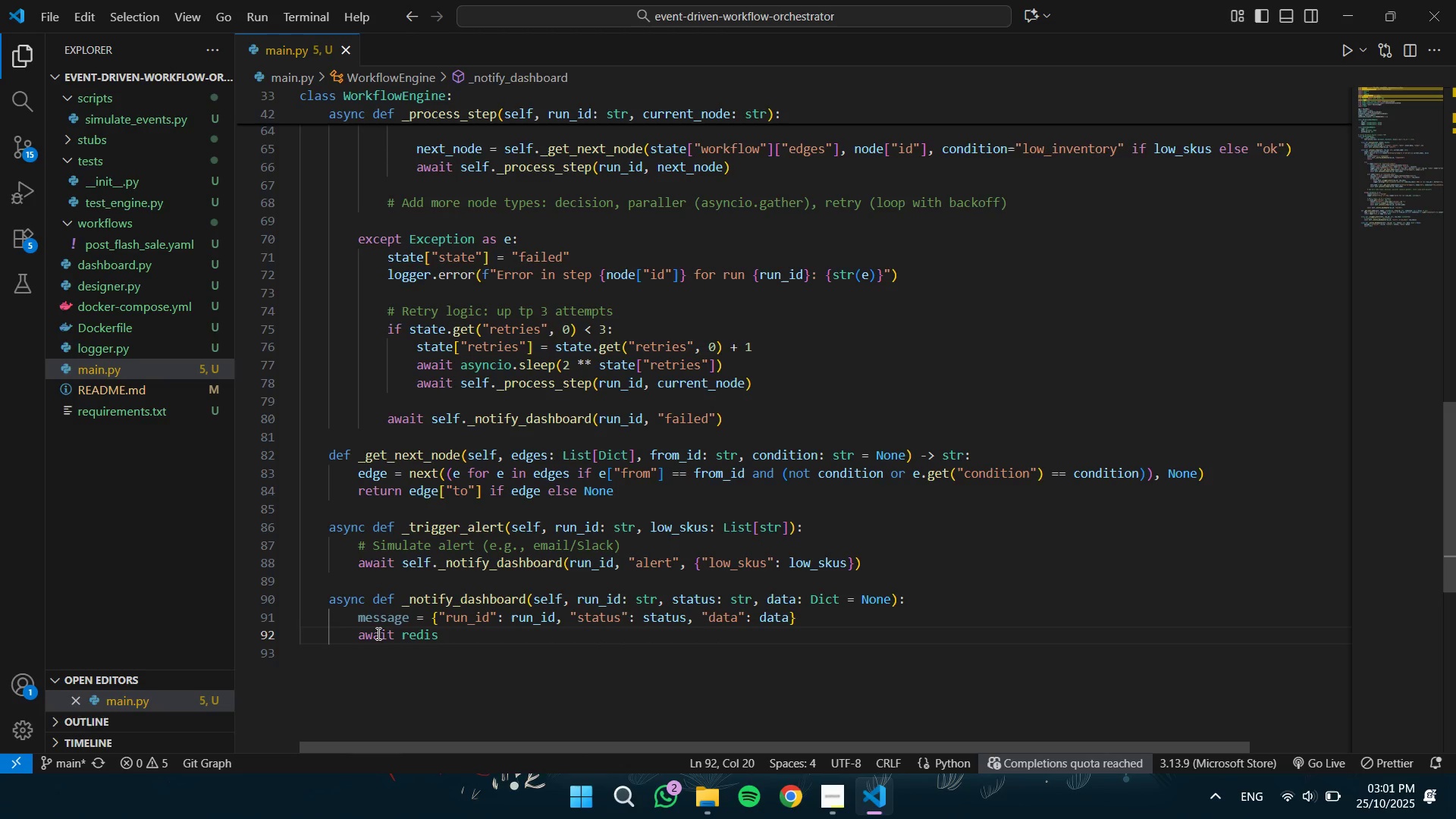 
type(_cl)
 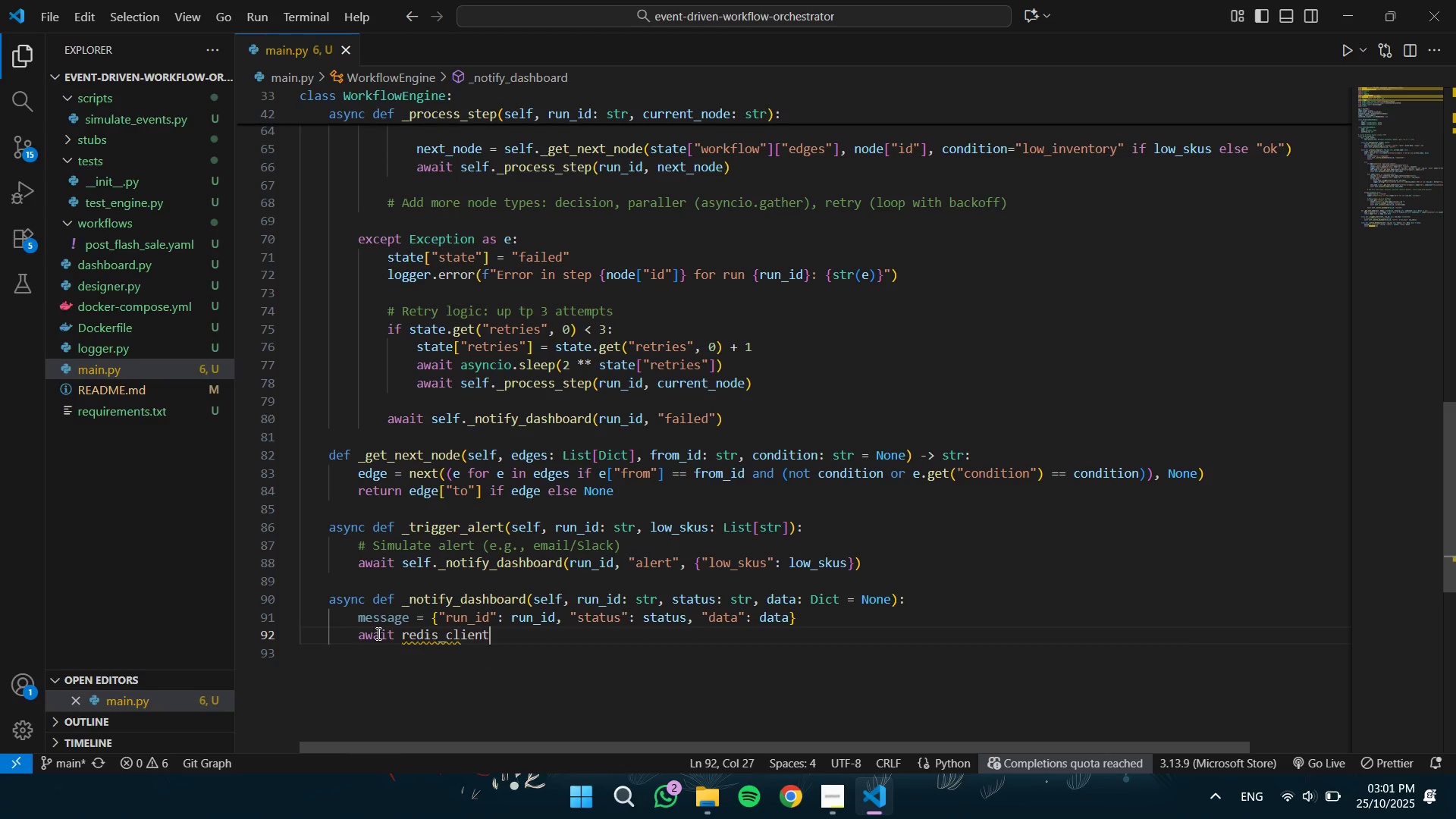 
key(Enter)
 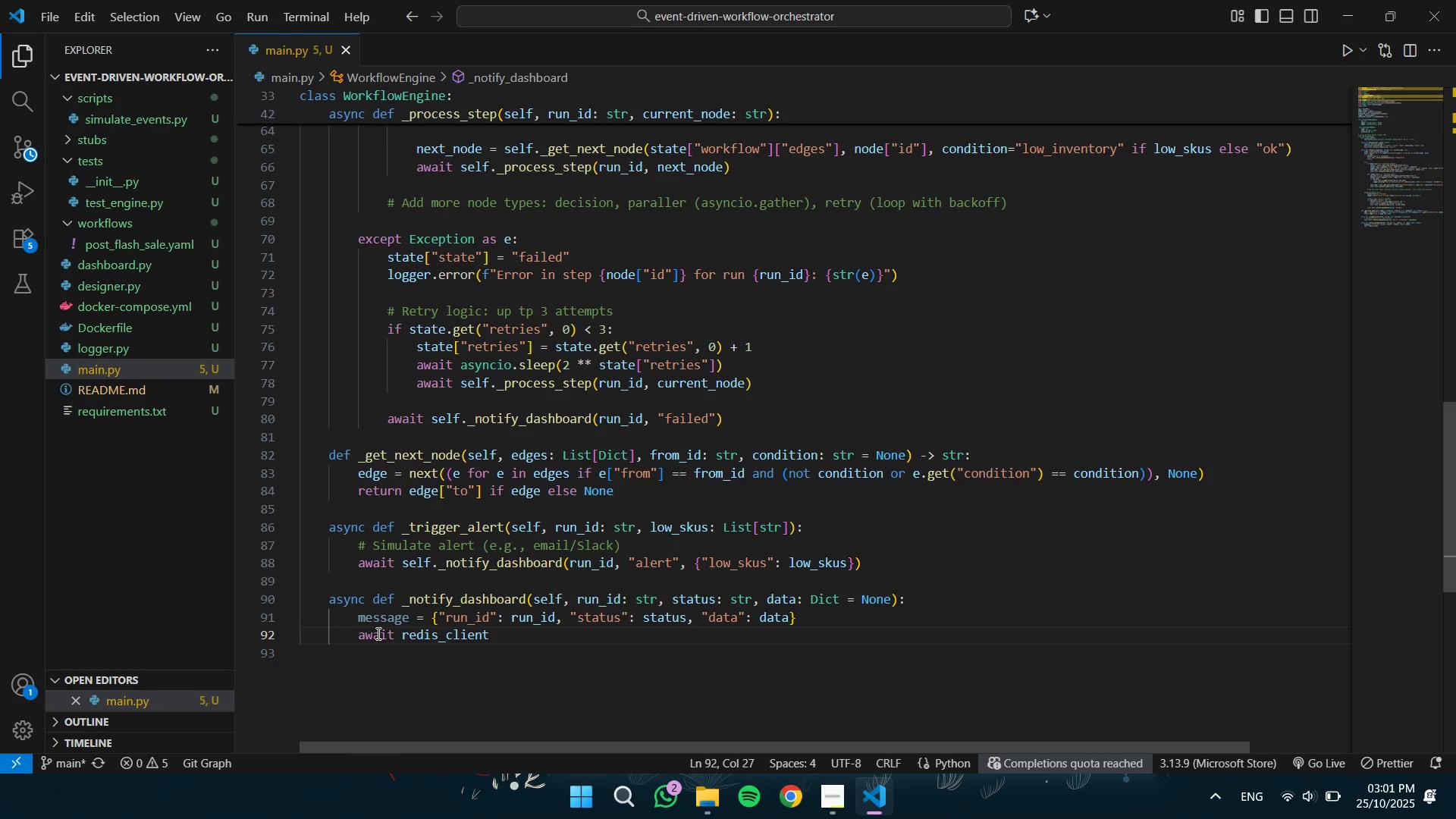 
type(.publish("dashbopar)
key(Backspace)
key(Backspace)
key(Backspace)
type(ard_updates)
 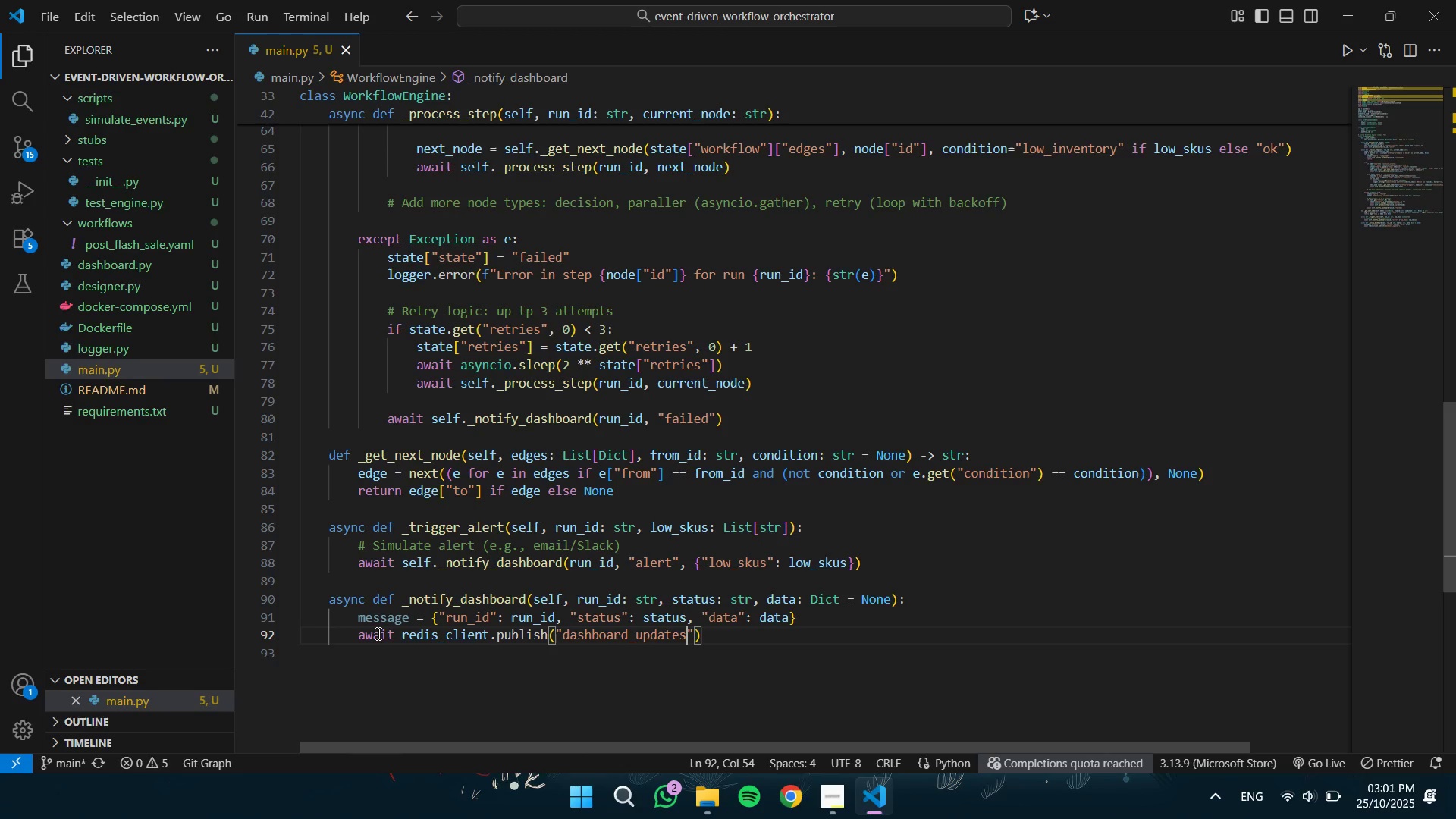 
key(ArrowRight)
 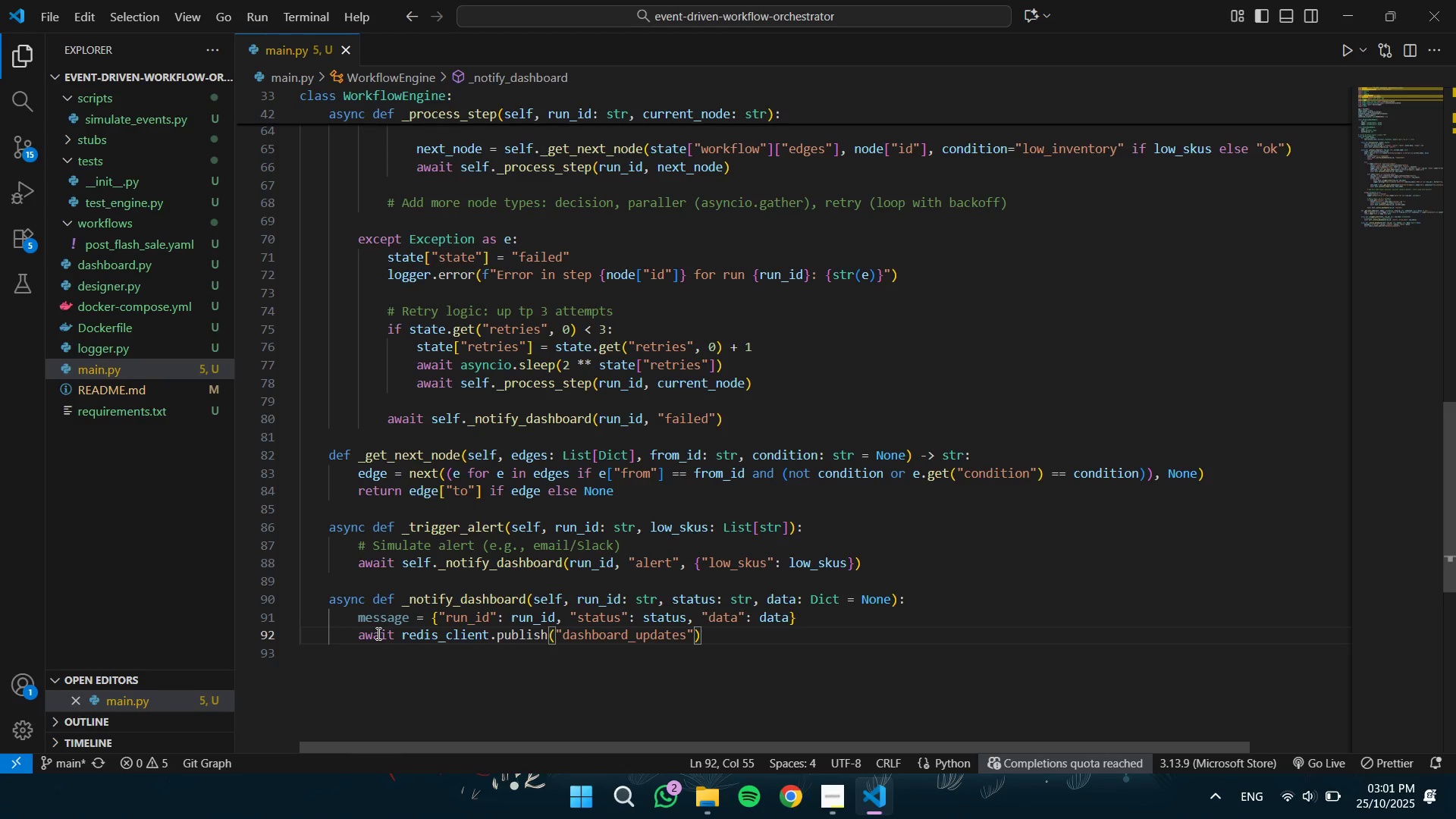 
type(, jso)
 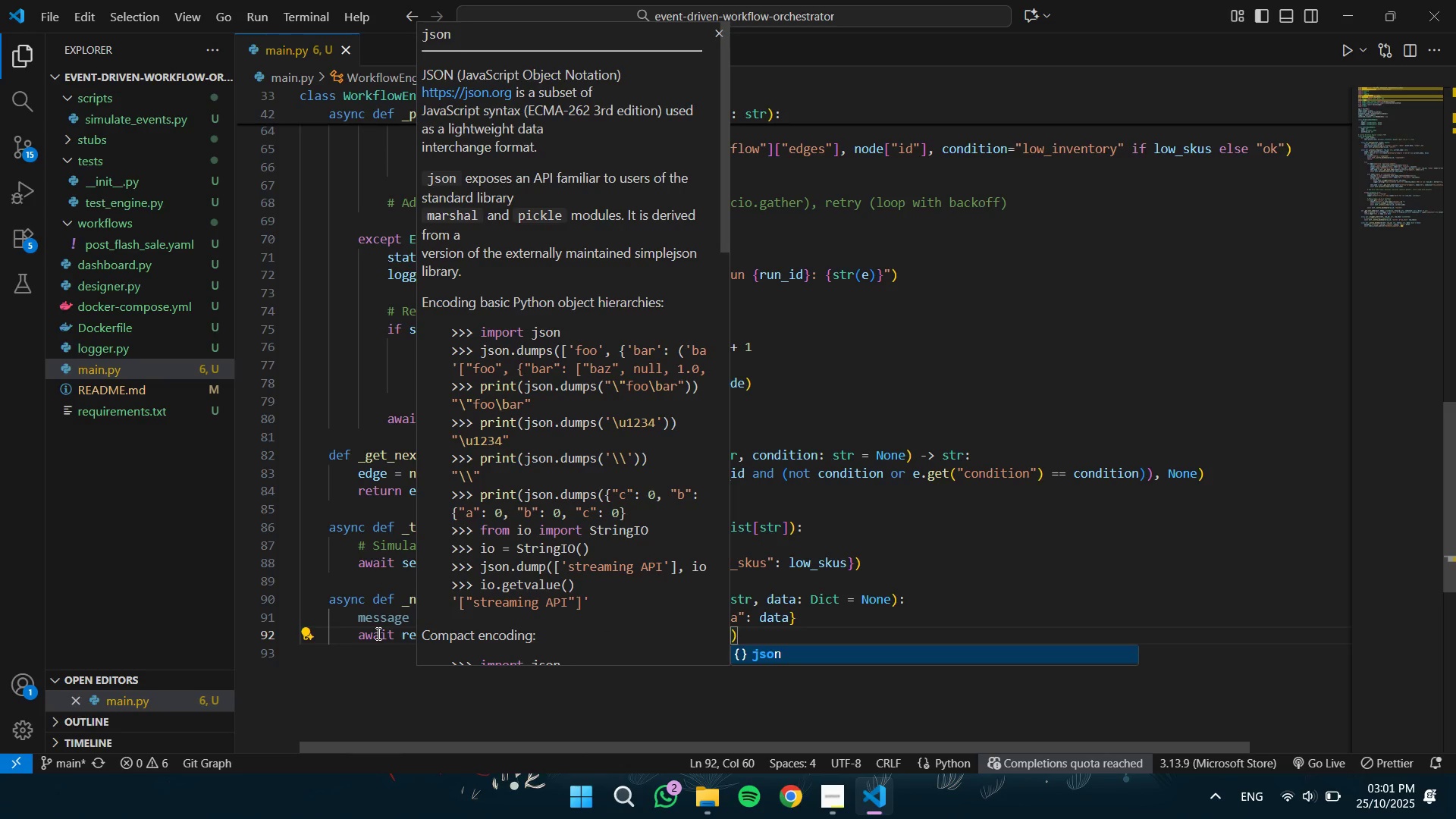 
key(Enter)
 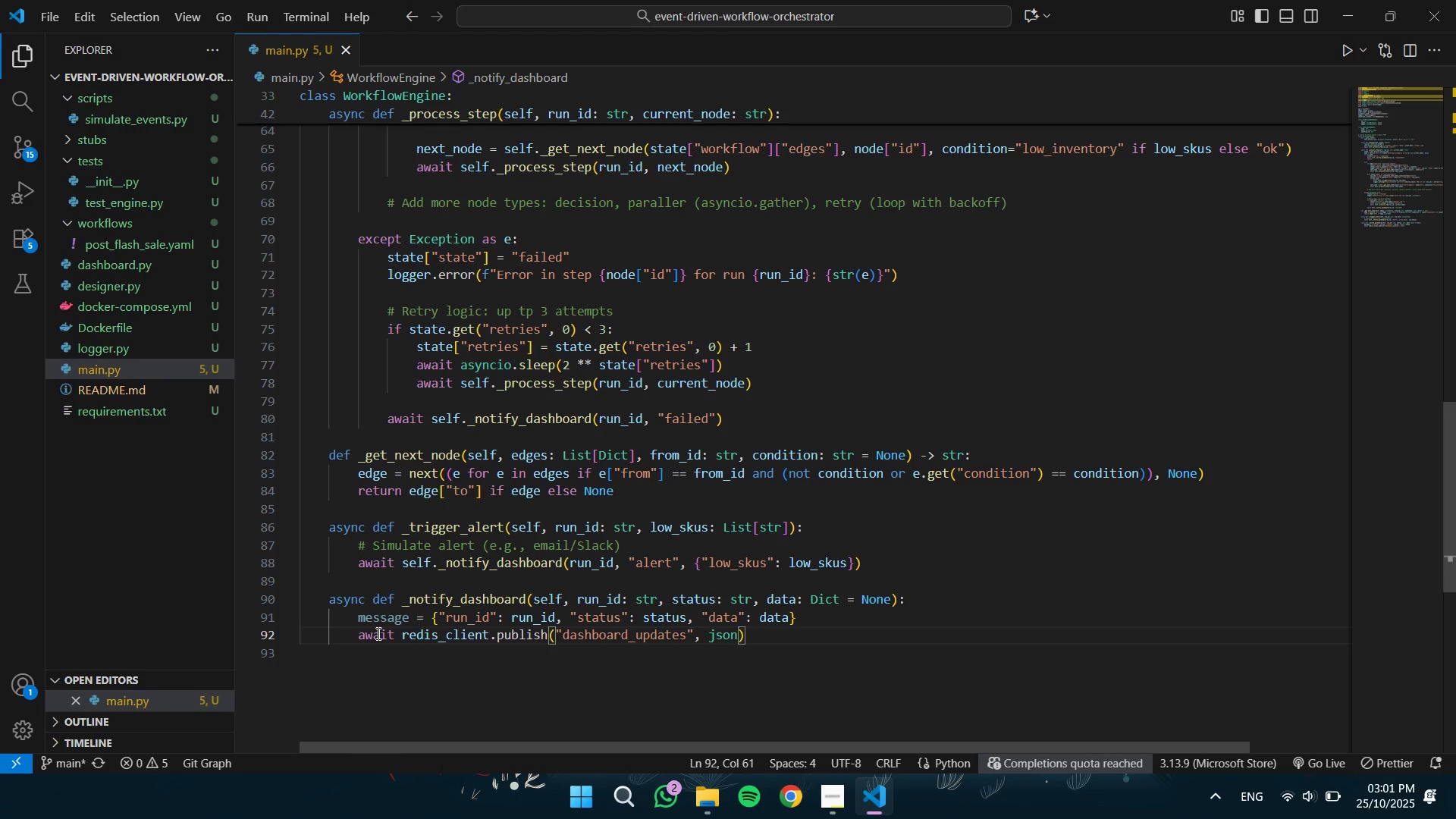 
type(.dum)
 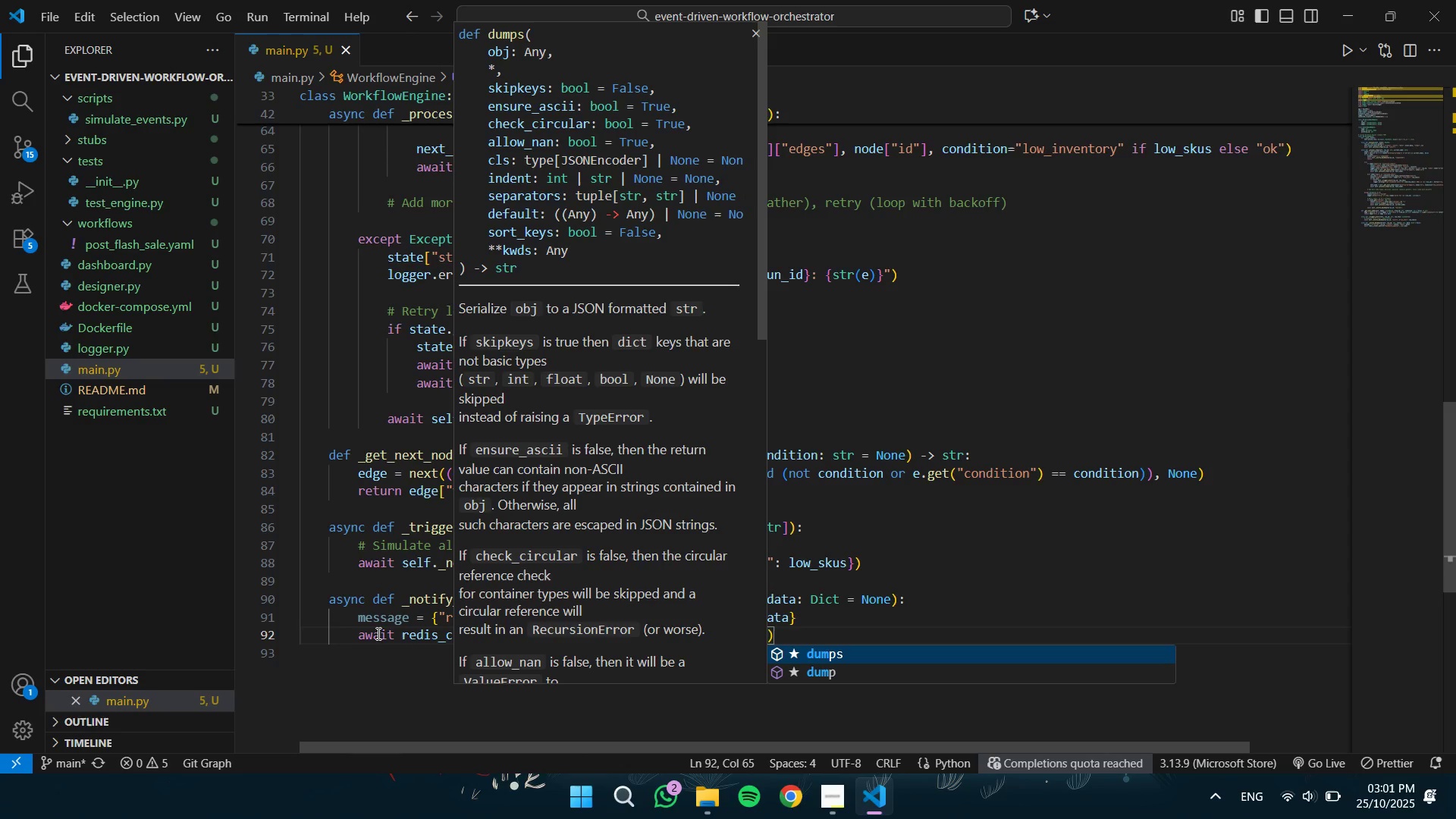 
key(Enter)
 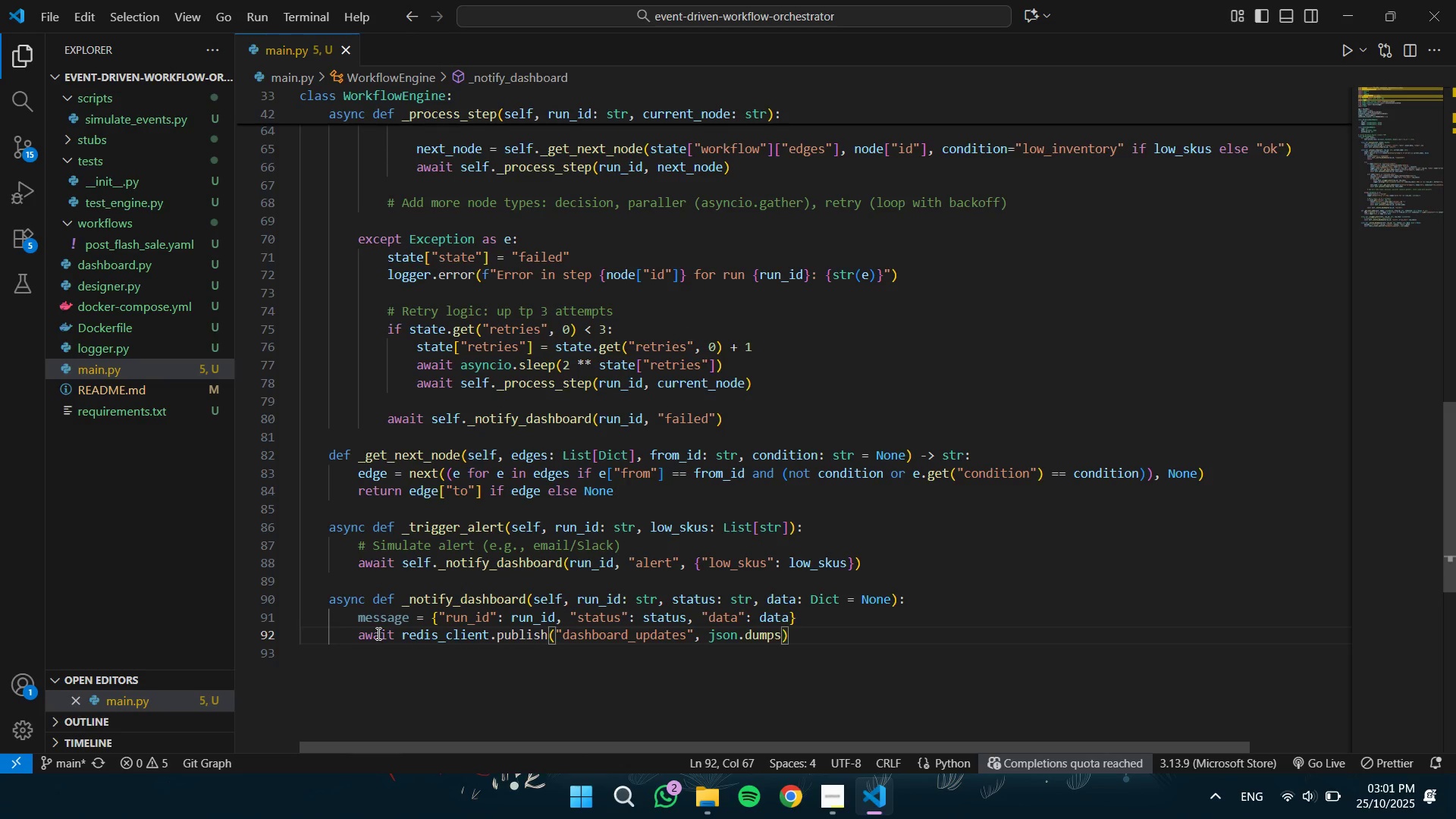 
type((messag)
 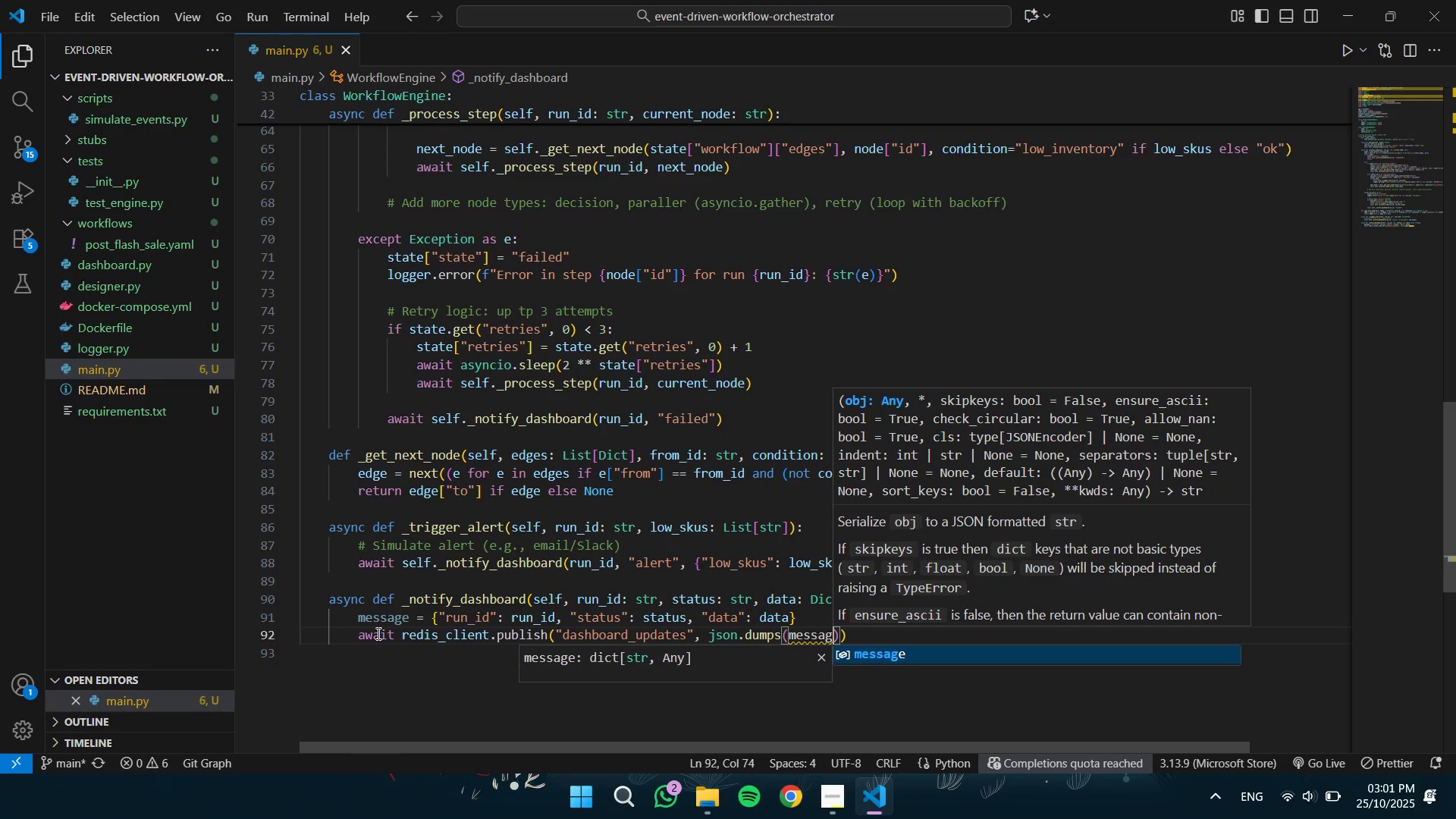 
key(Enter)
 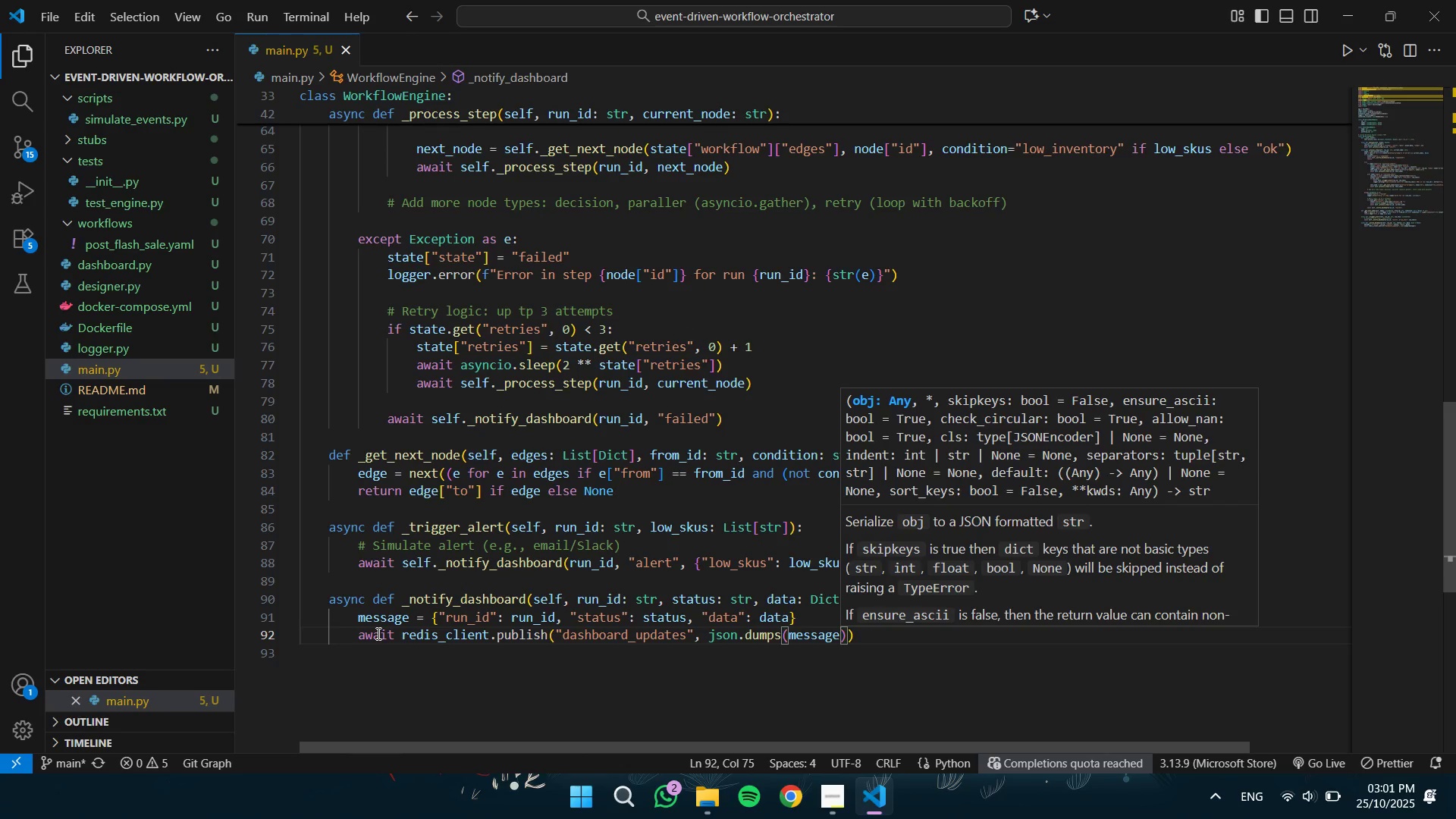 
key(ArrowRight)
 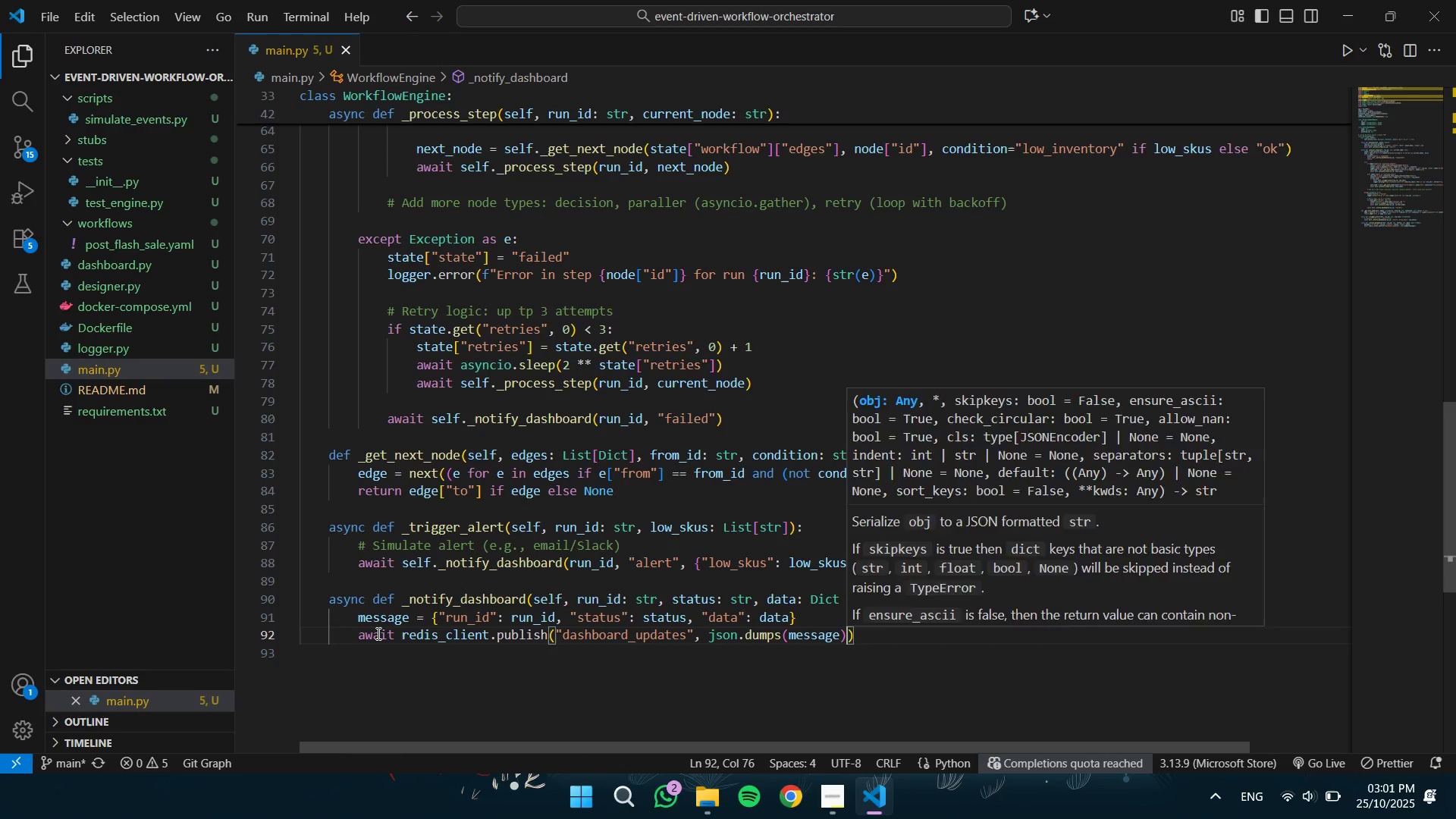 
key(ArrowRight)
 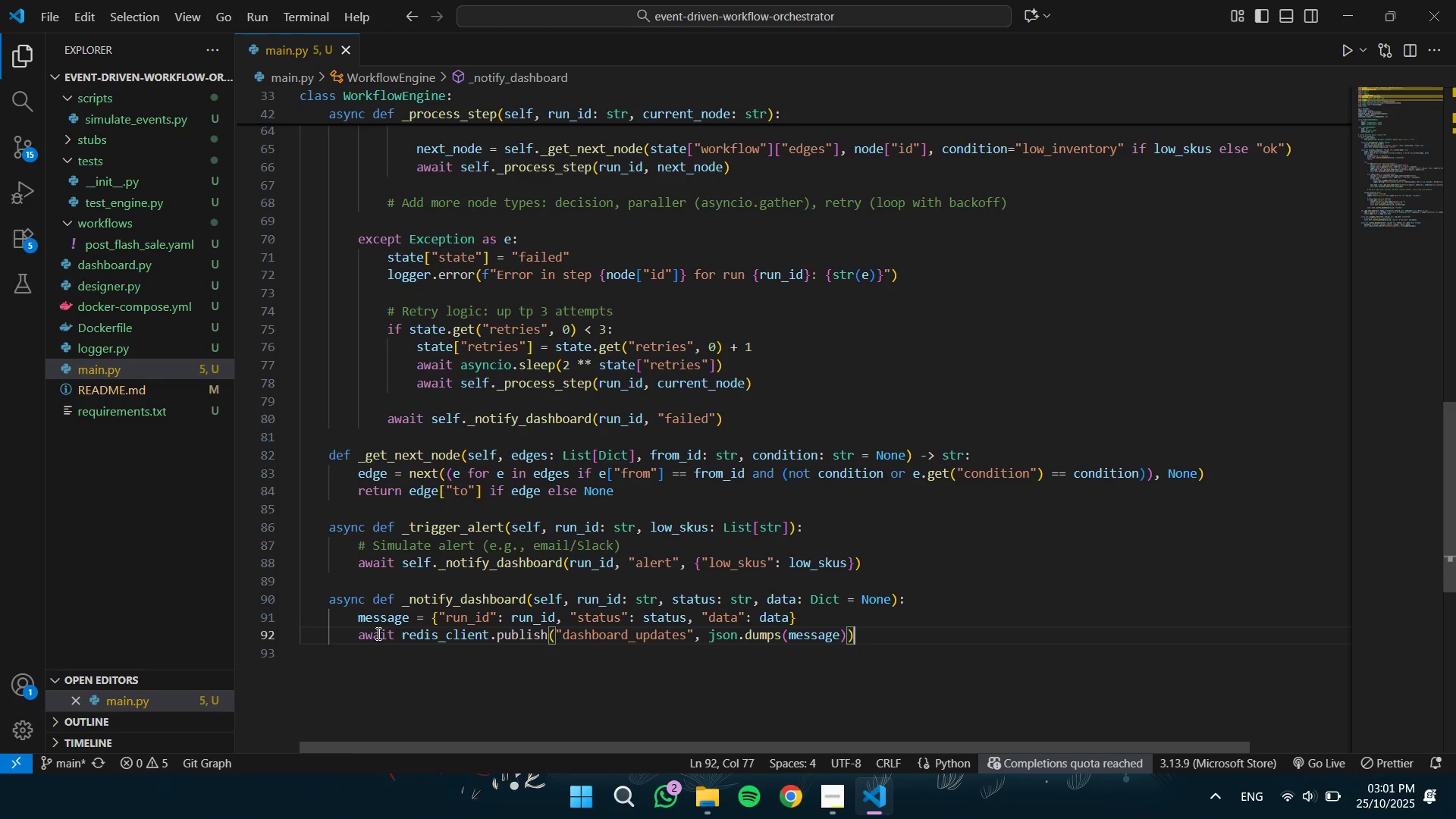 
key(ArrowDown)
 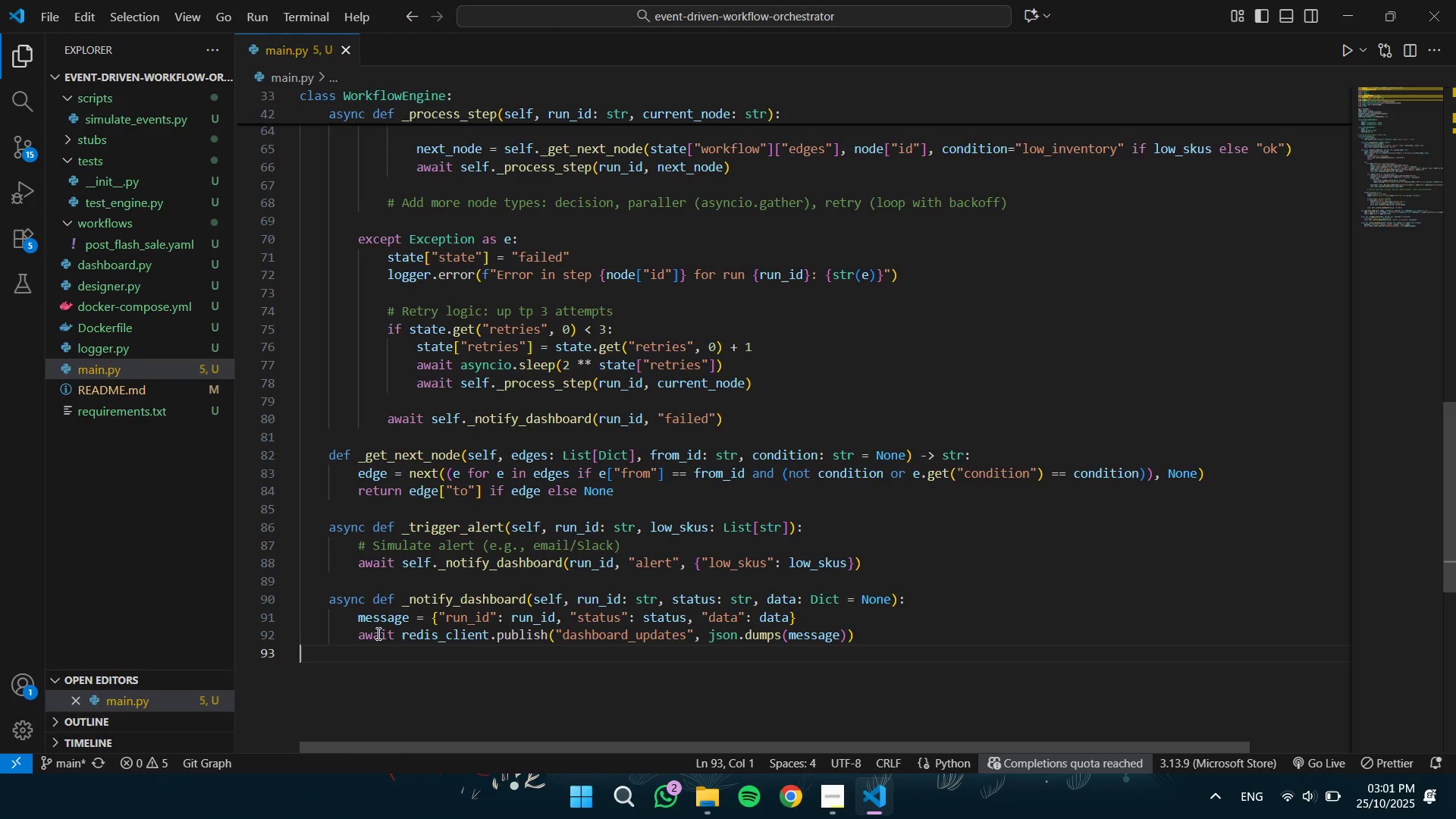 
key(ArrowDown)
 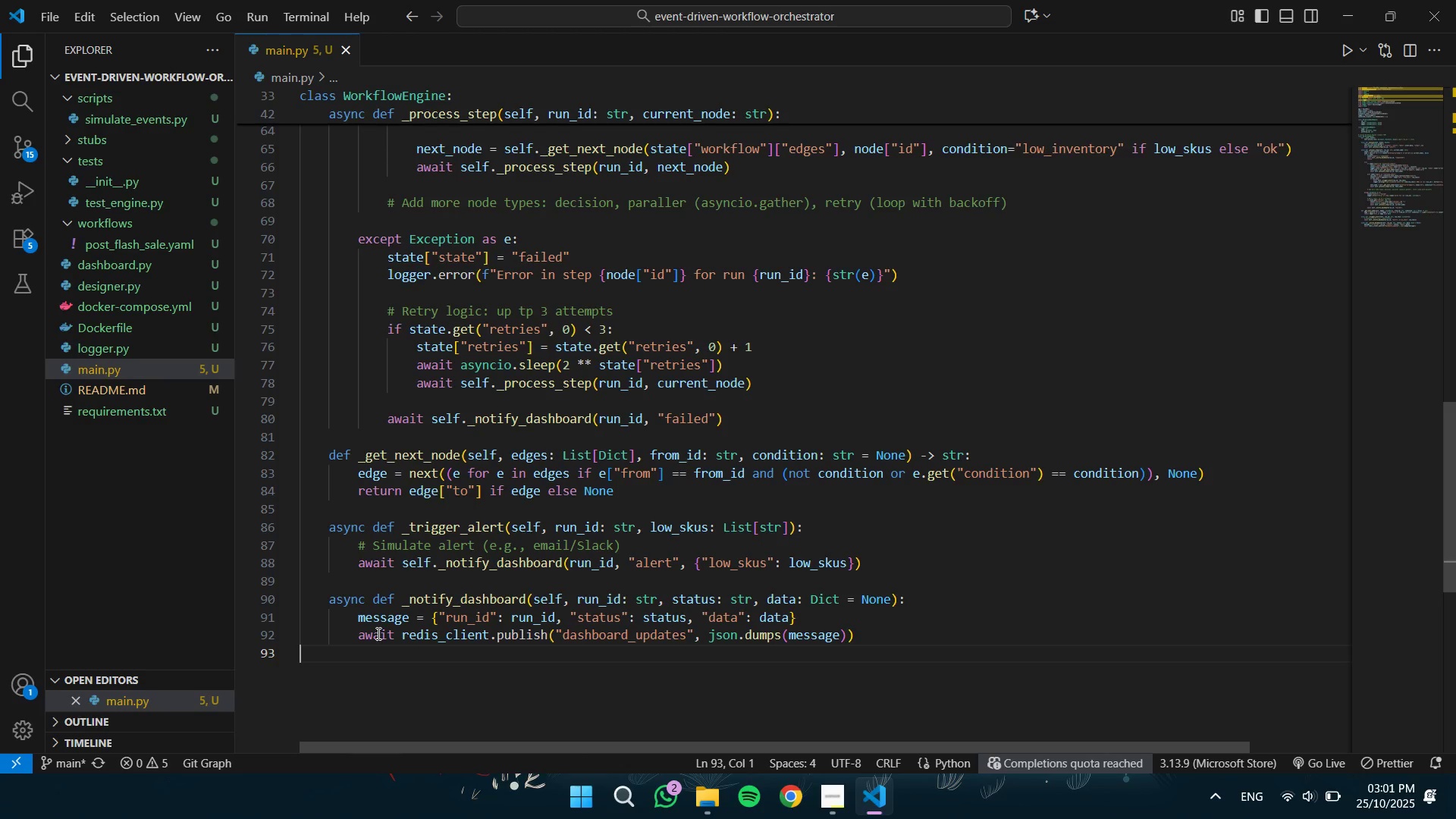 
key(Enter)
 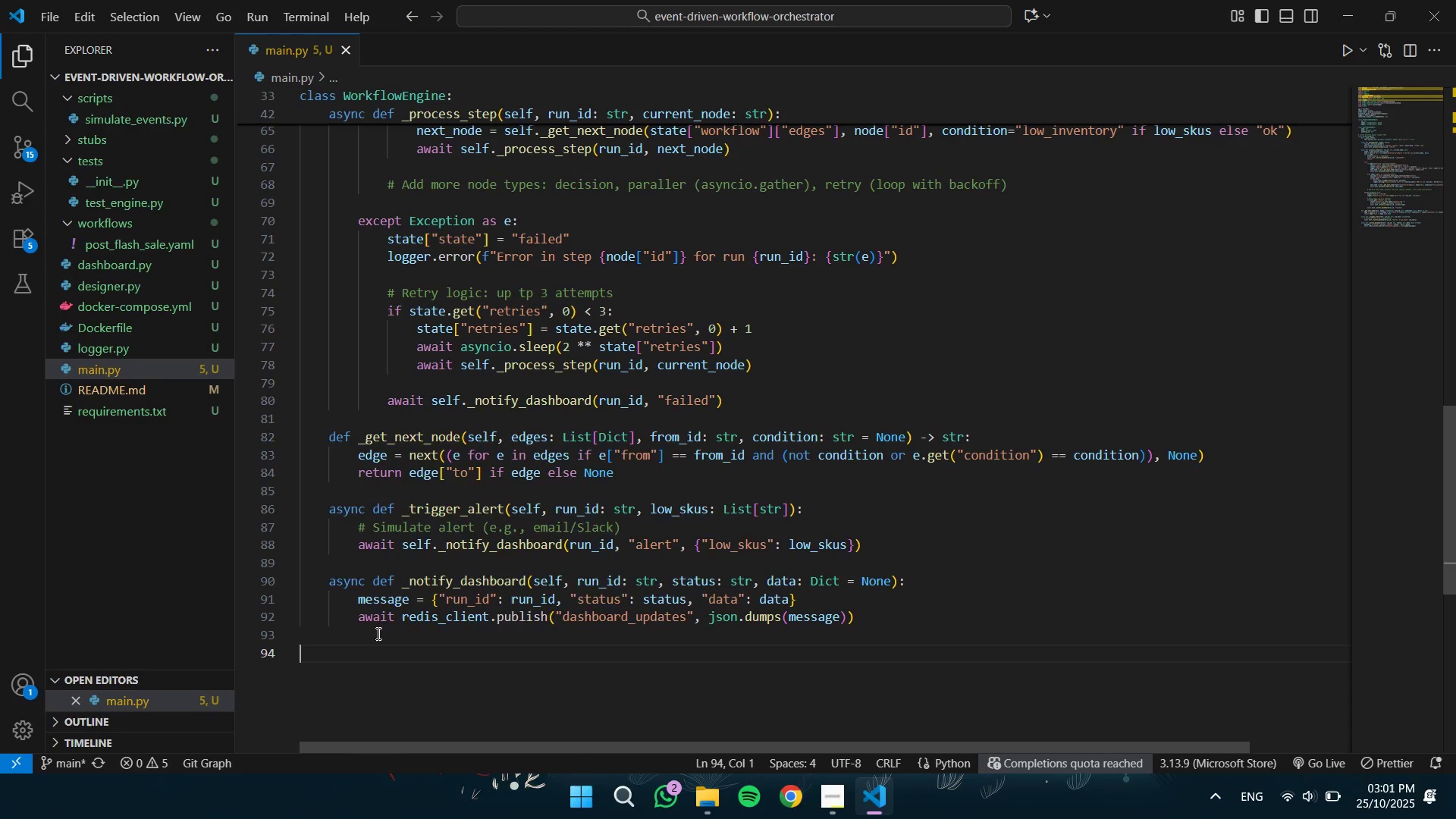 
type(engine = Wor)
 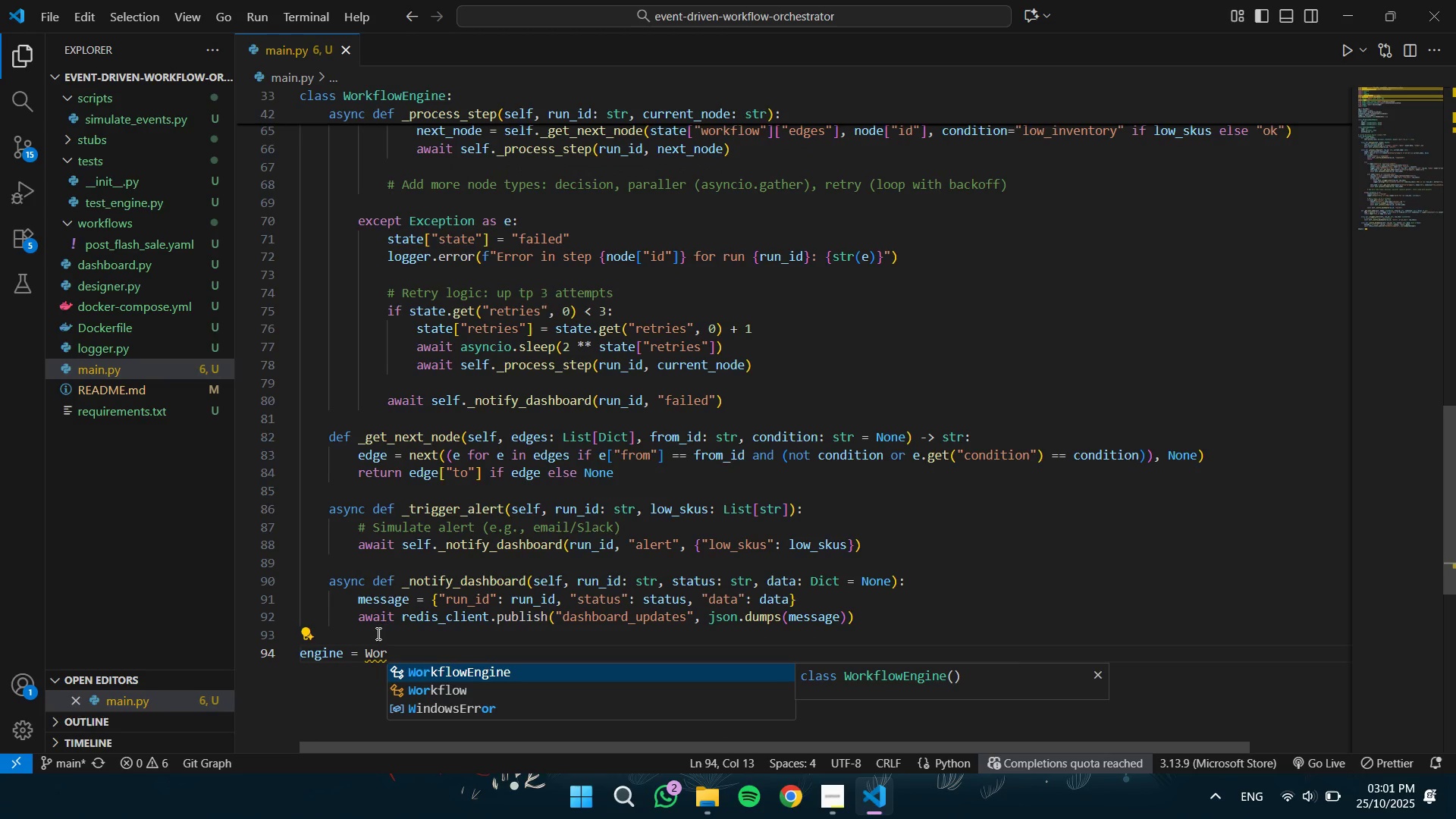 
key(Enter)
 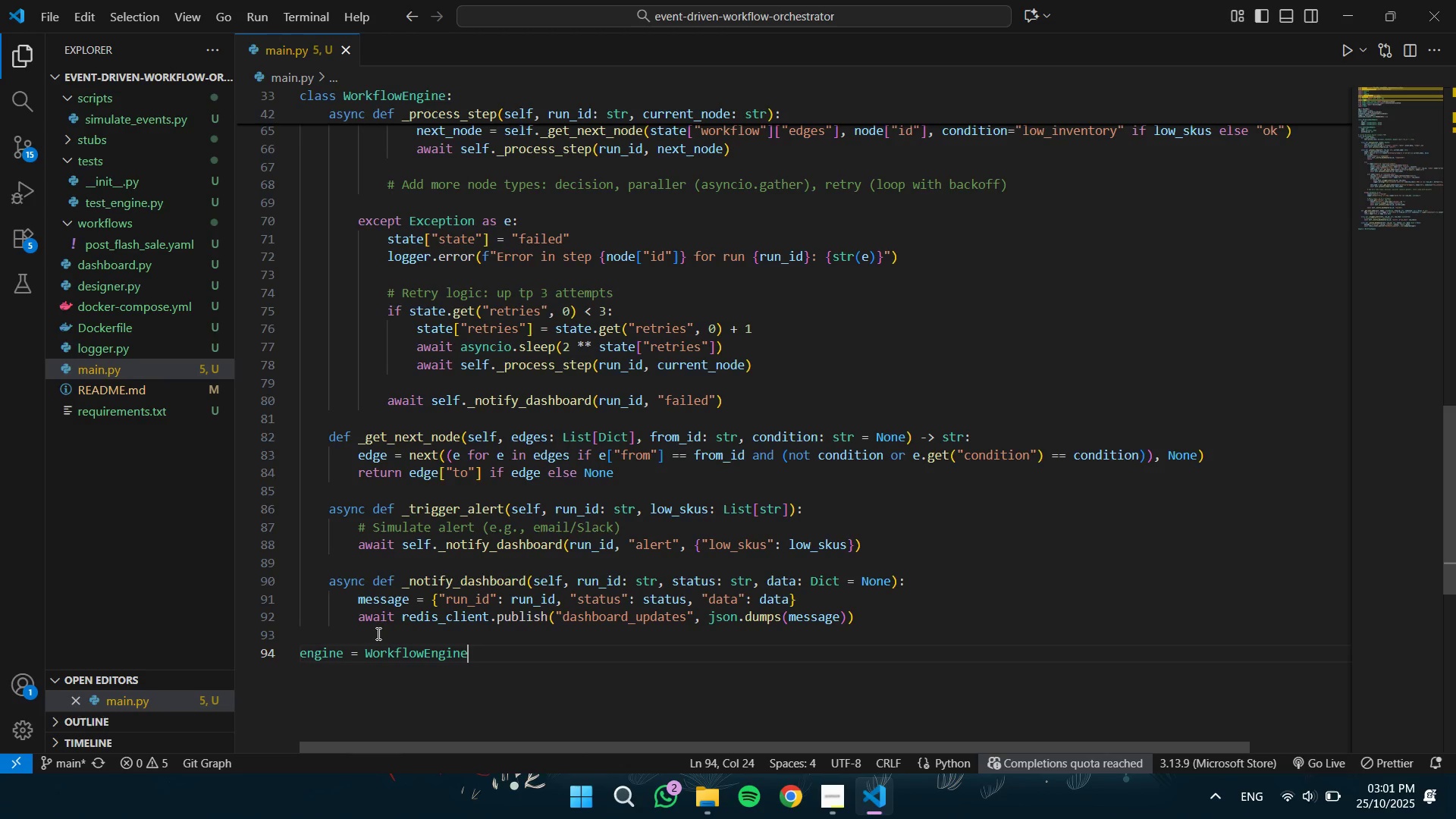 
key(Shift+9)
 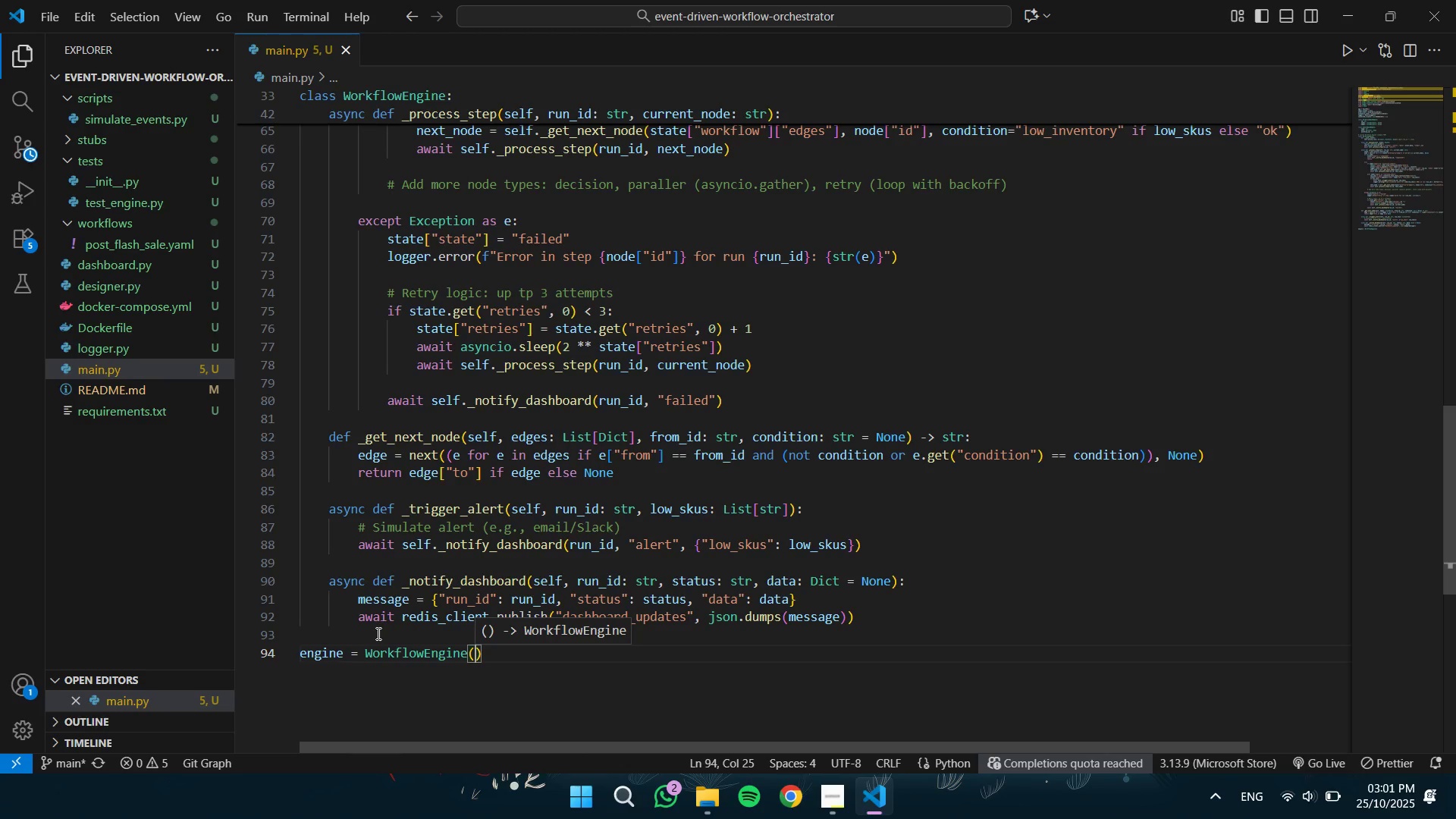 
key(ArrowRight)
 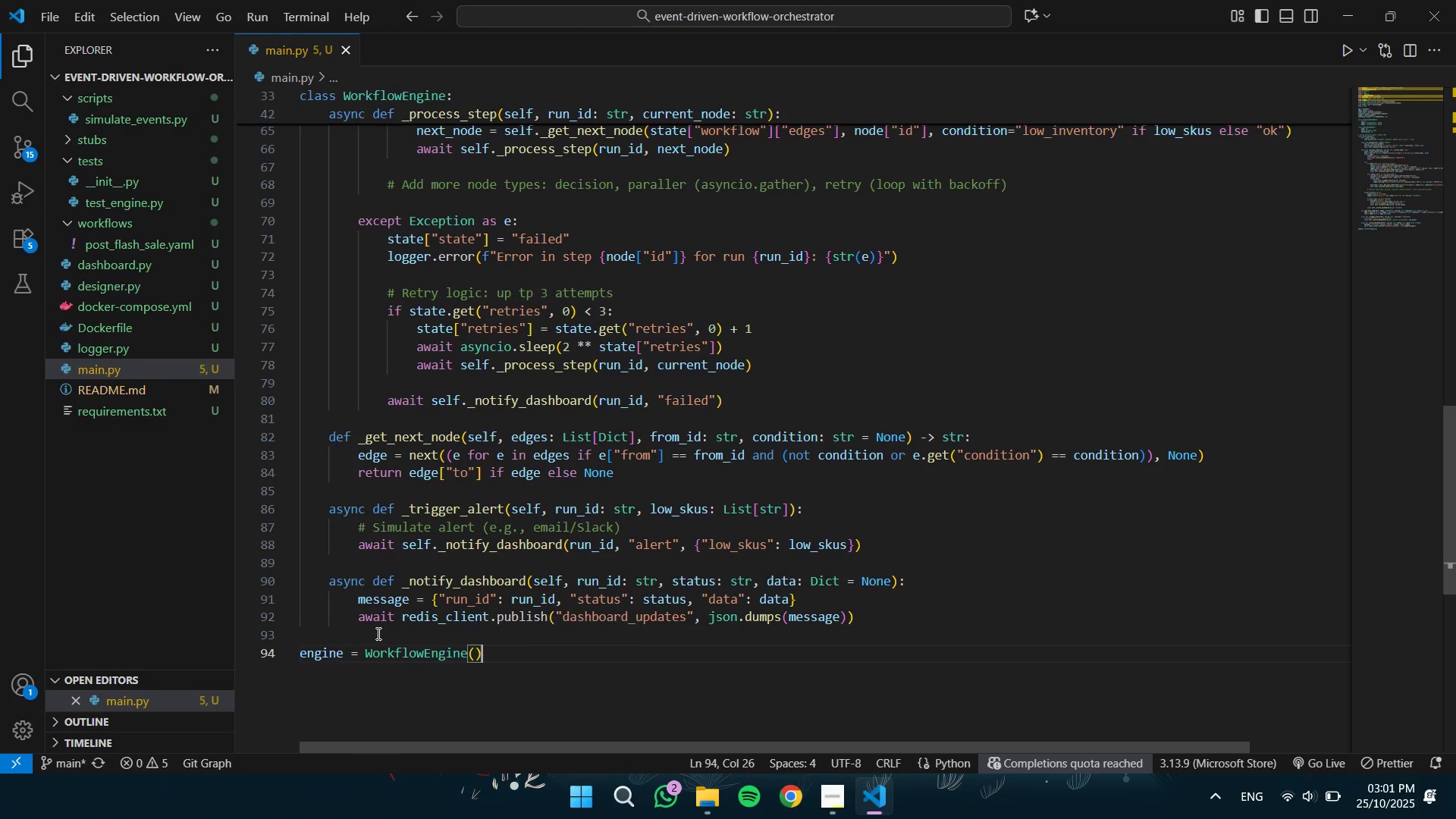 
key(Enter)
 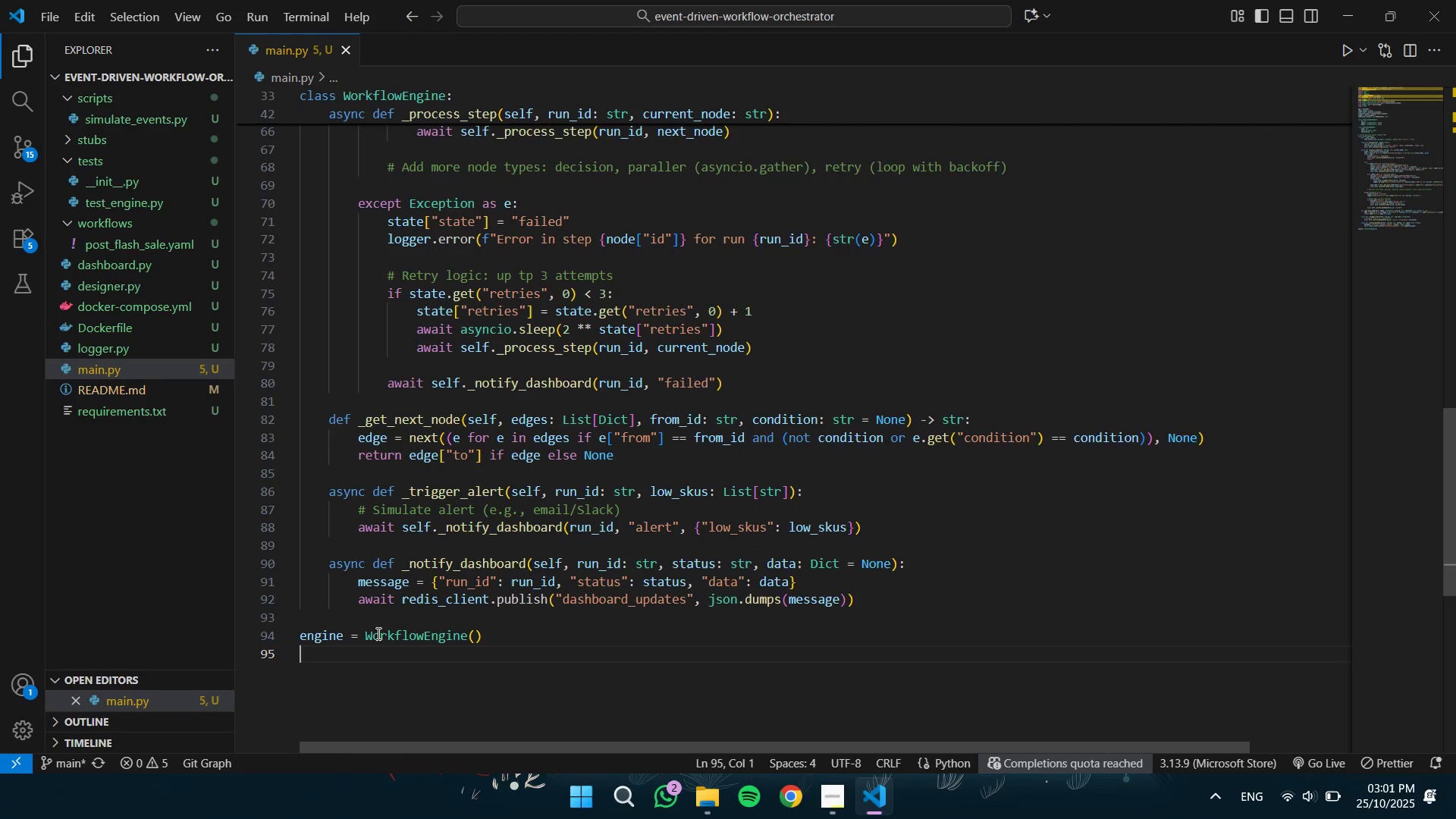 
key(Enter)
 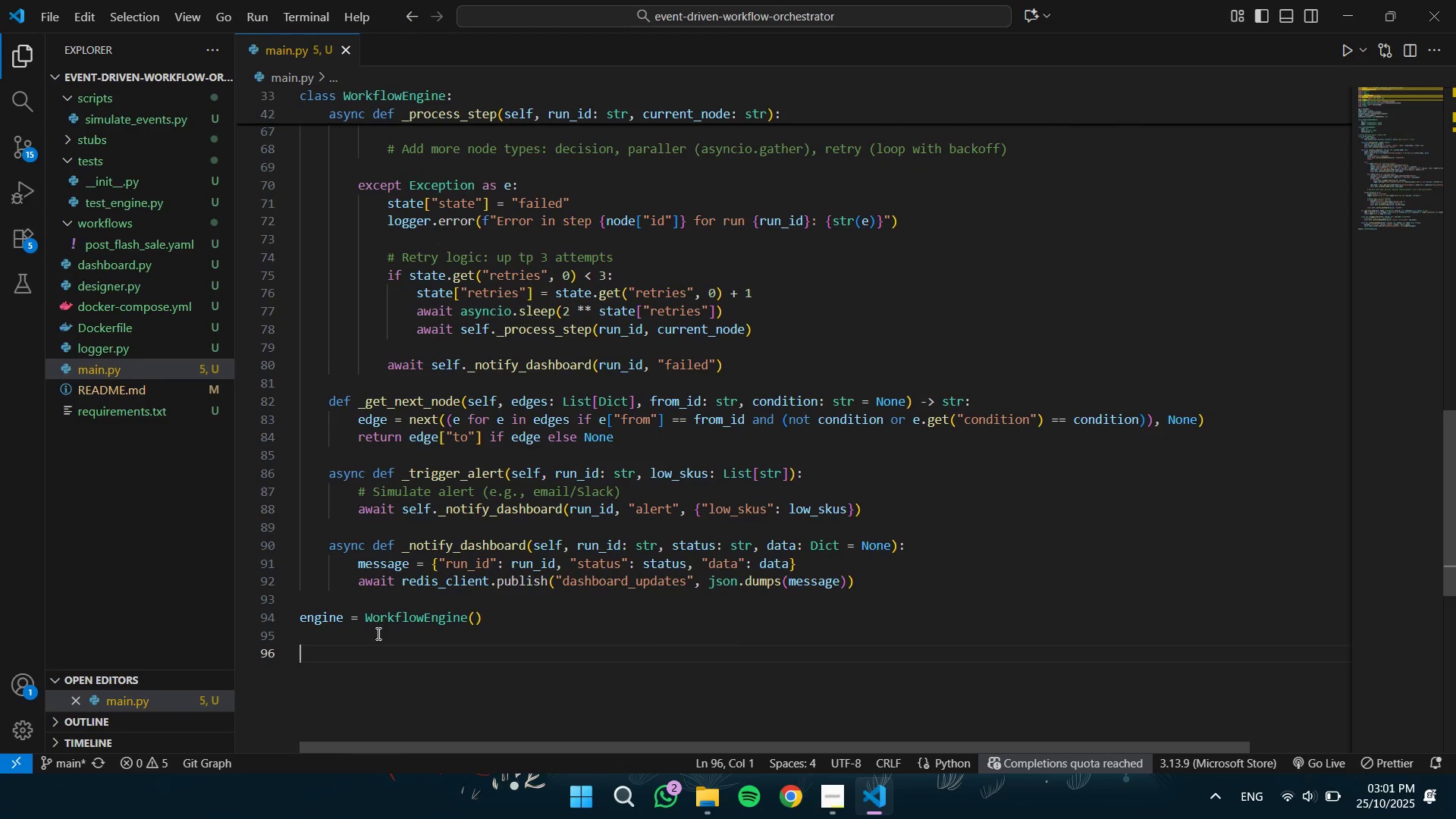 
type(# Redis setup)
 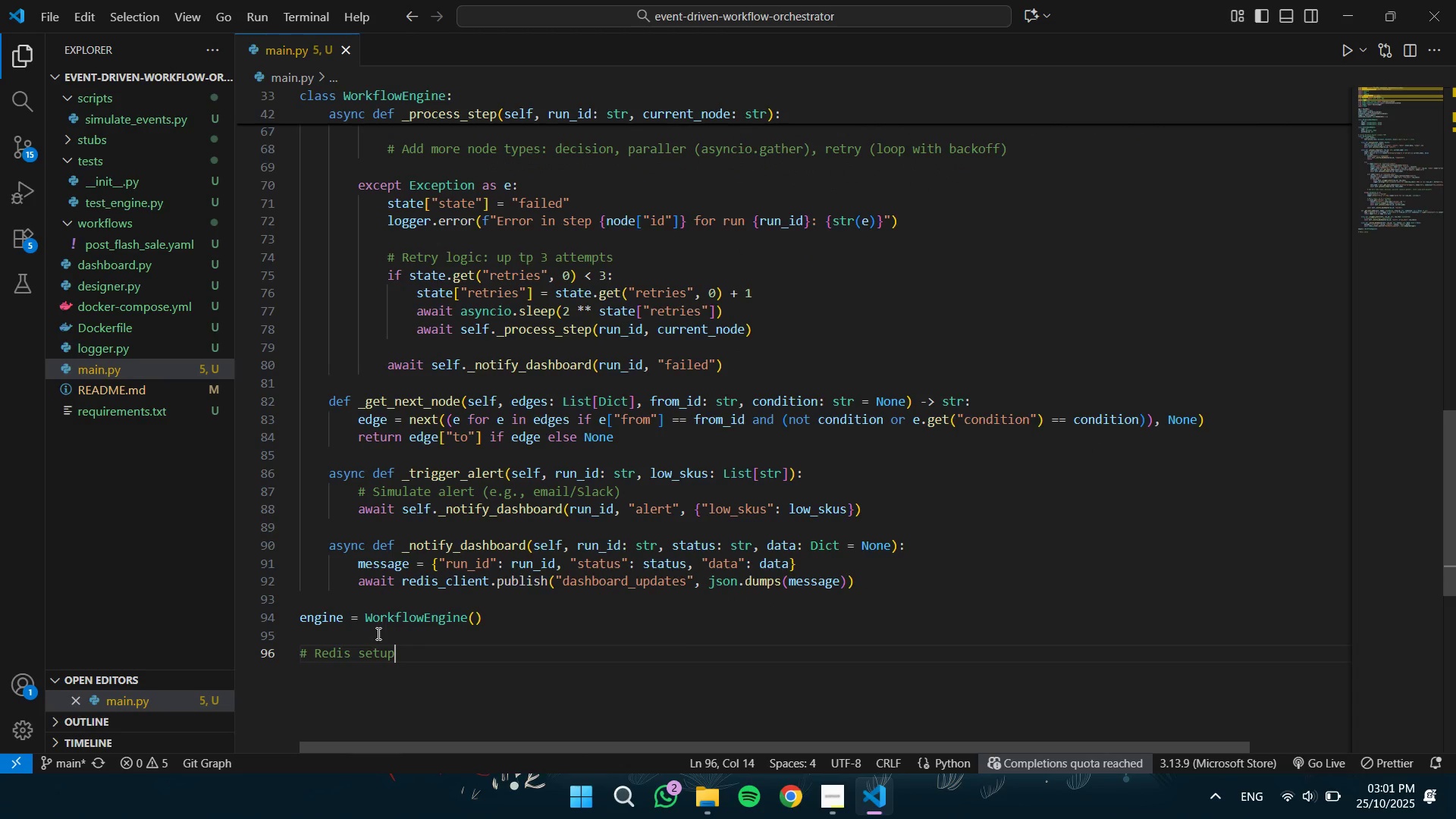 
key(Enter)
 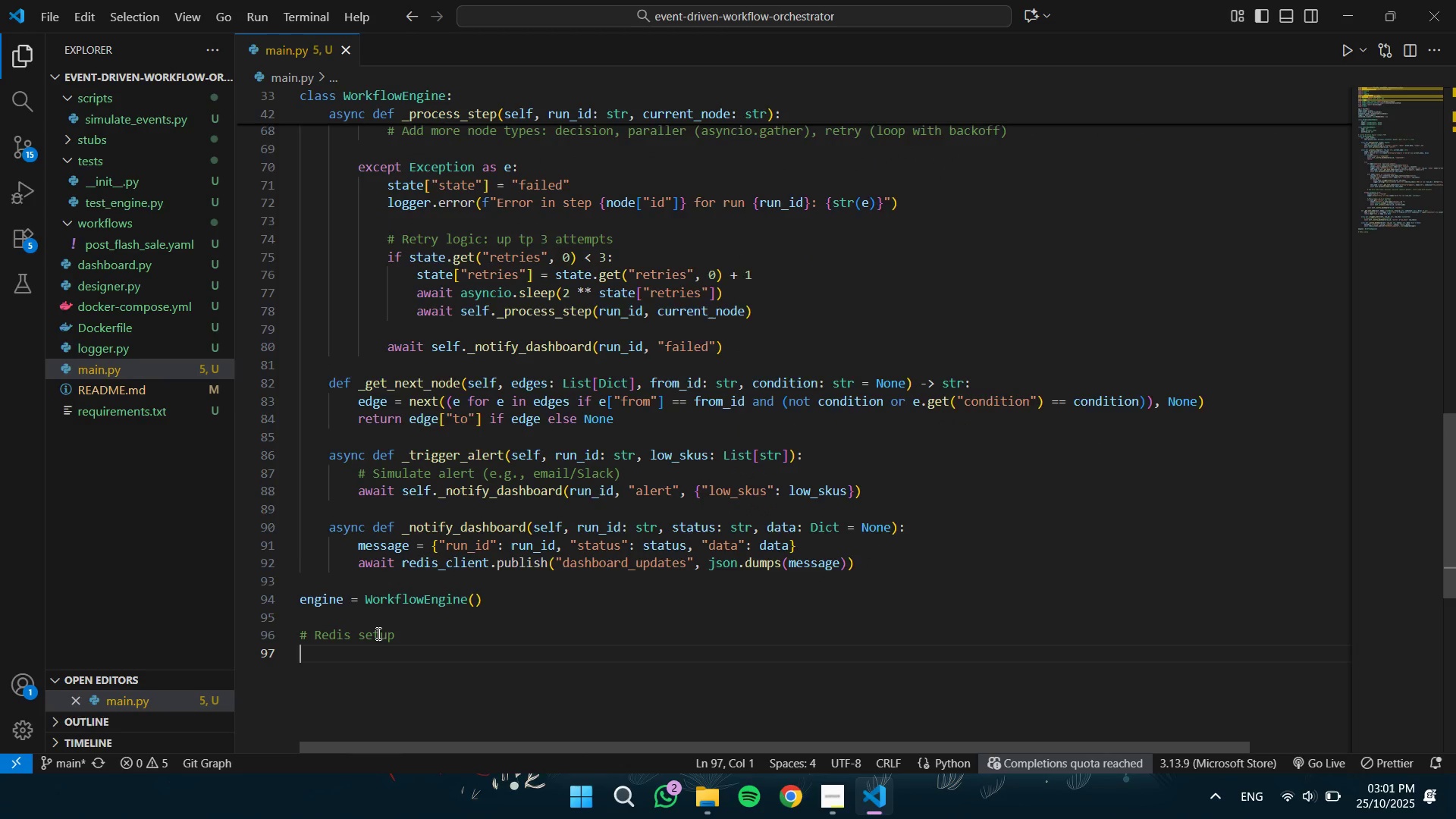 
key(Enter)
 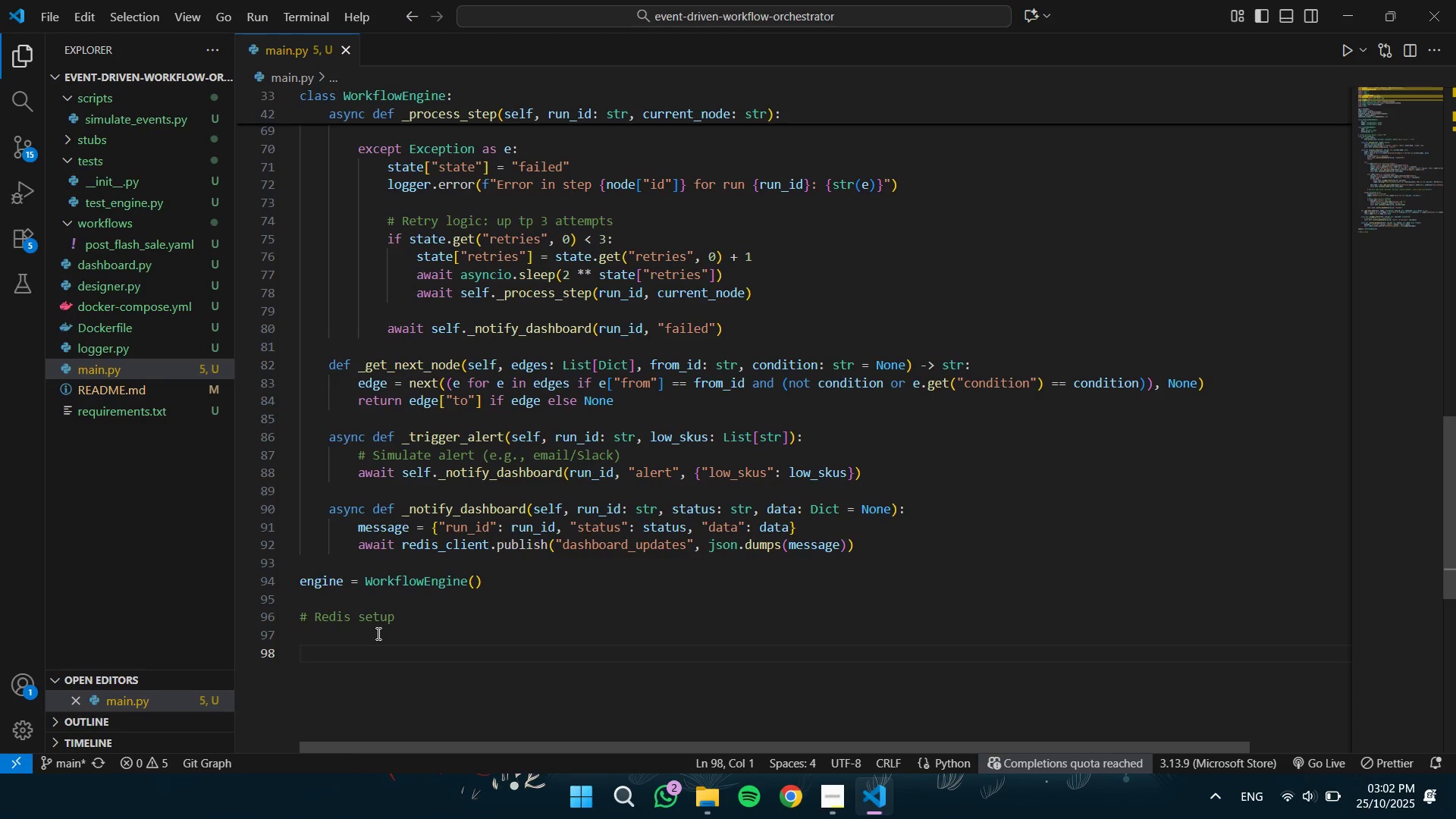 
type(async def)
 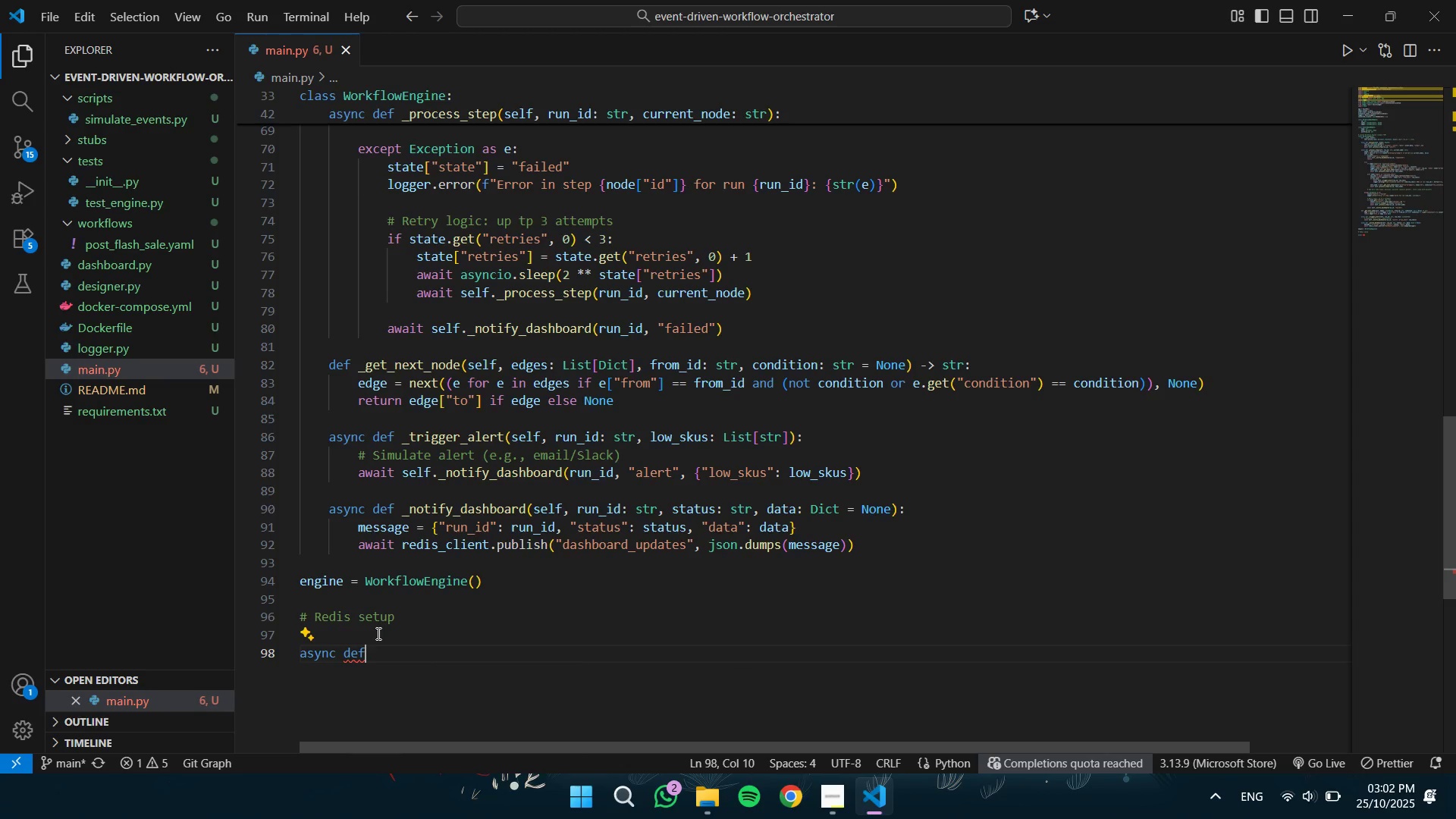 
key(ArrowUp)
 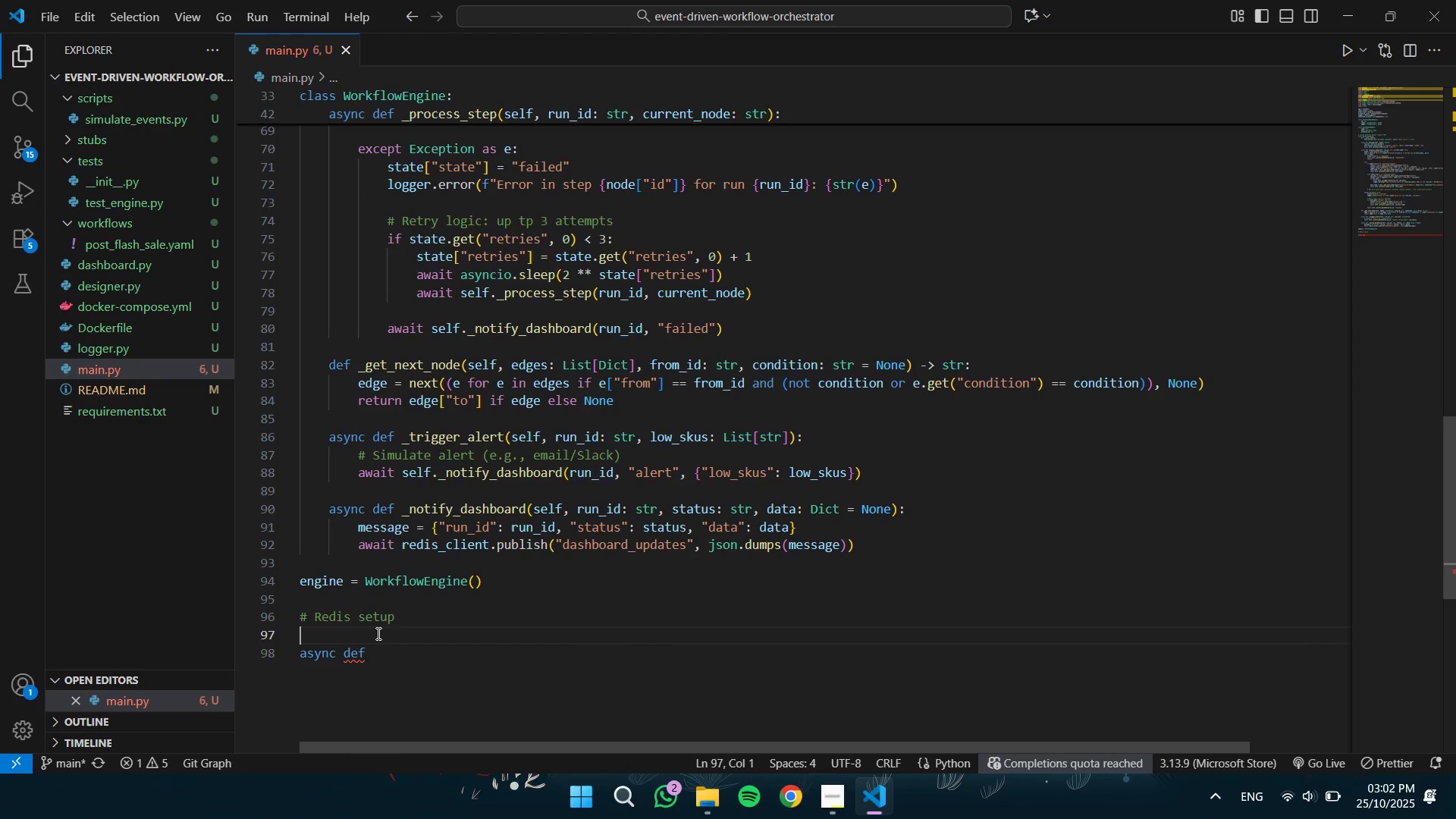 
key(Backspace)
 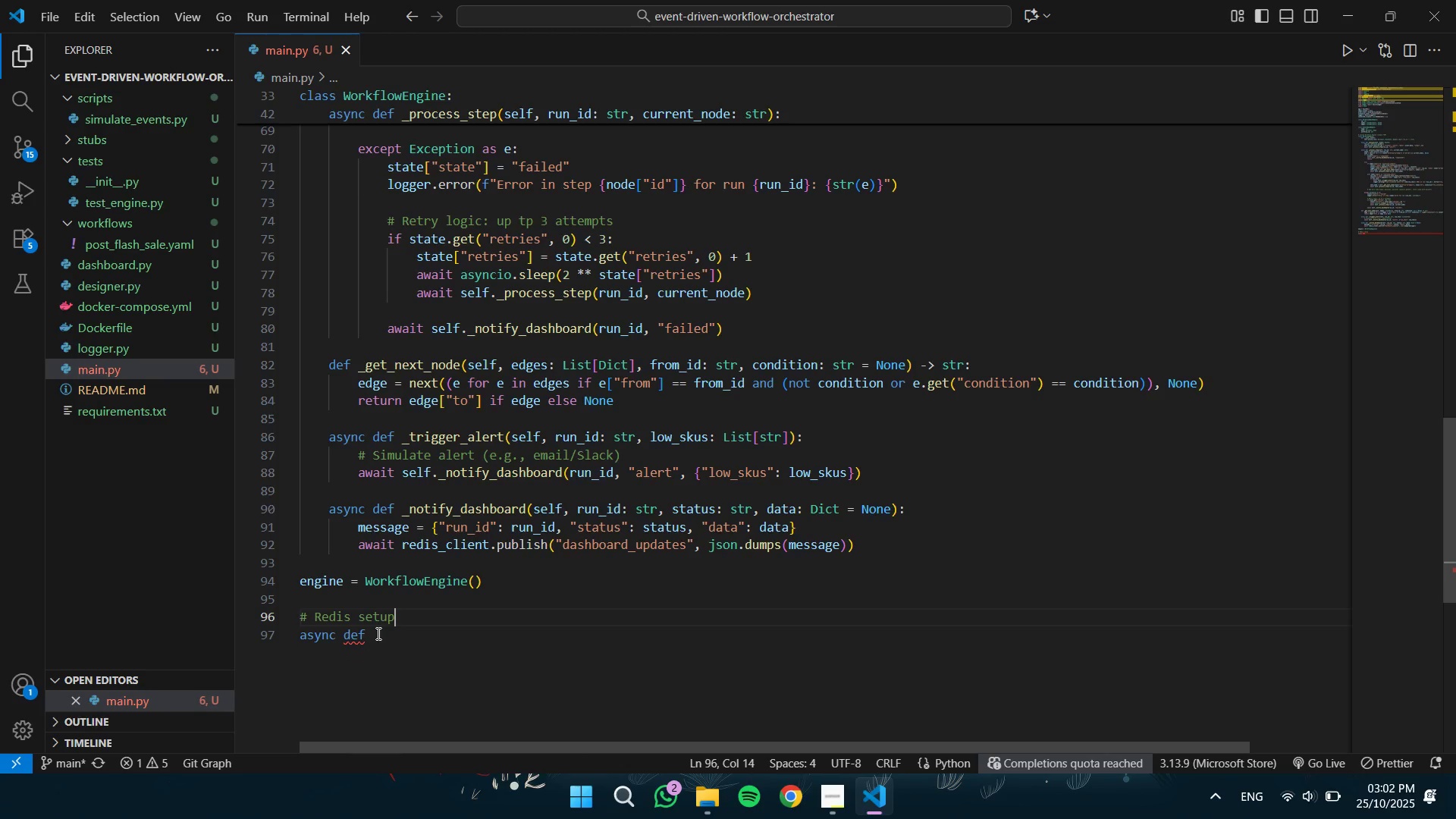 
key(ArrowDown)
 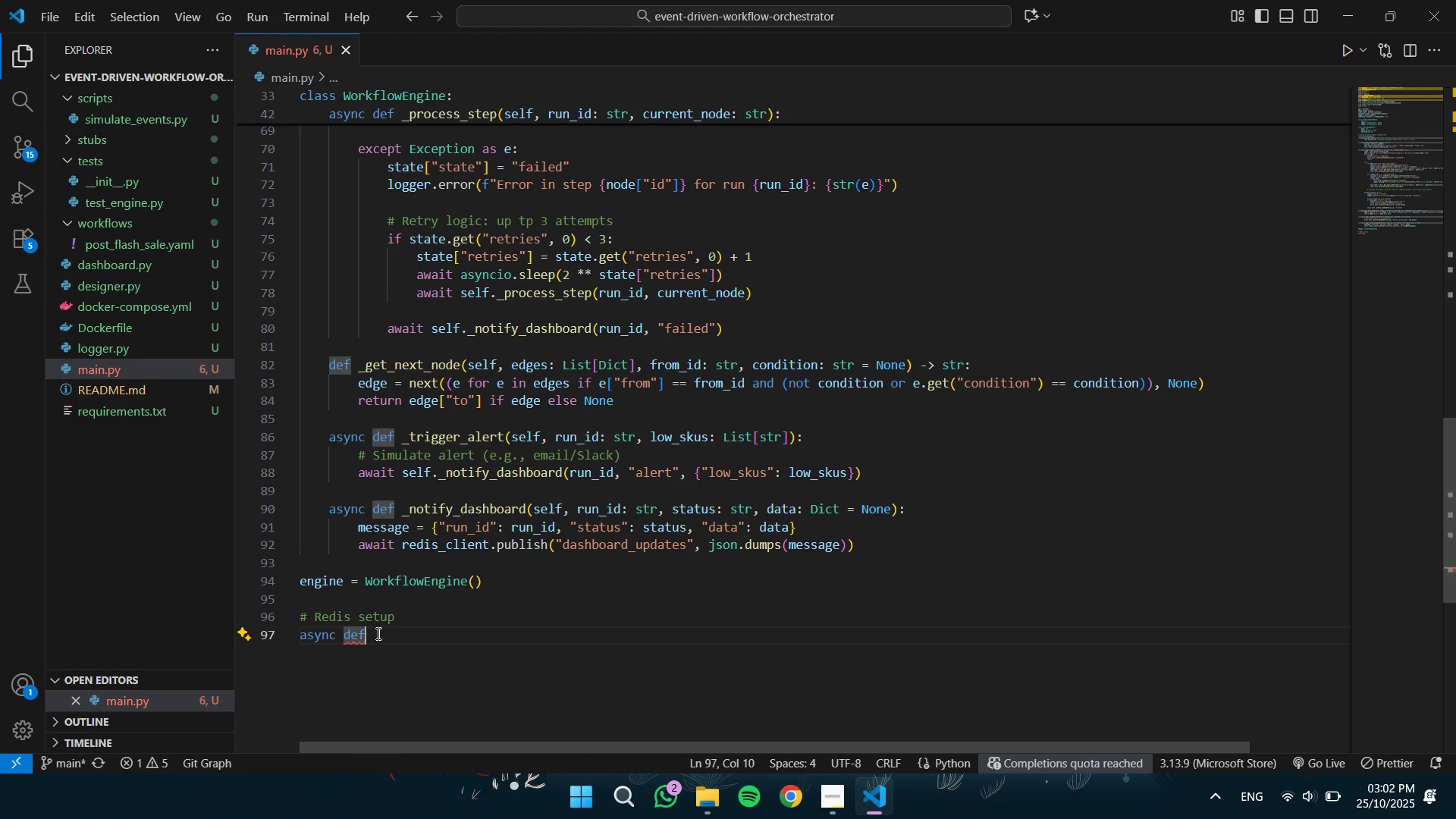 
key(ArrowRight)
 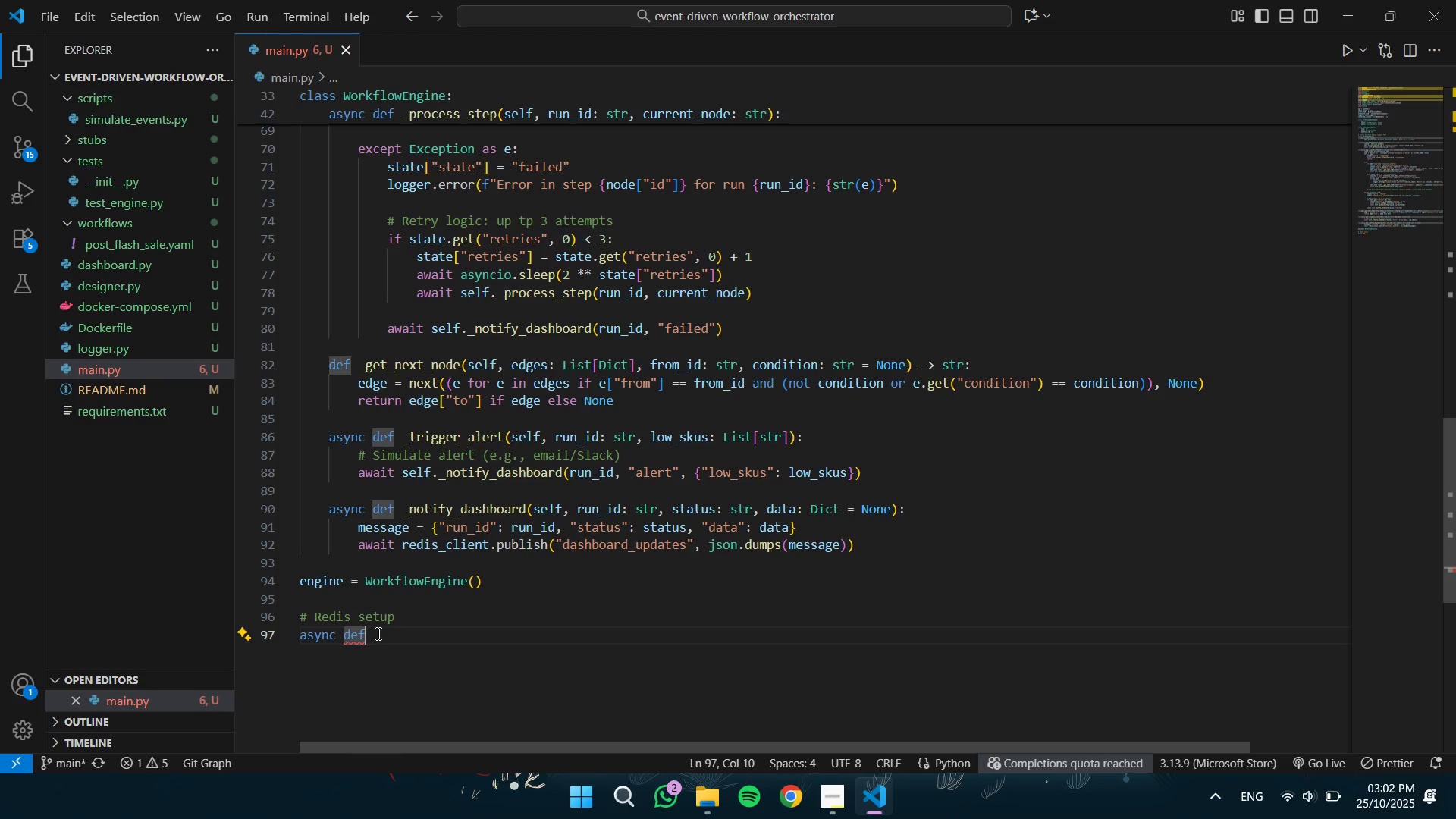 
key(Space)
 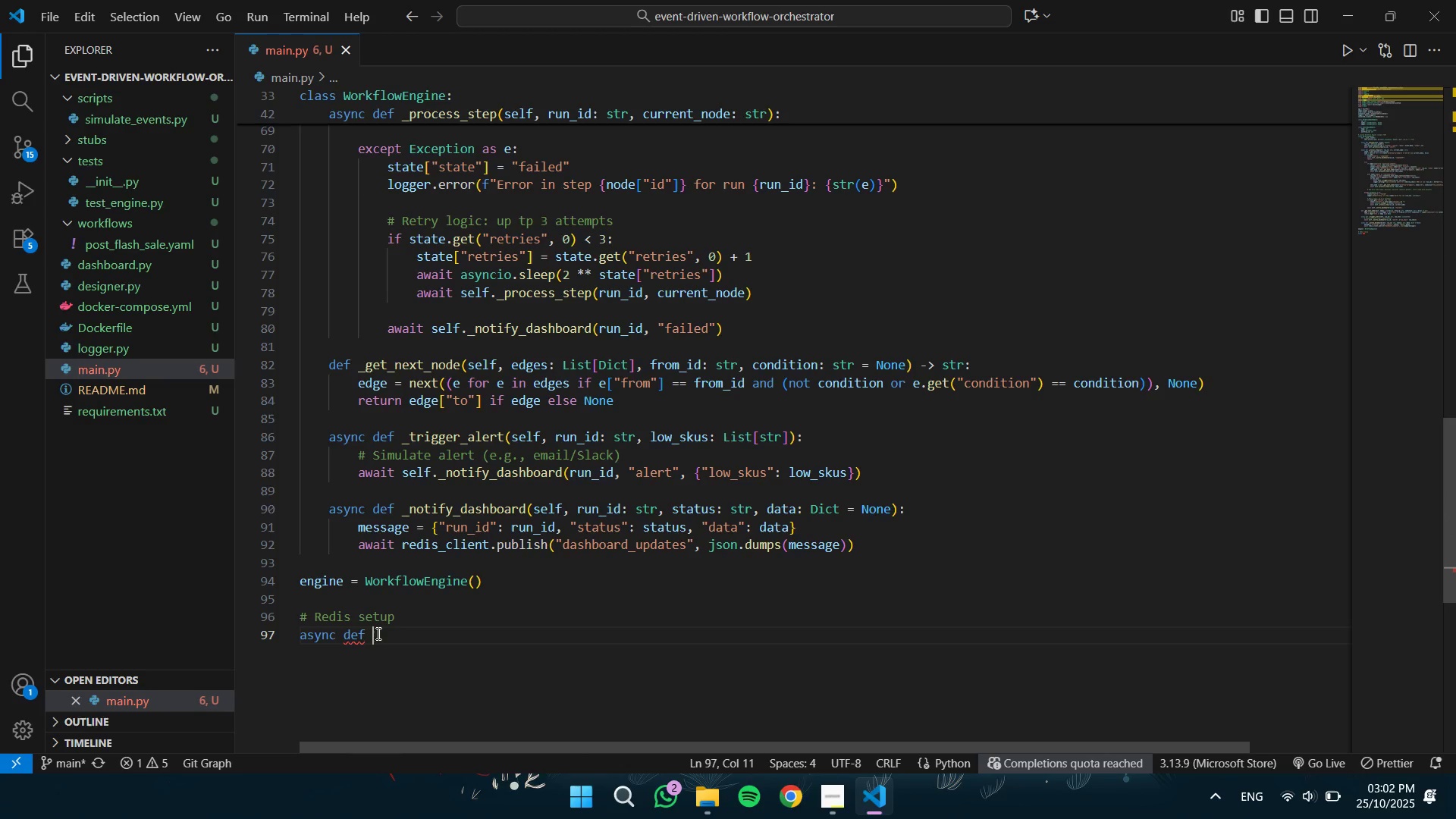 
type(get_redis()
 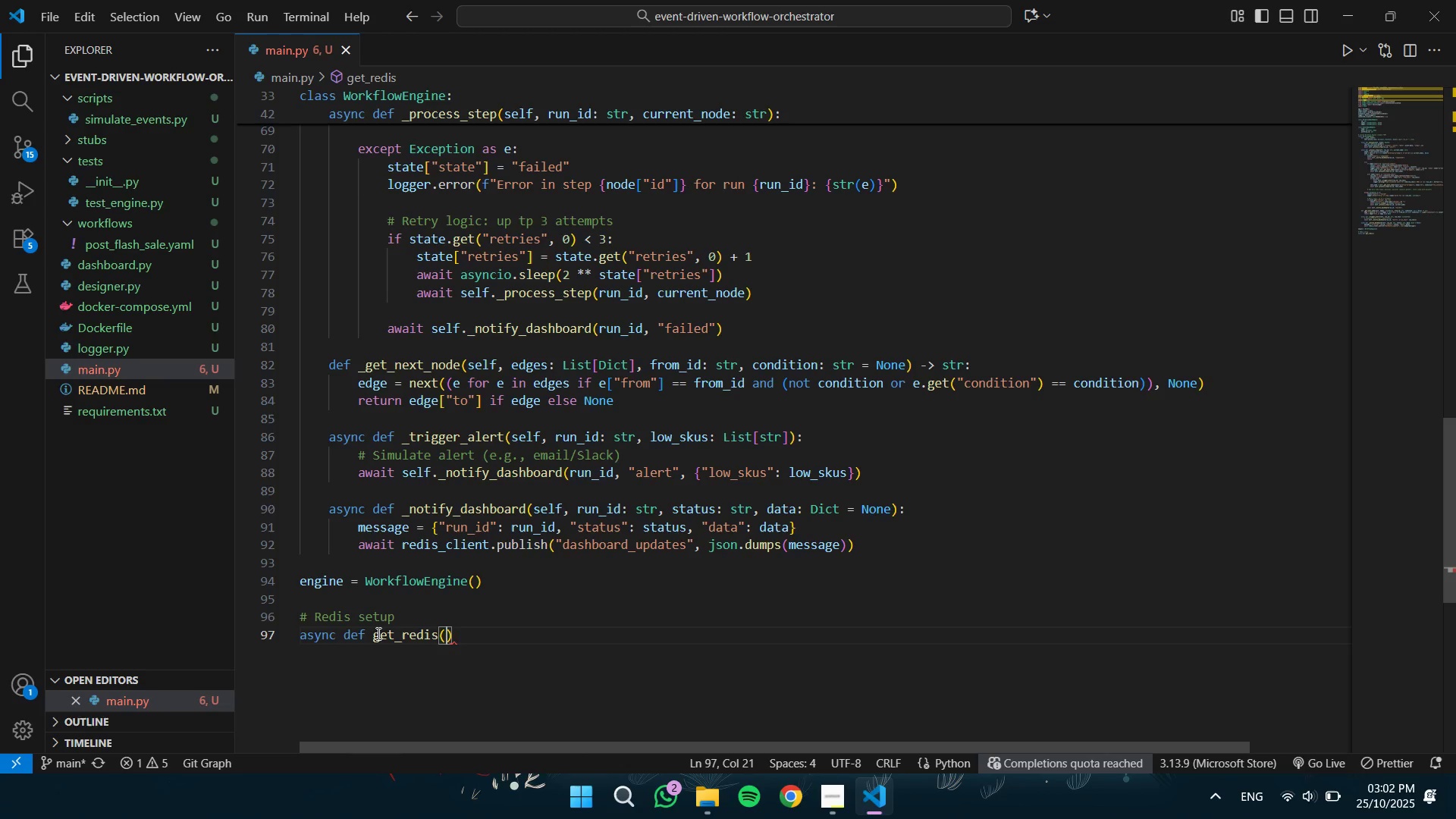 
key(ArrowRight)
 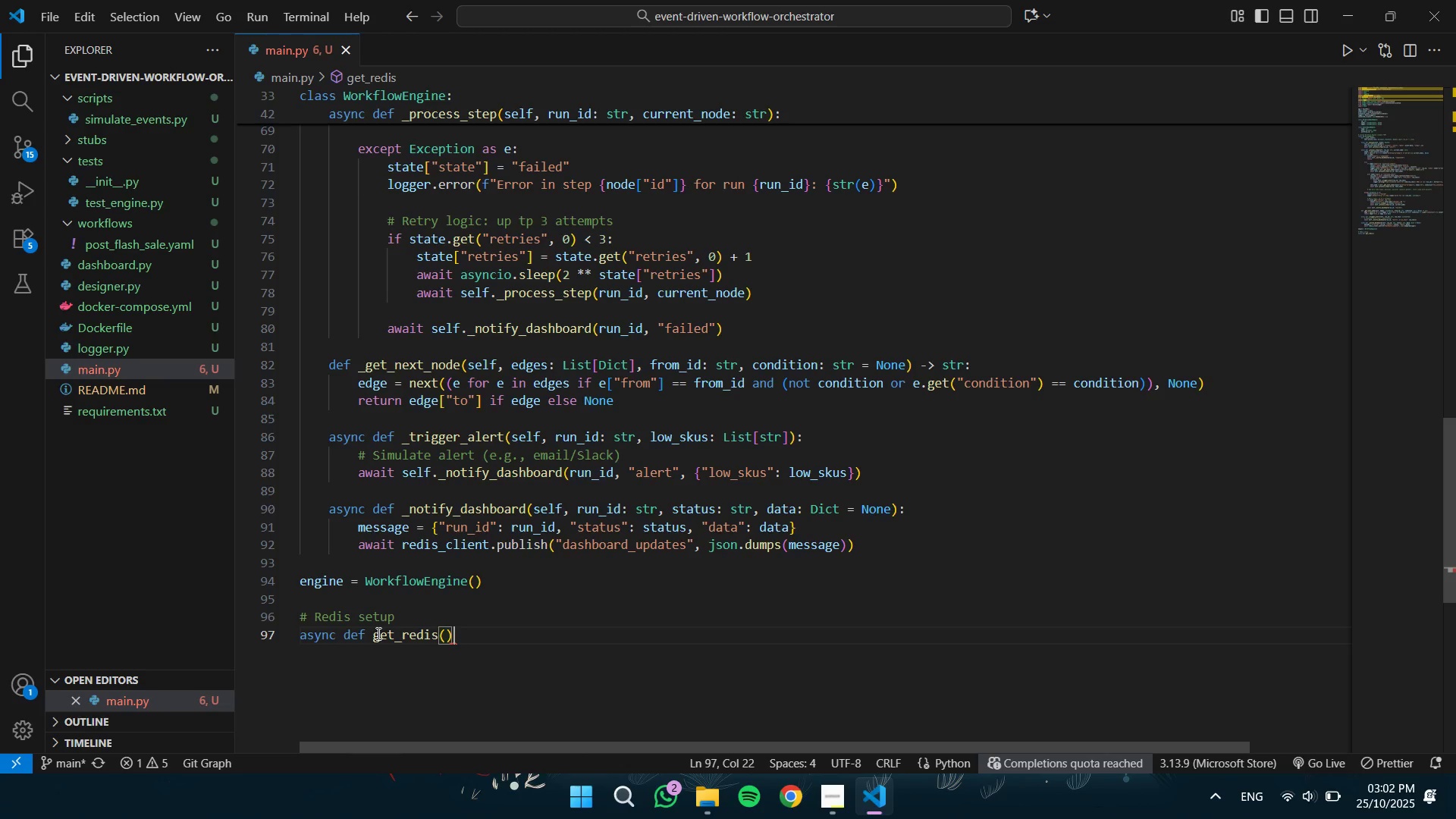 
key(Shift+Semicolon)
 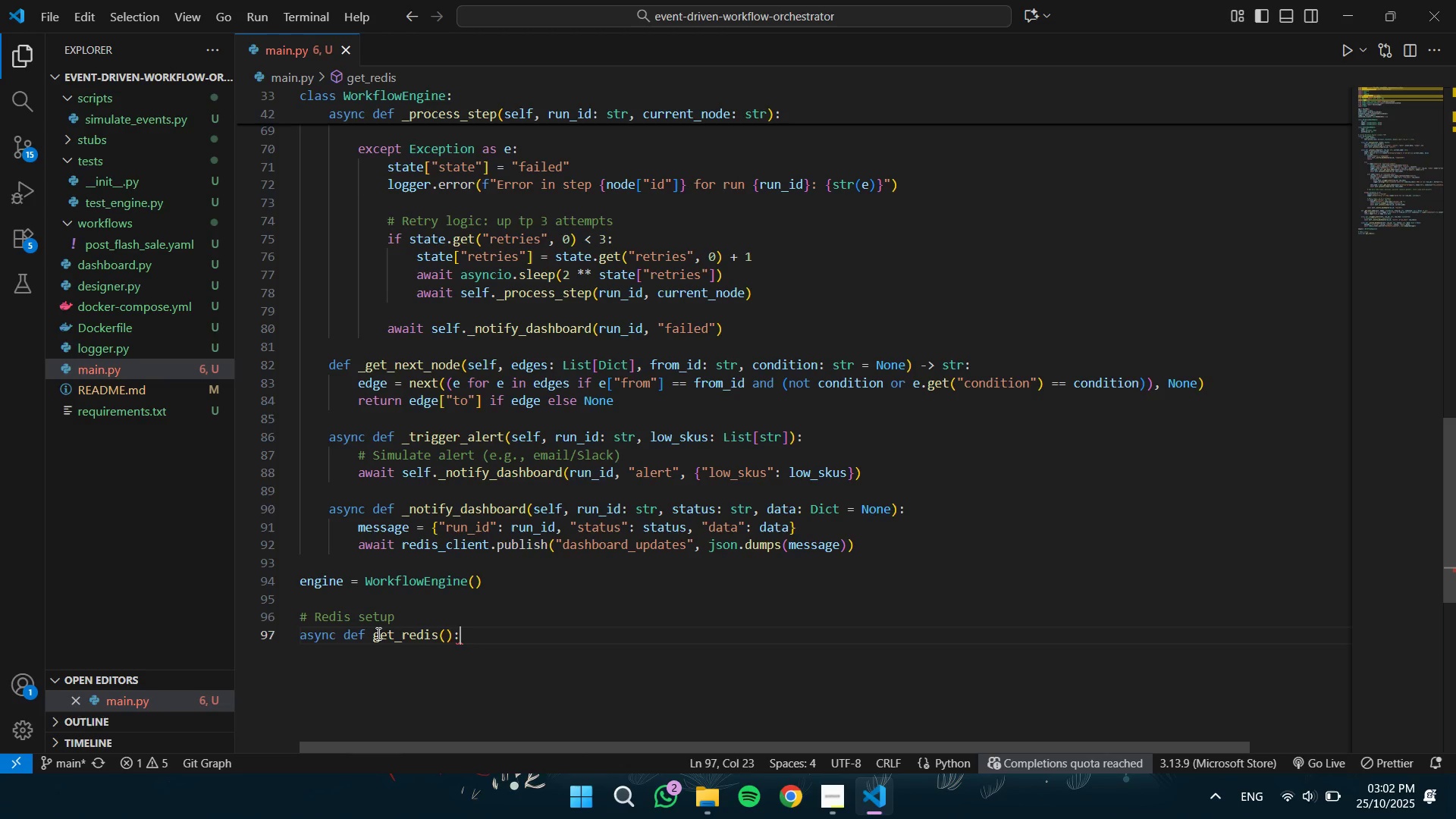 
key(Enter)
 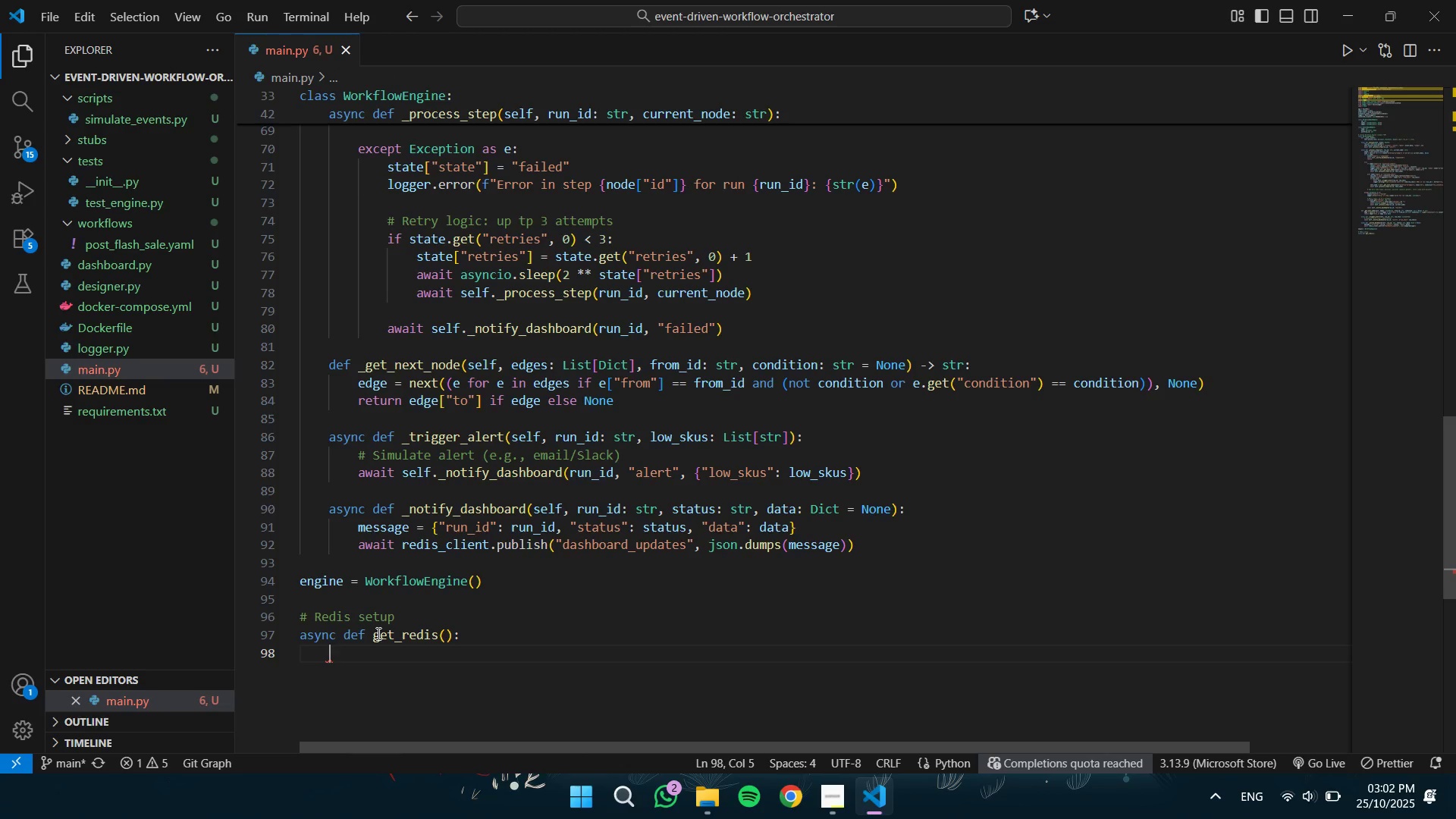 
type(global reis)
key(Backspace)
key(Backspace)
type(dis)
 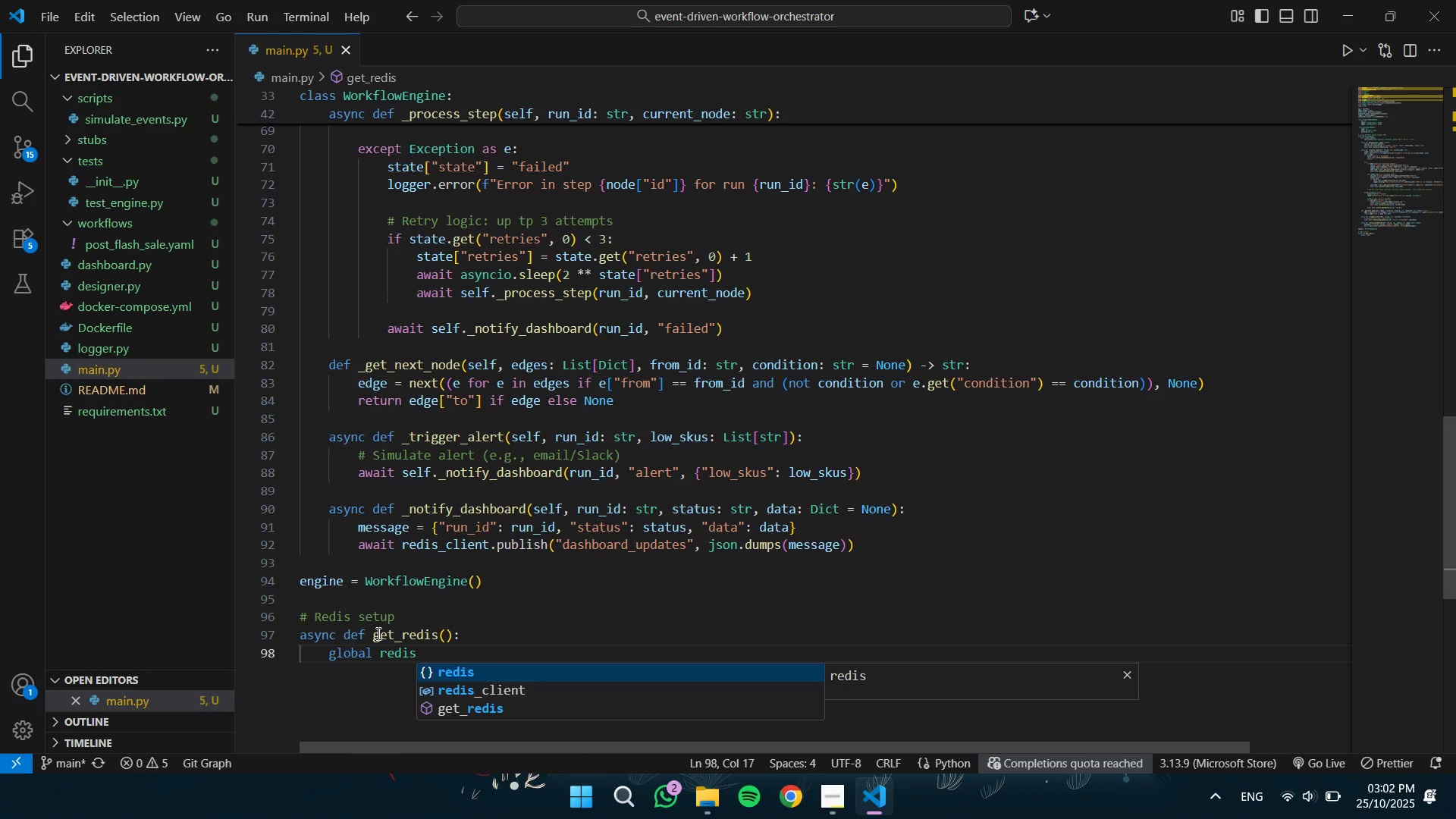 
key(ArrowDown)
 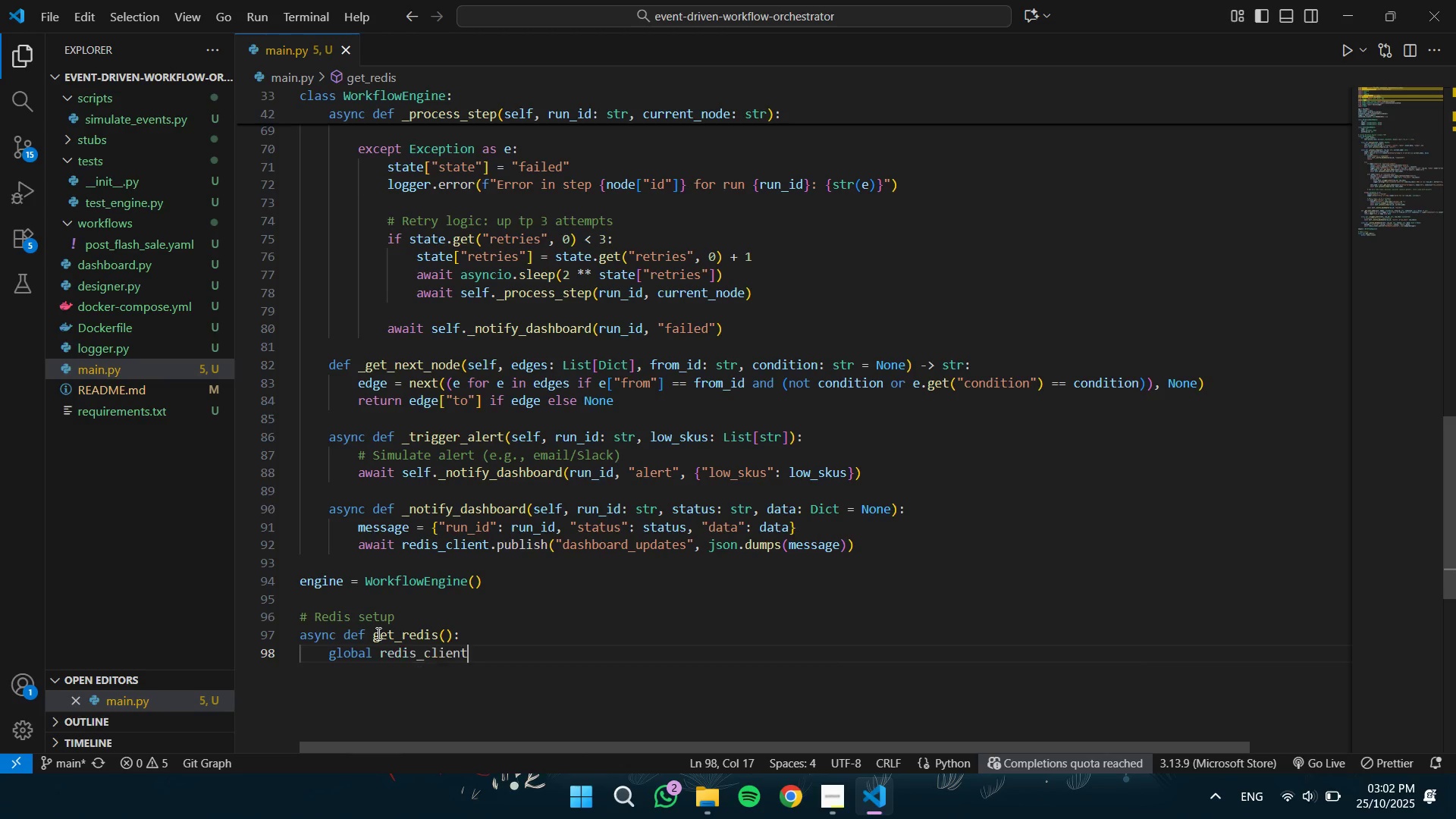 
key(Enter)
 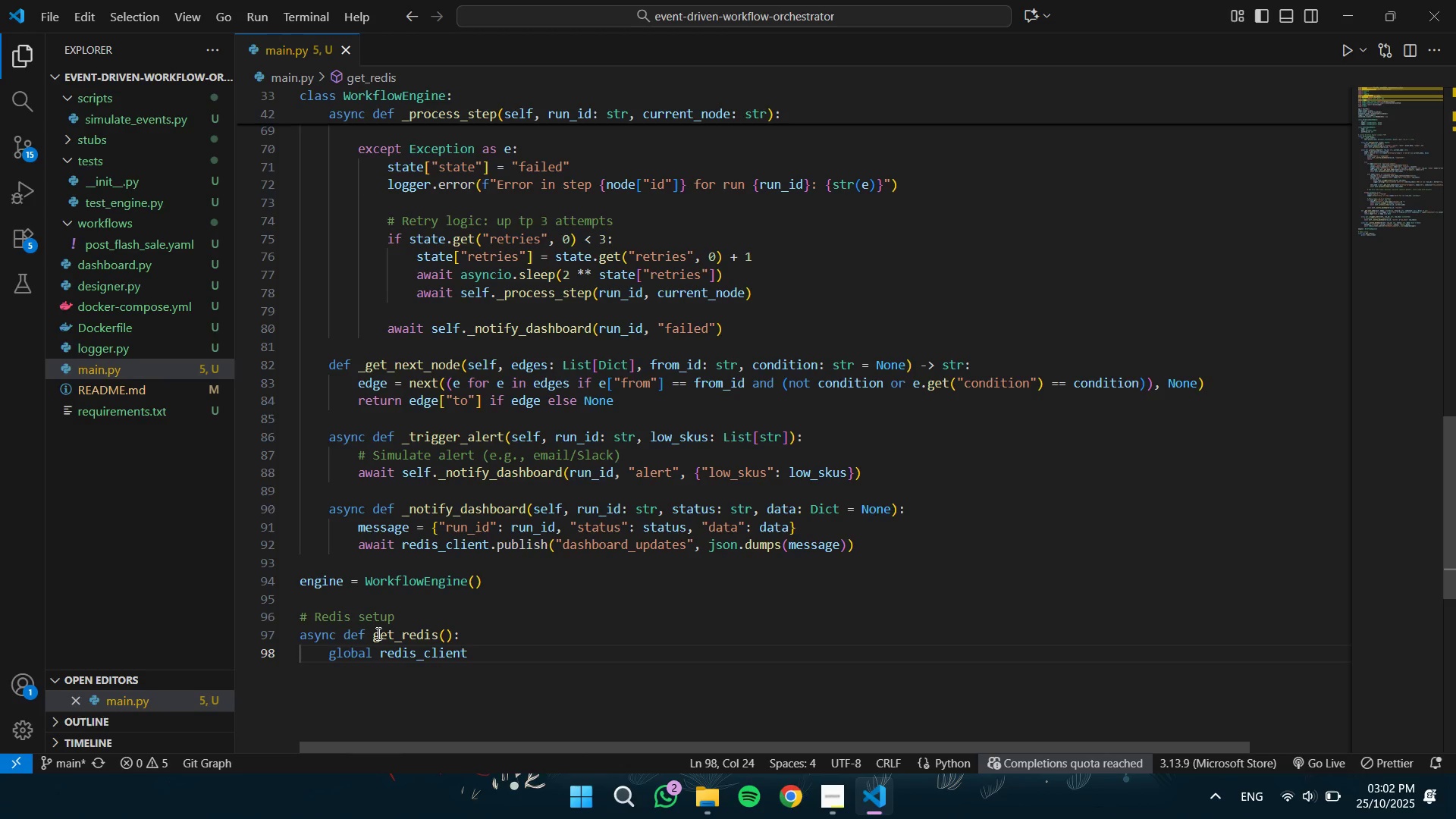 
key(Enter)
 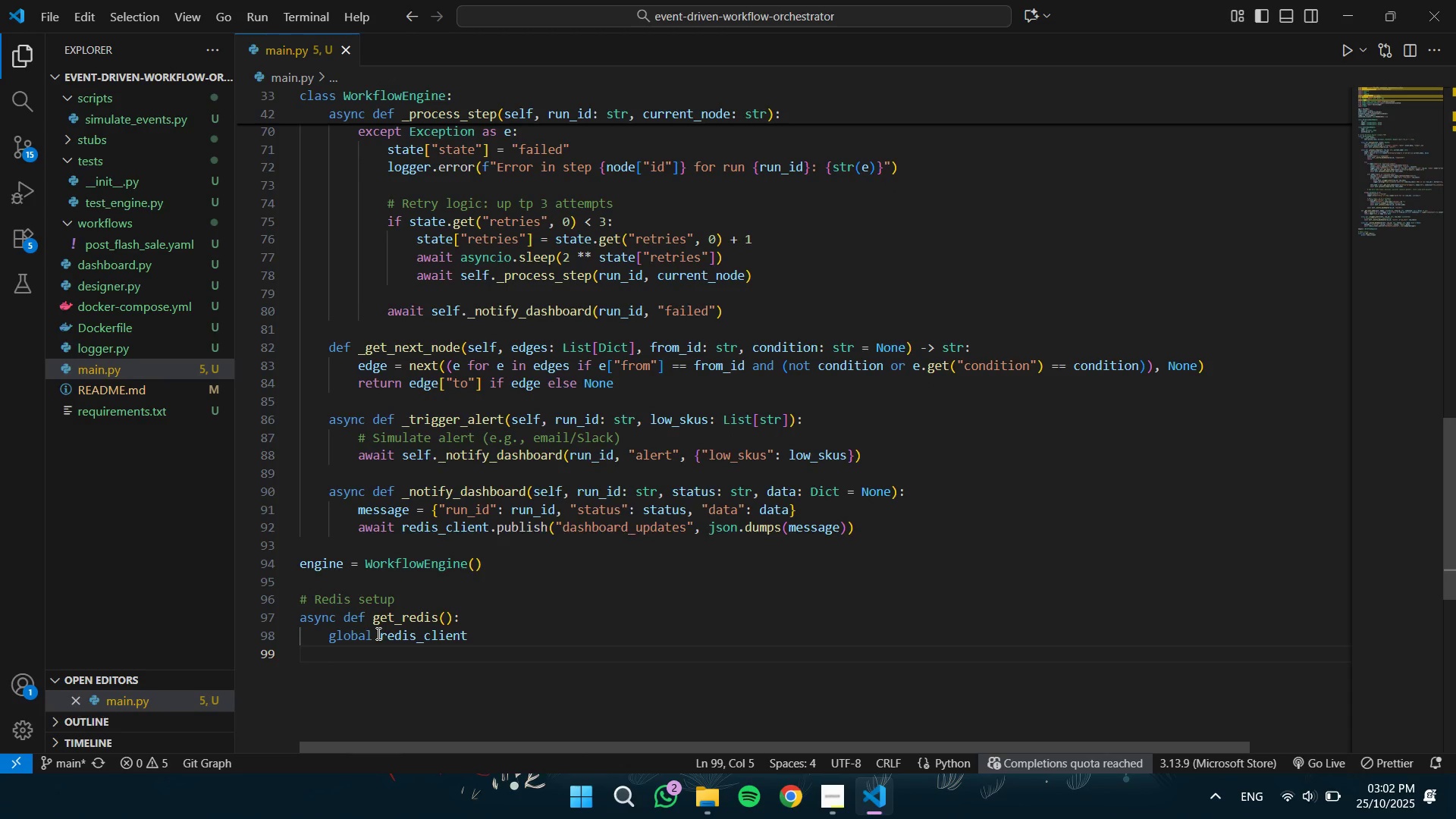 
type(if re)
 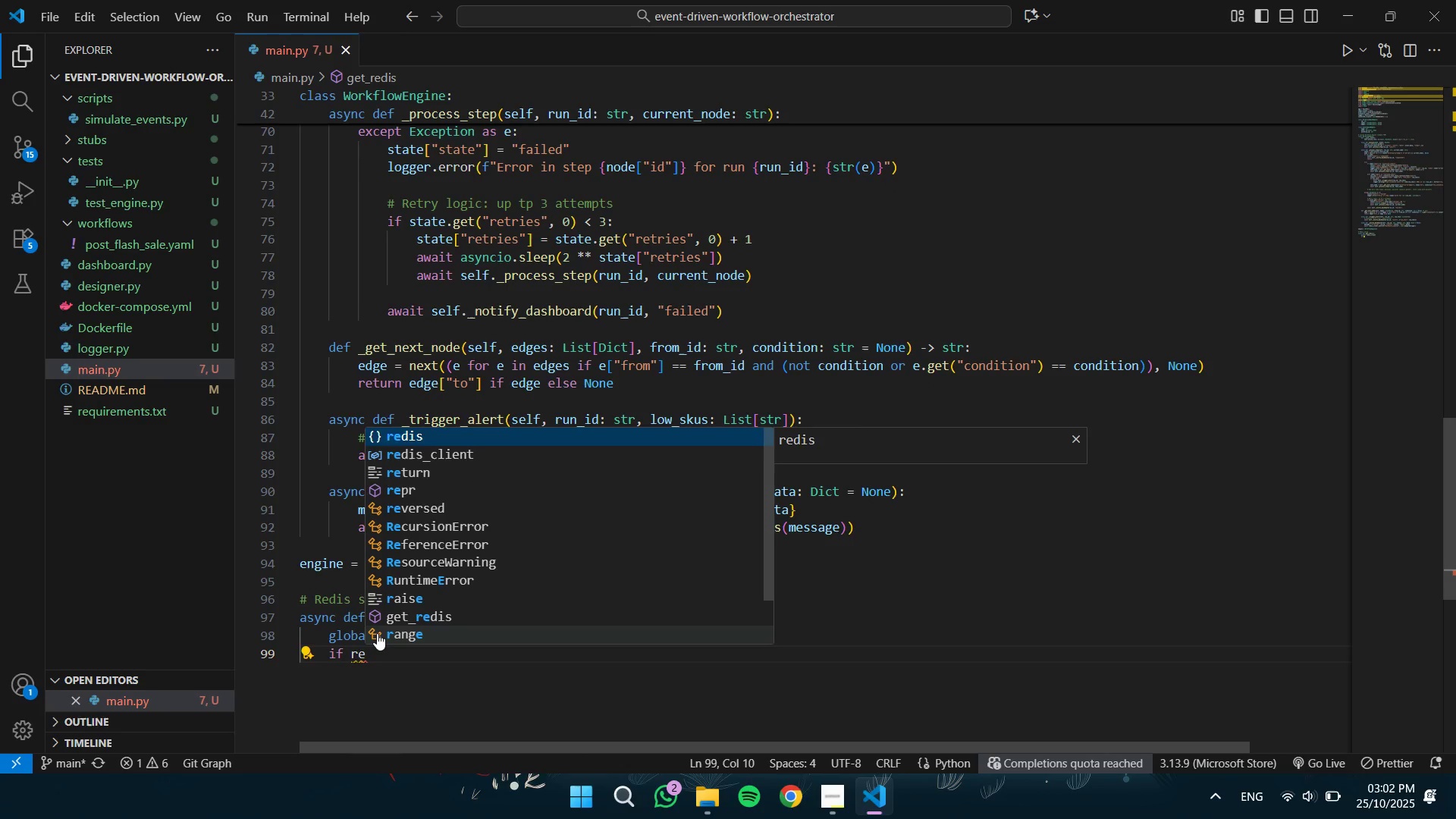 
key(ArrowDown)
 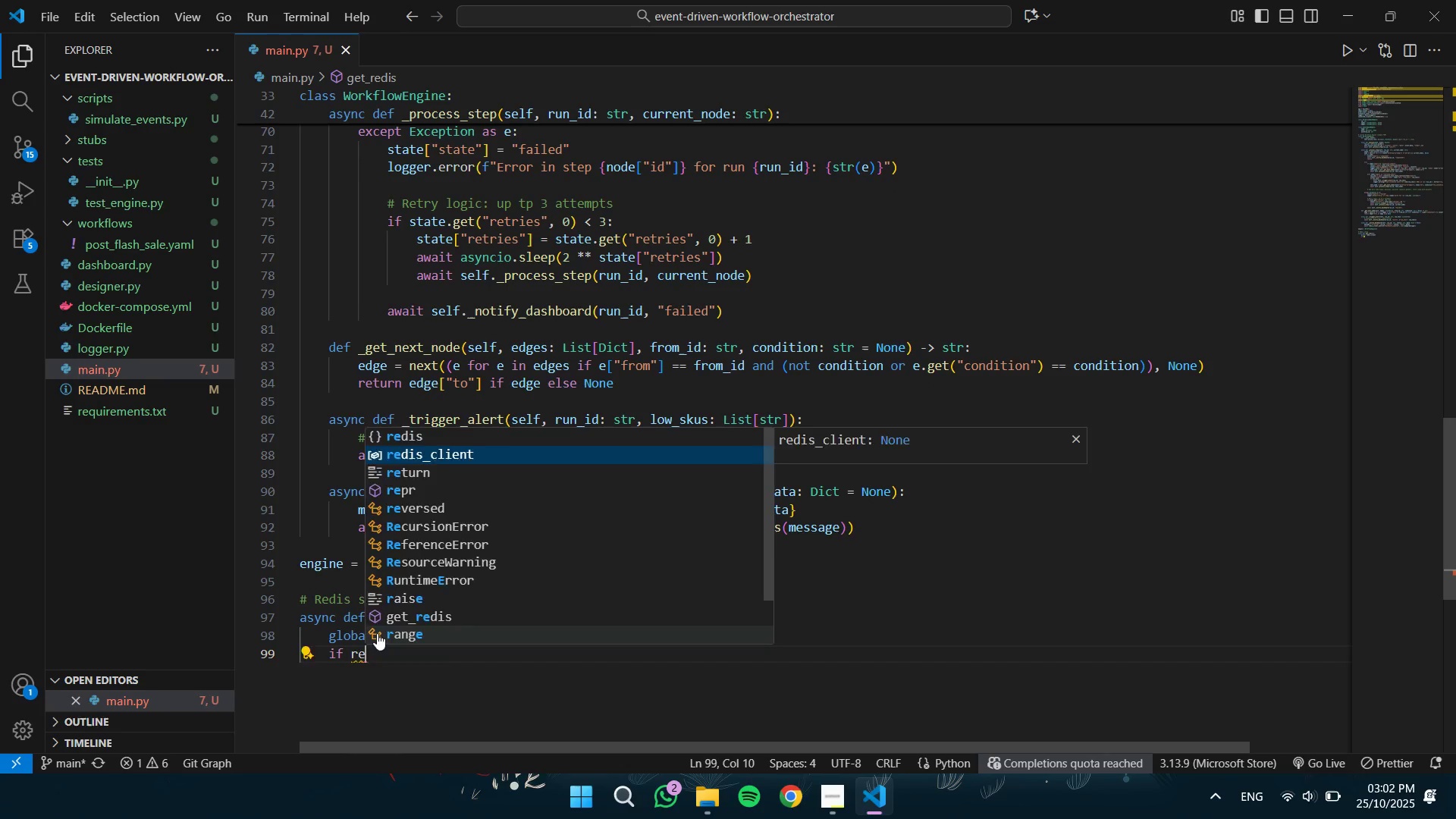 
key(Enter)
 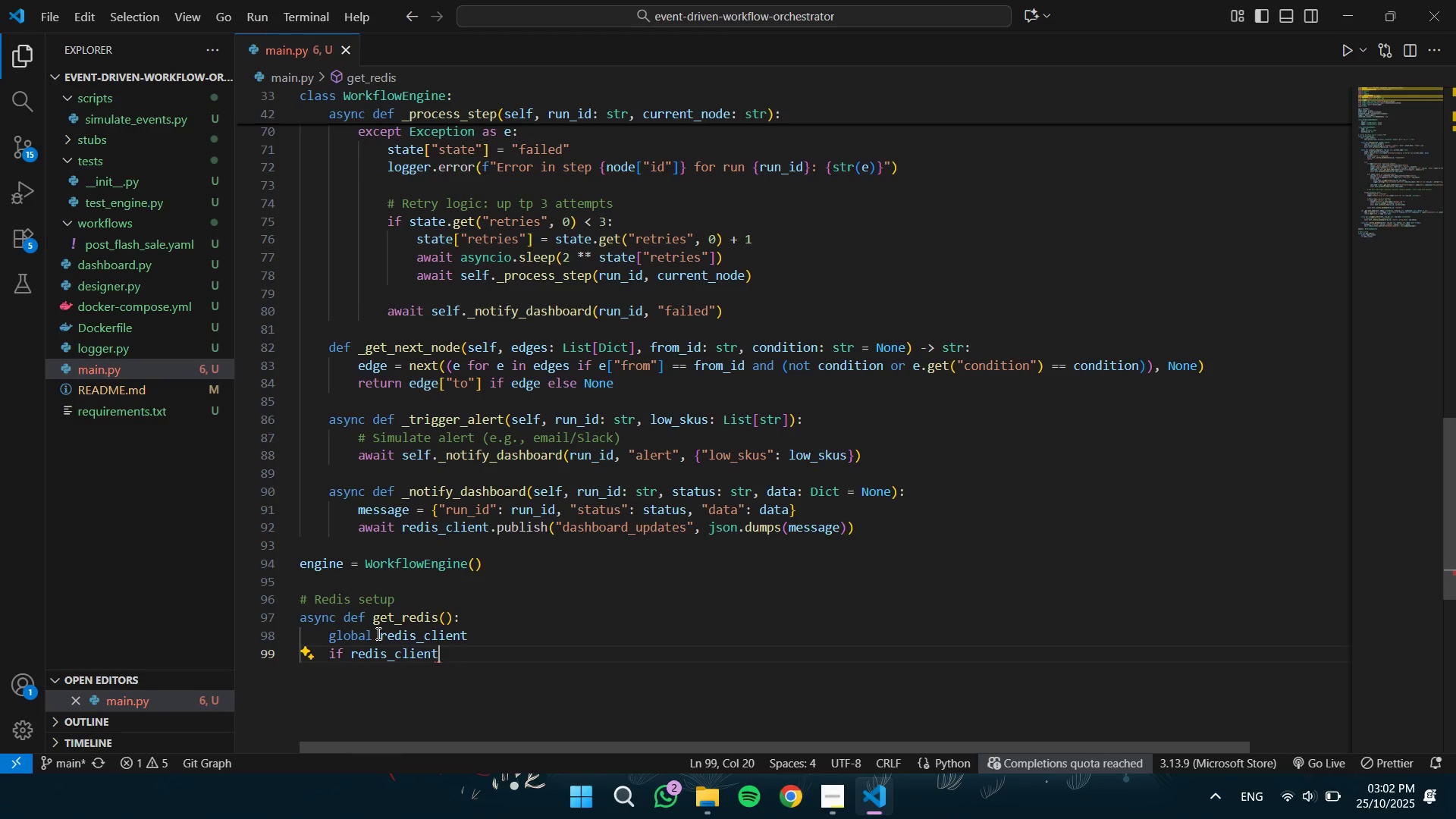 
type( is None:)
 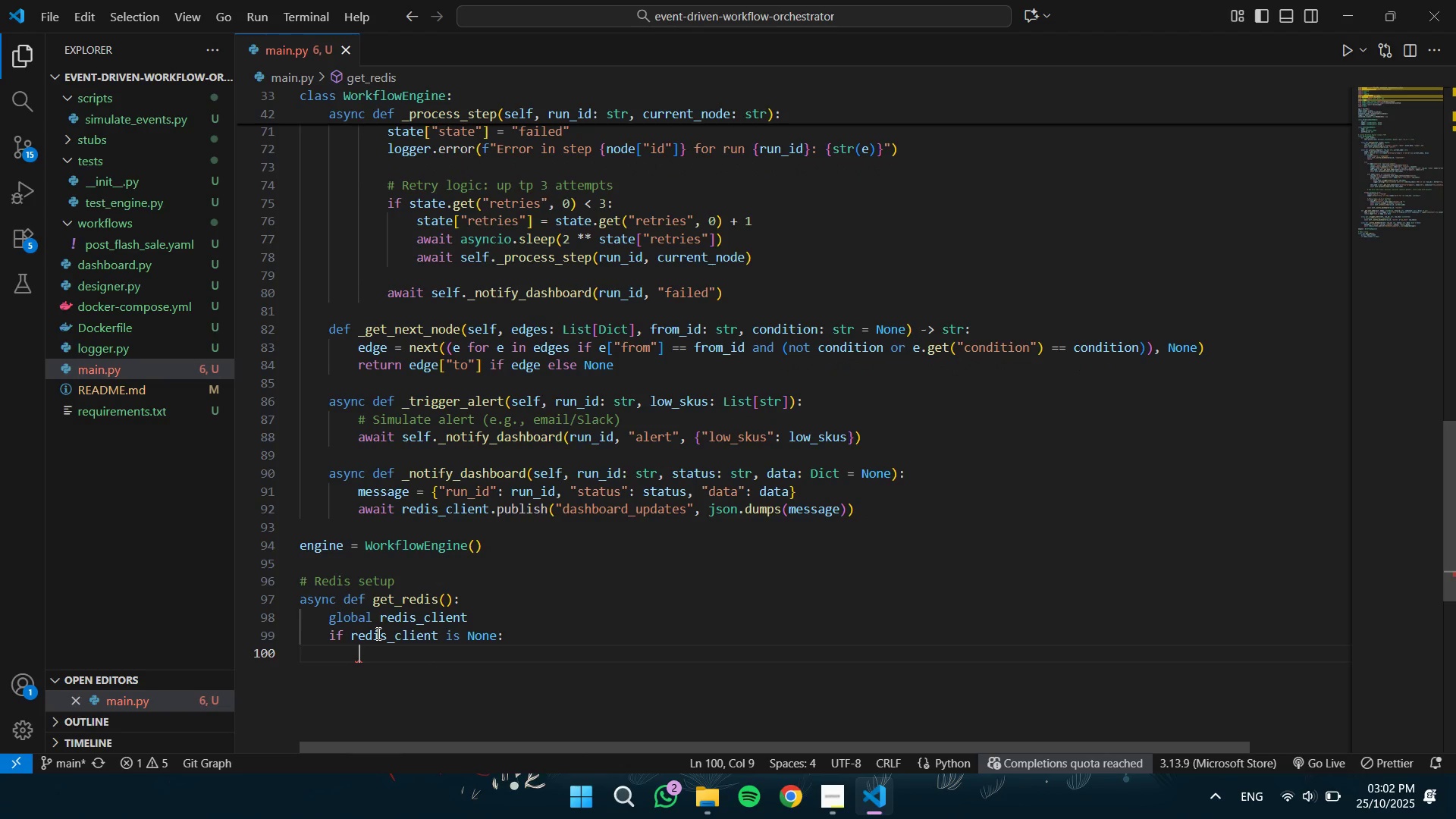 
 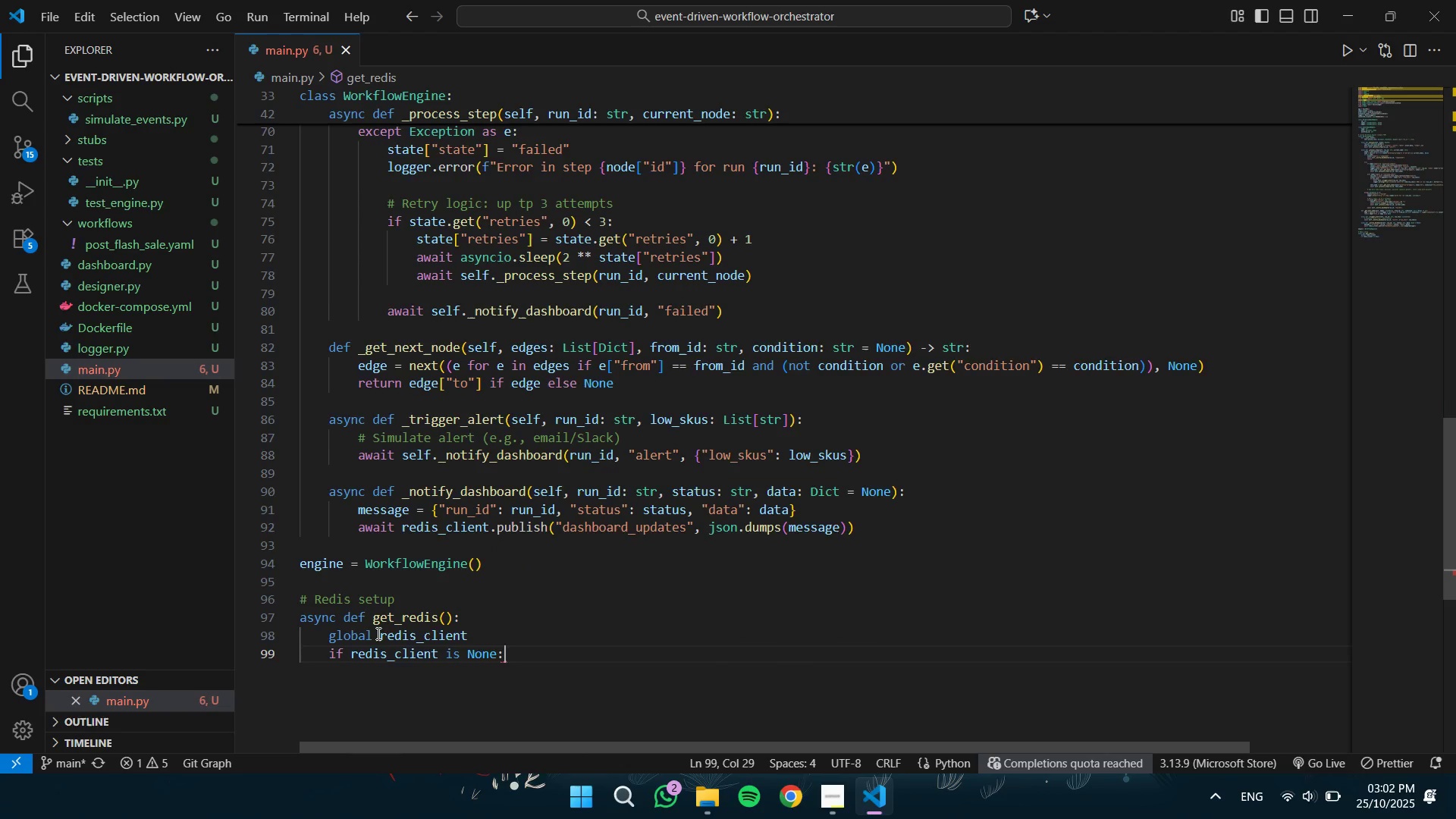 
key(Enter)
 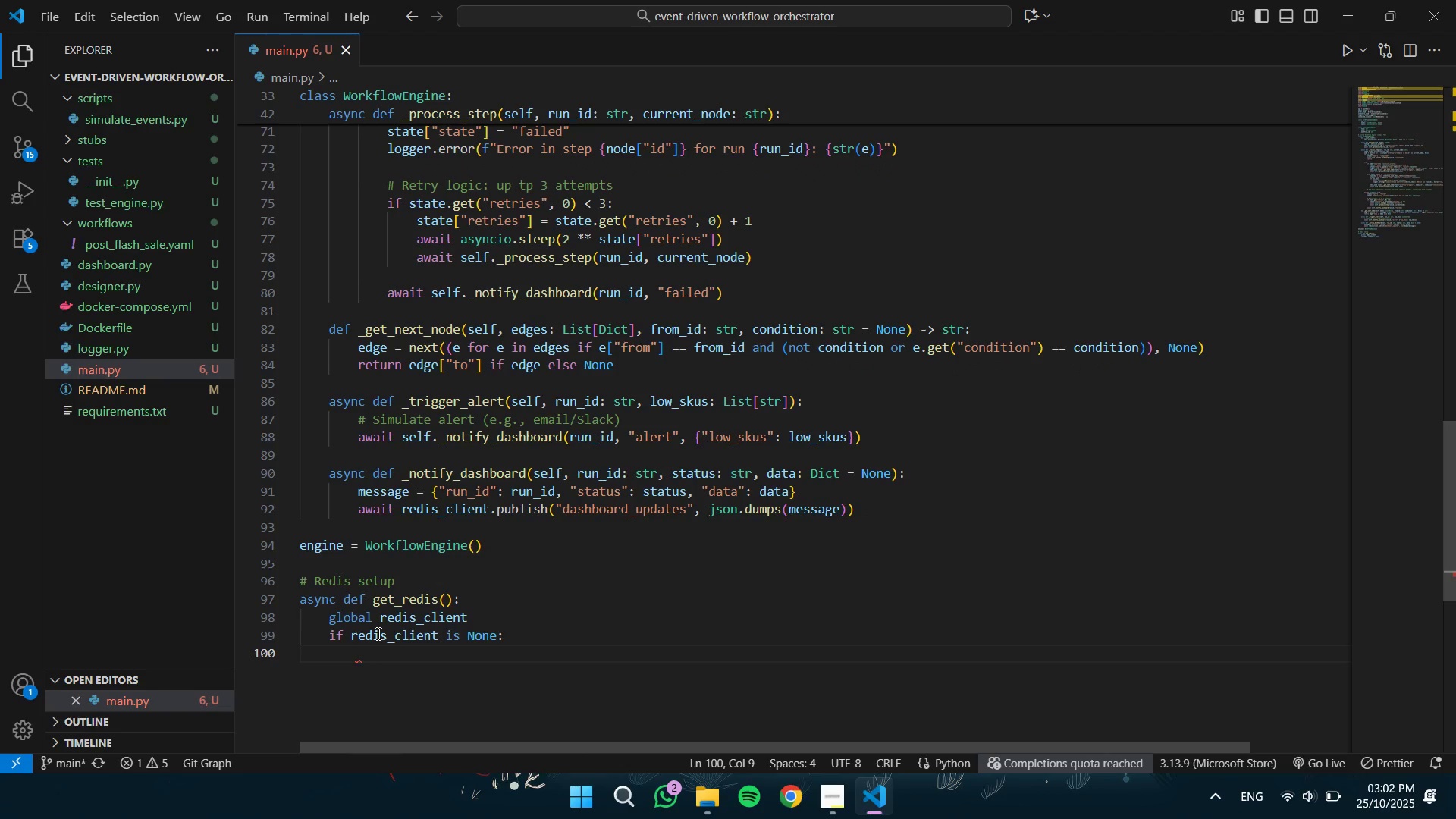 
type(red)
 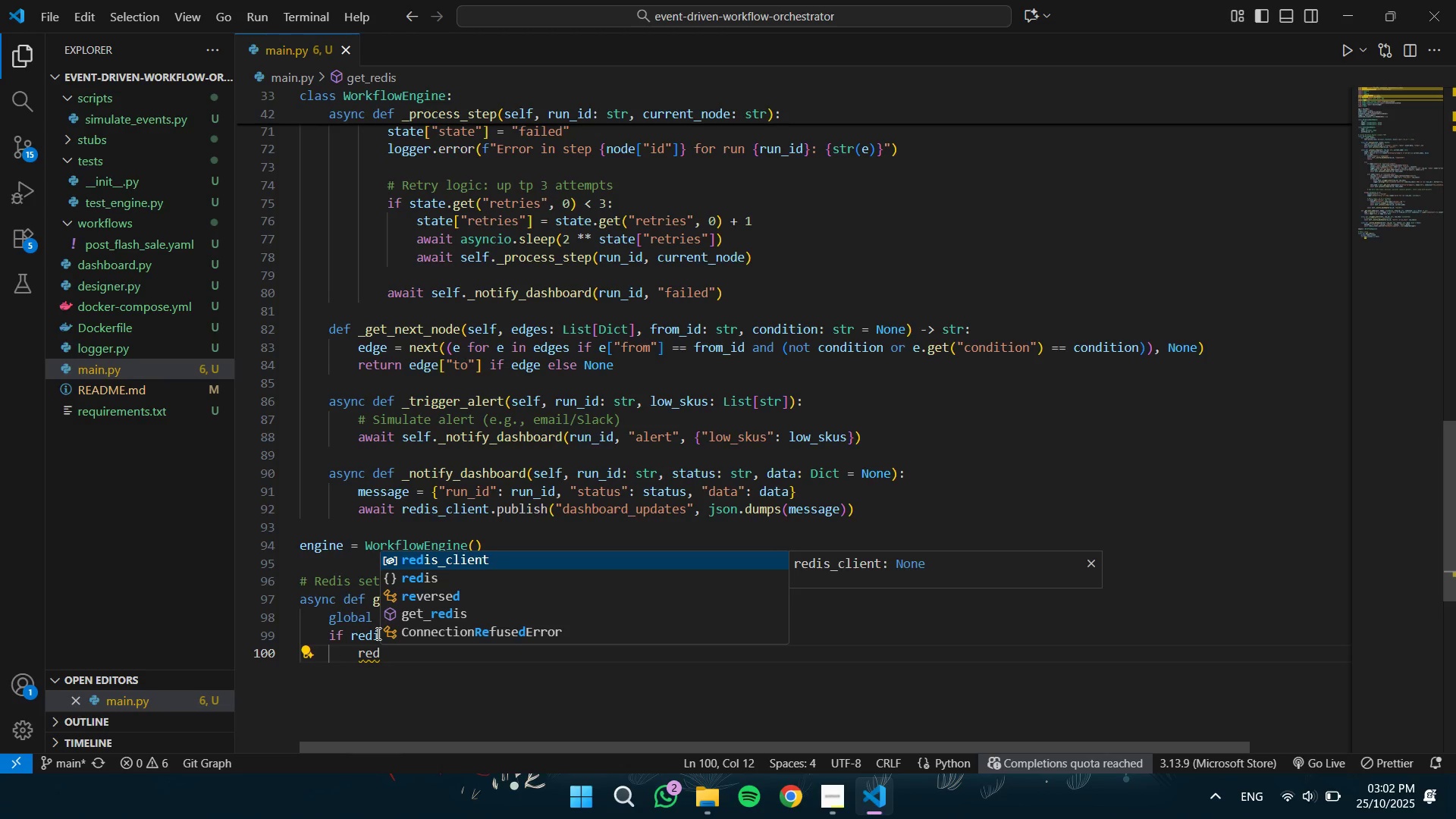 
key(Enter)
 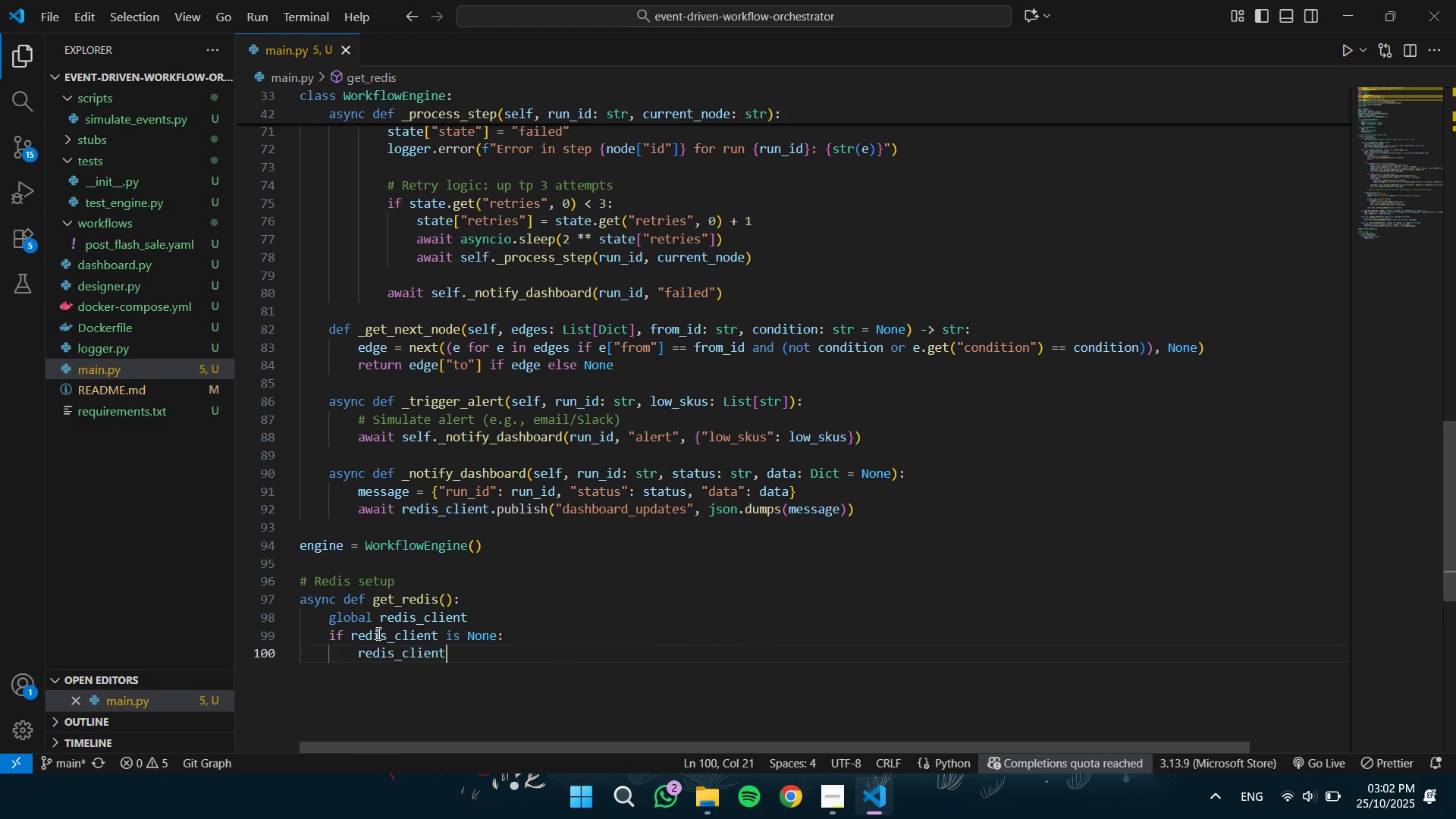 
type( = red)
 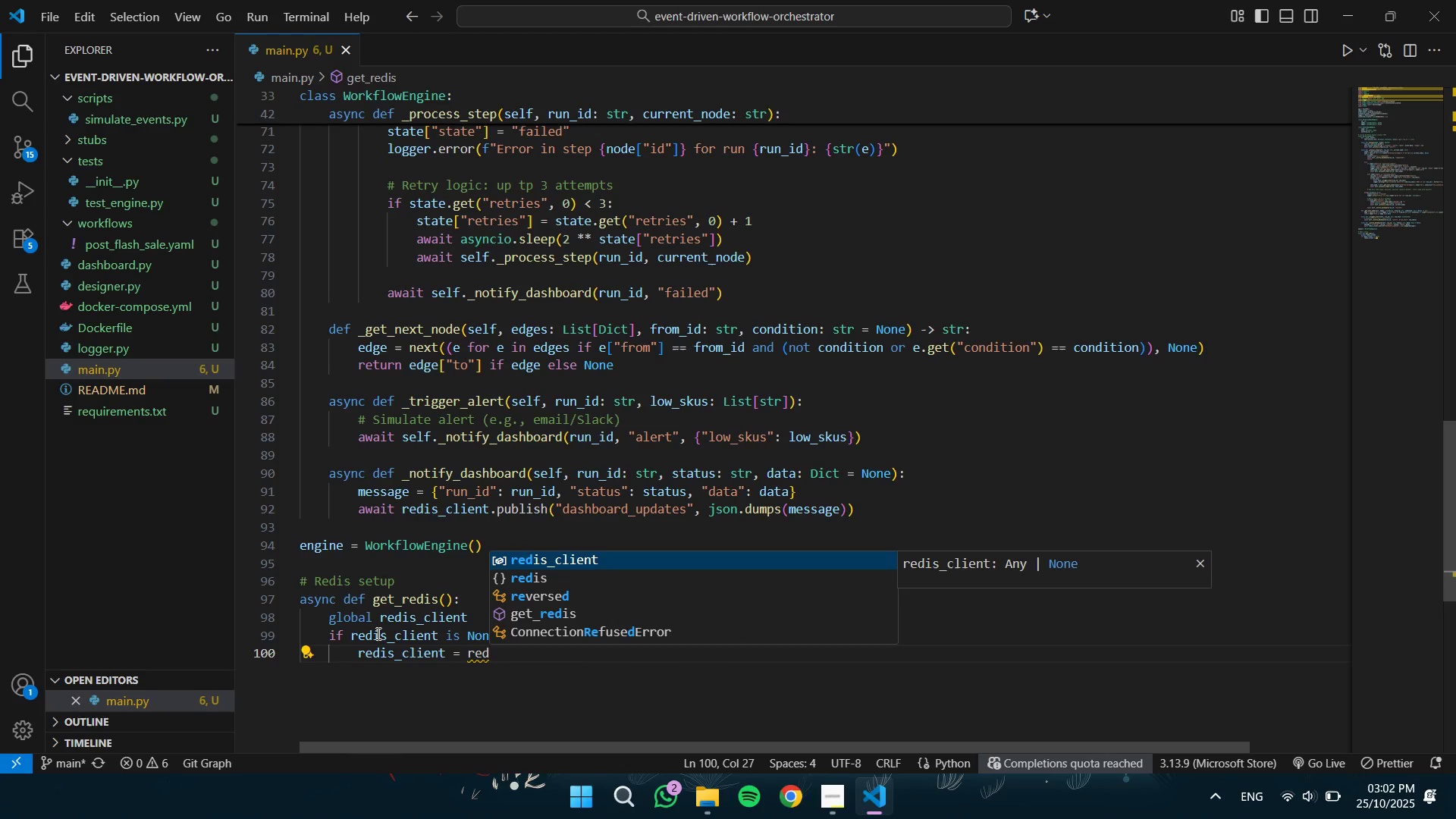 
key(ArrowDown)
 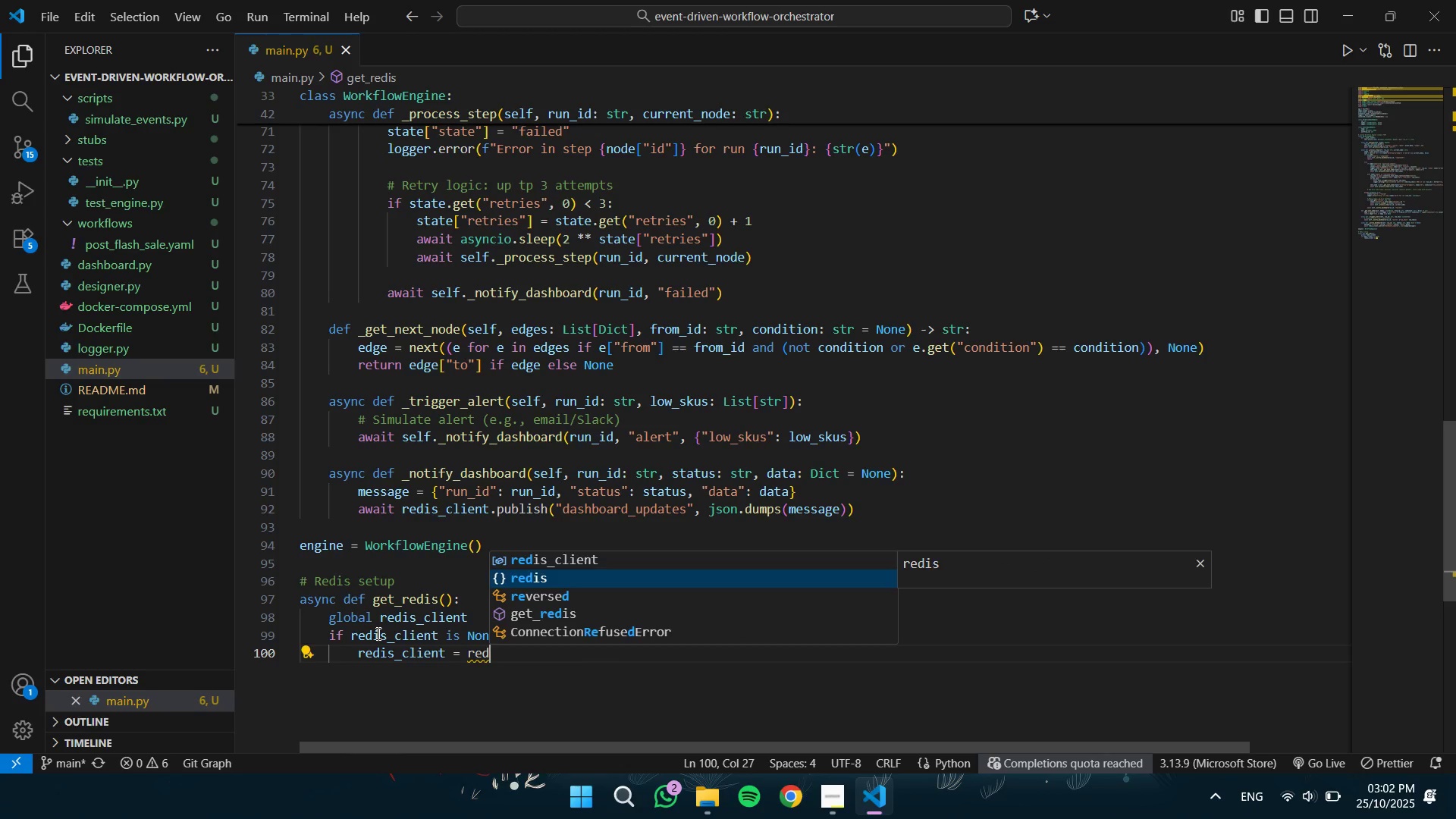 
key(Enter)
 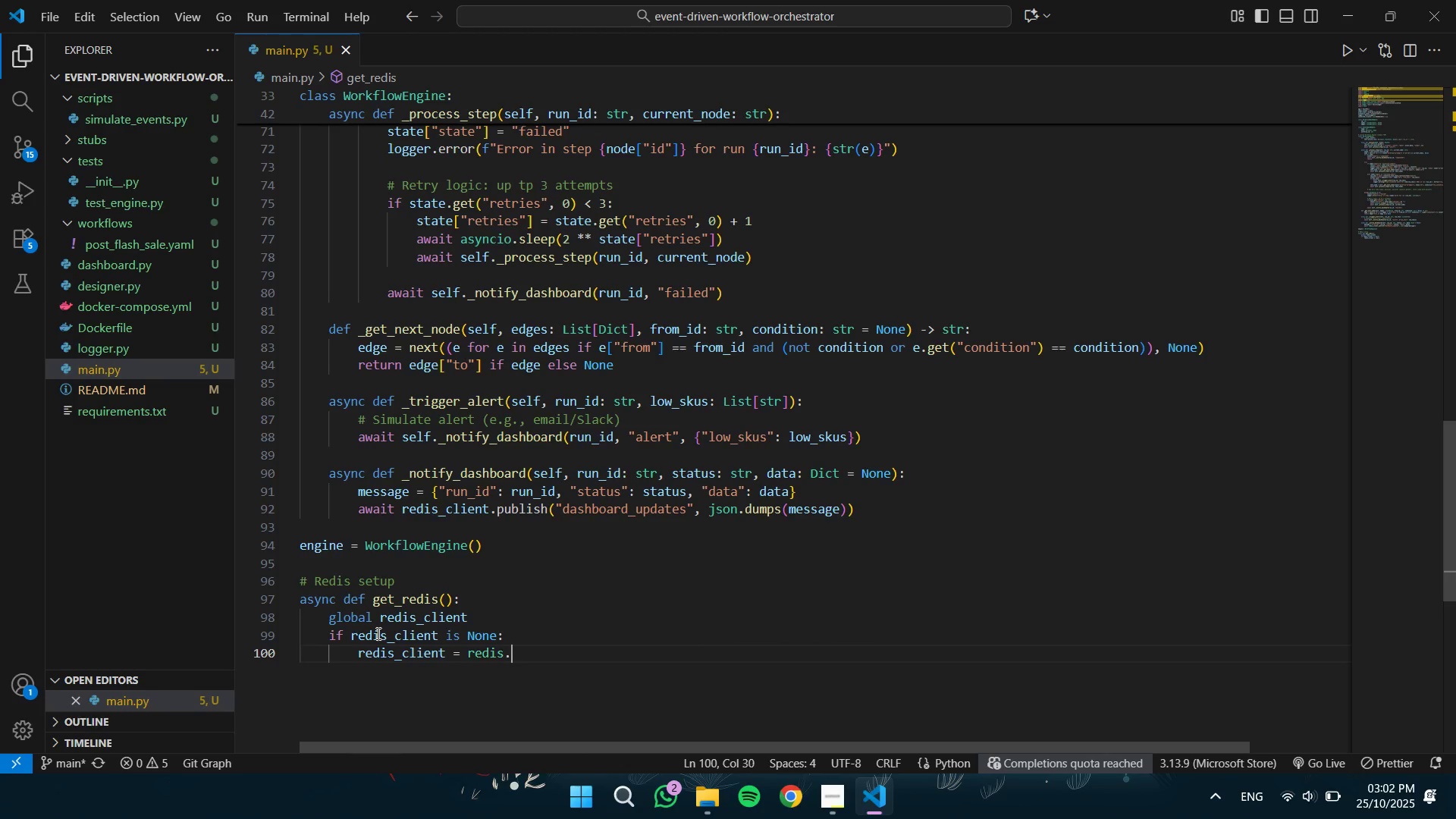 
type(.Redis.from_r)
key(Backspace)
type(url)
 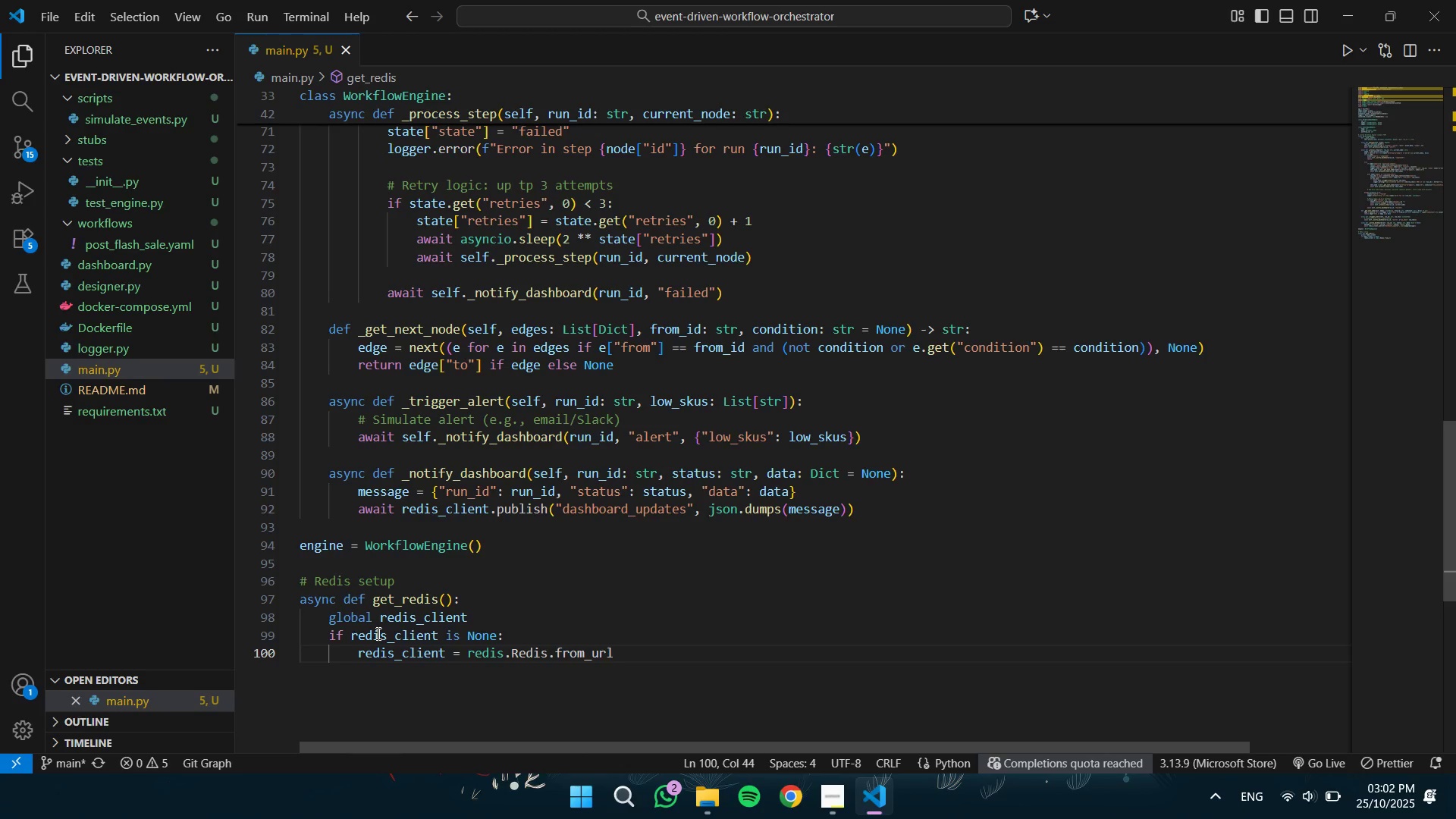 
type(("redis://localhost:6379)
 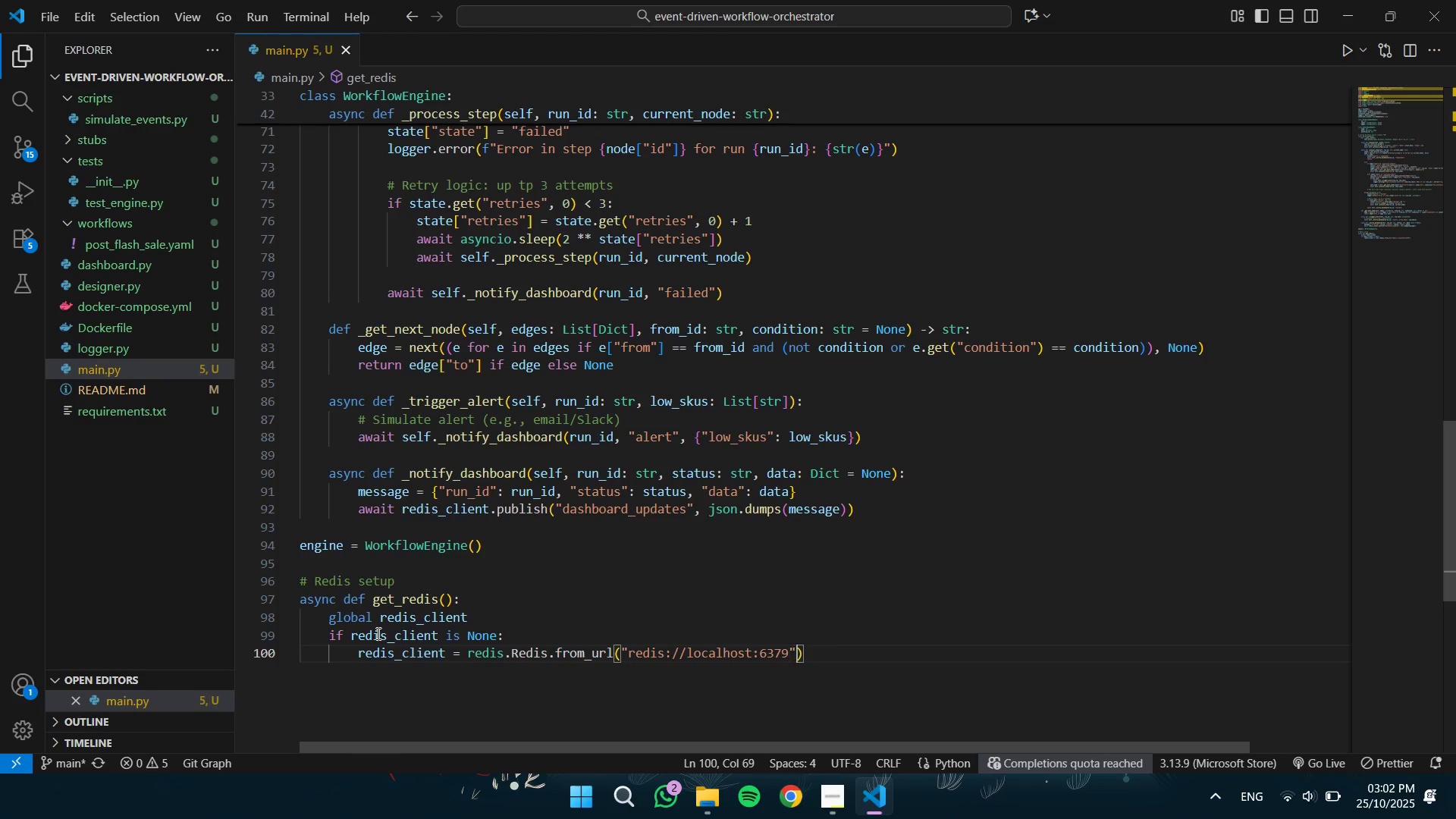 
 